 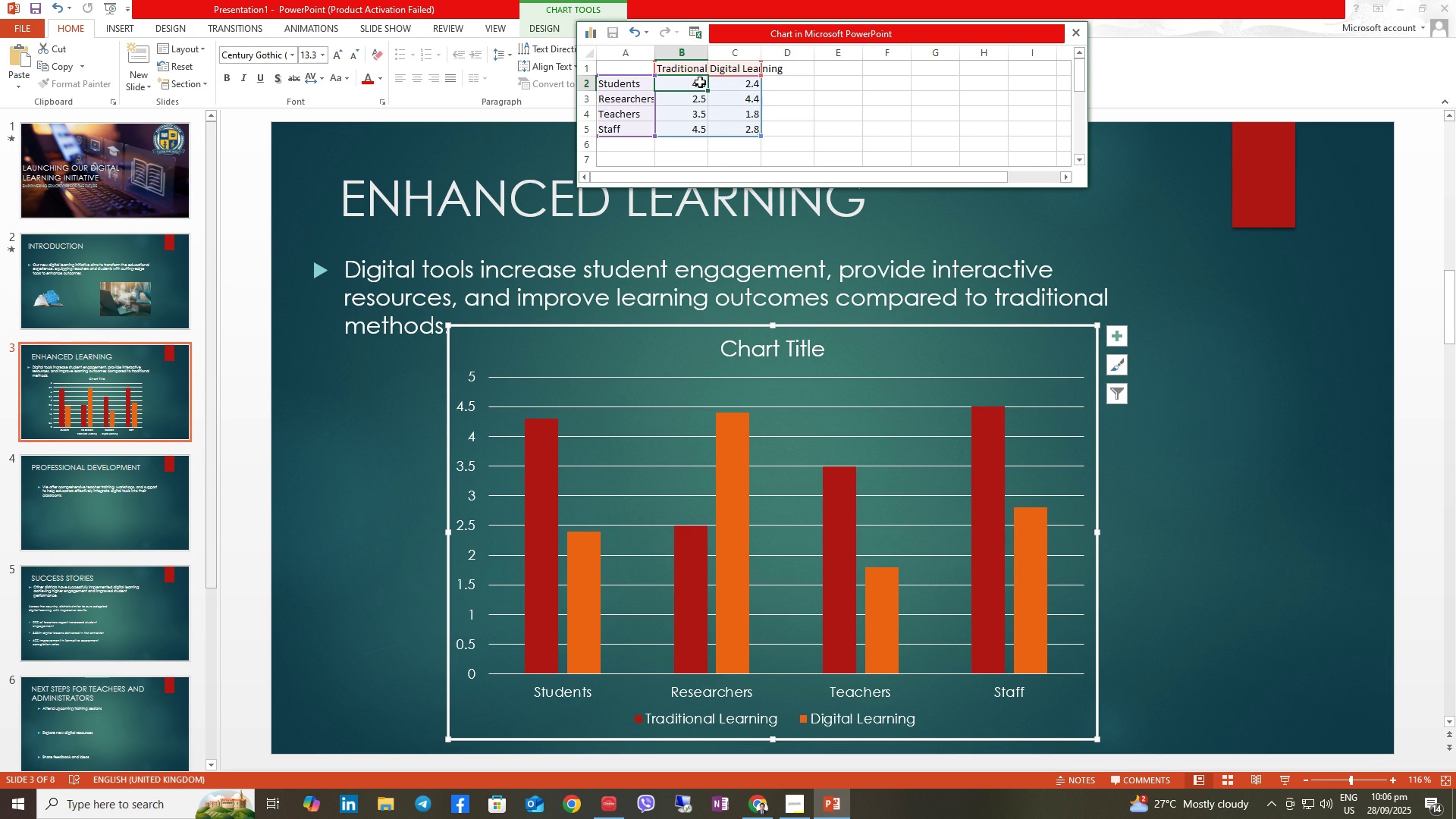 
key(Numpad4)
 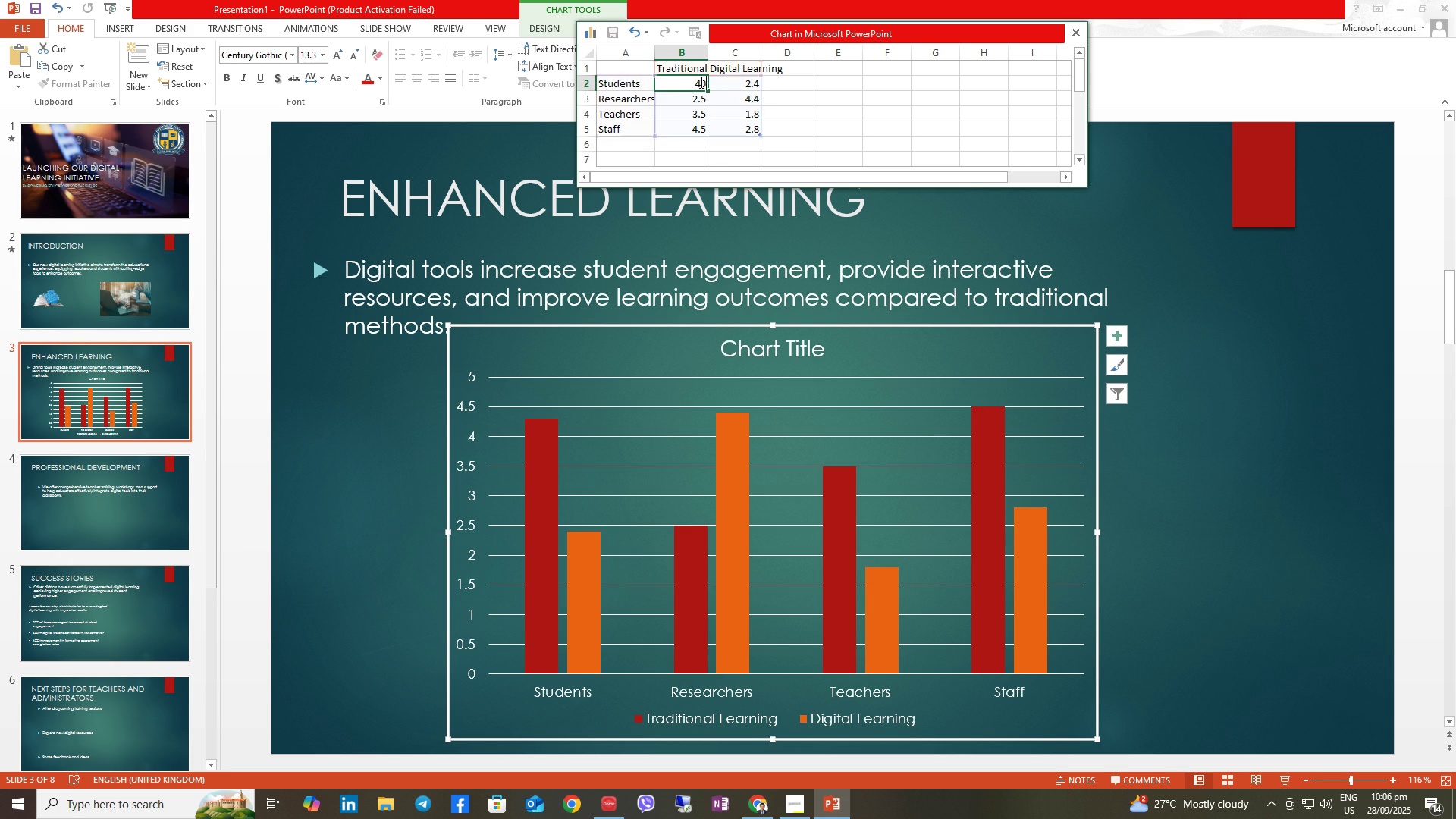 
key(Numpad0)
 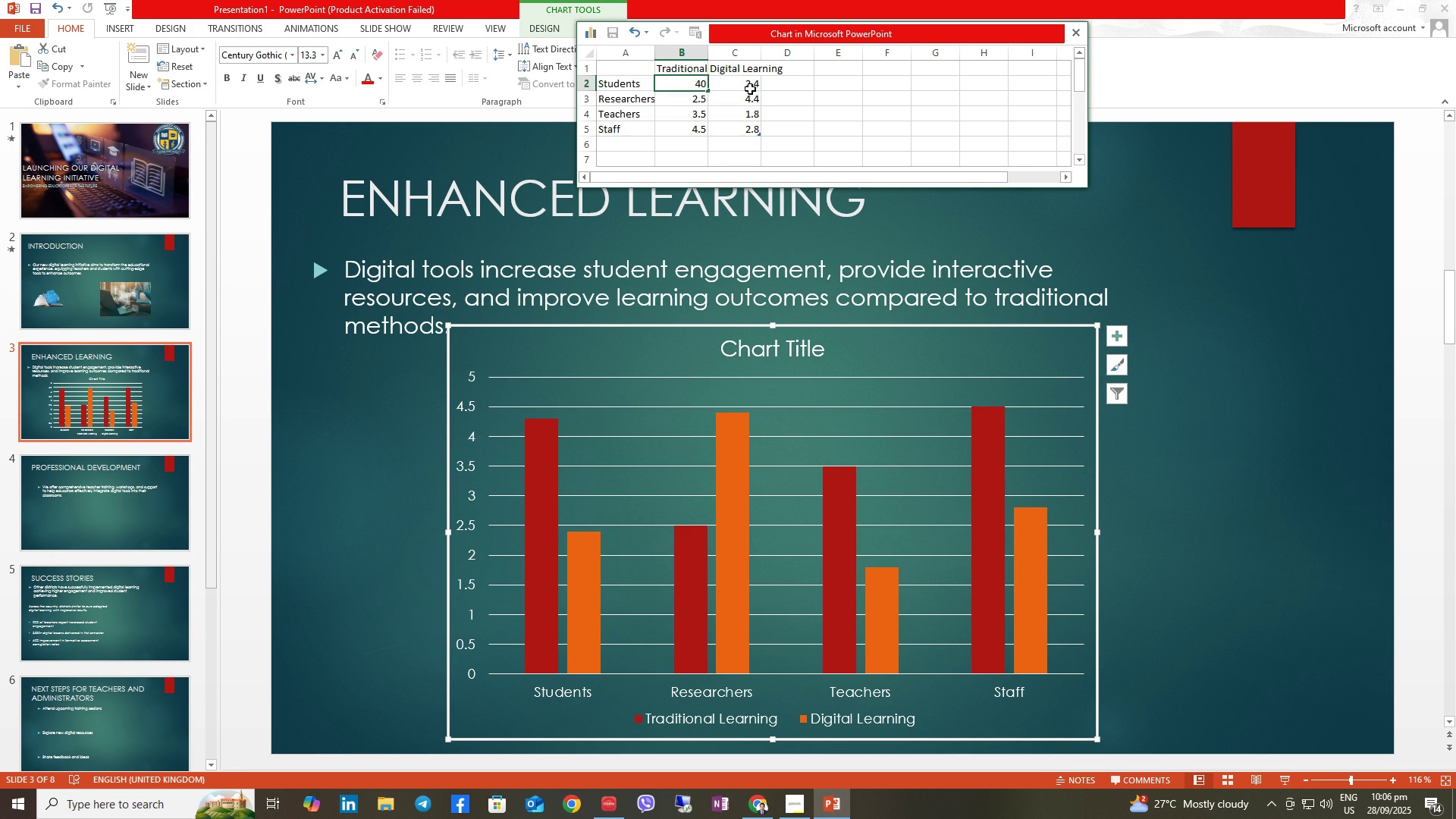 
left_click([749, 89])
 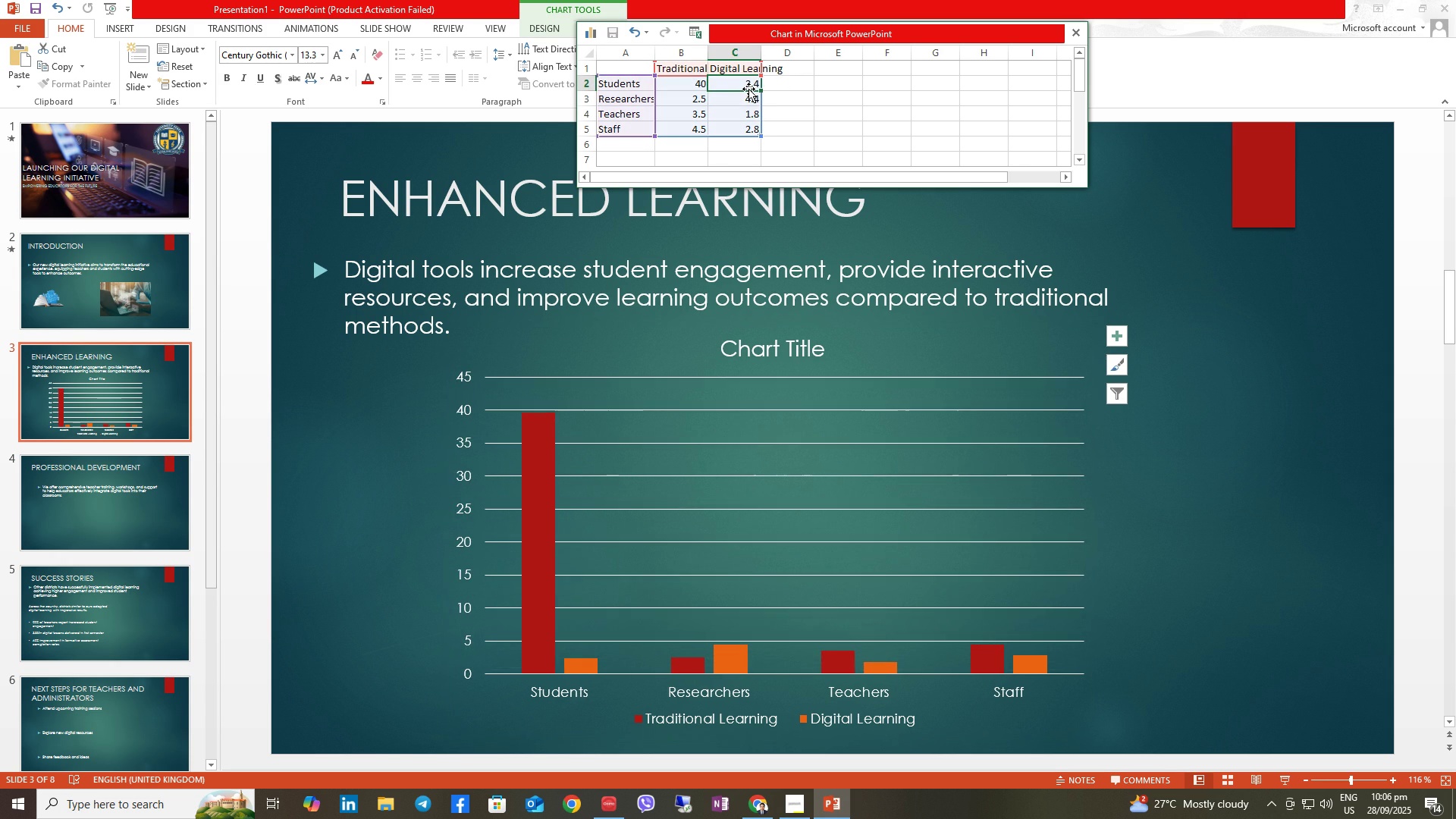 
key(Numpad6)
 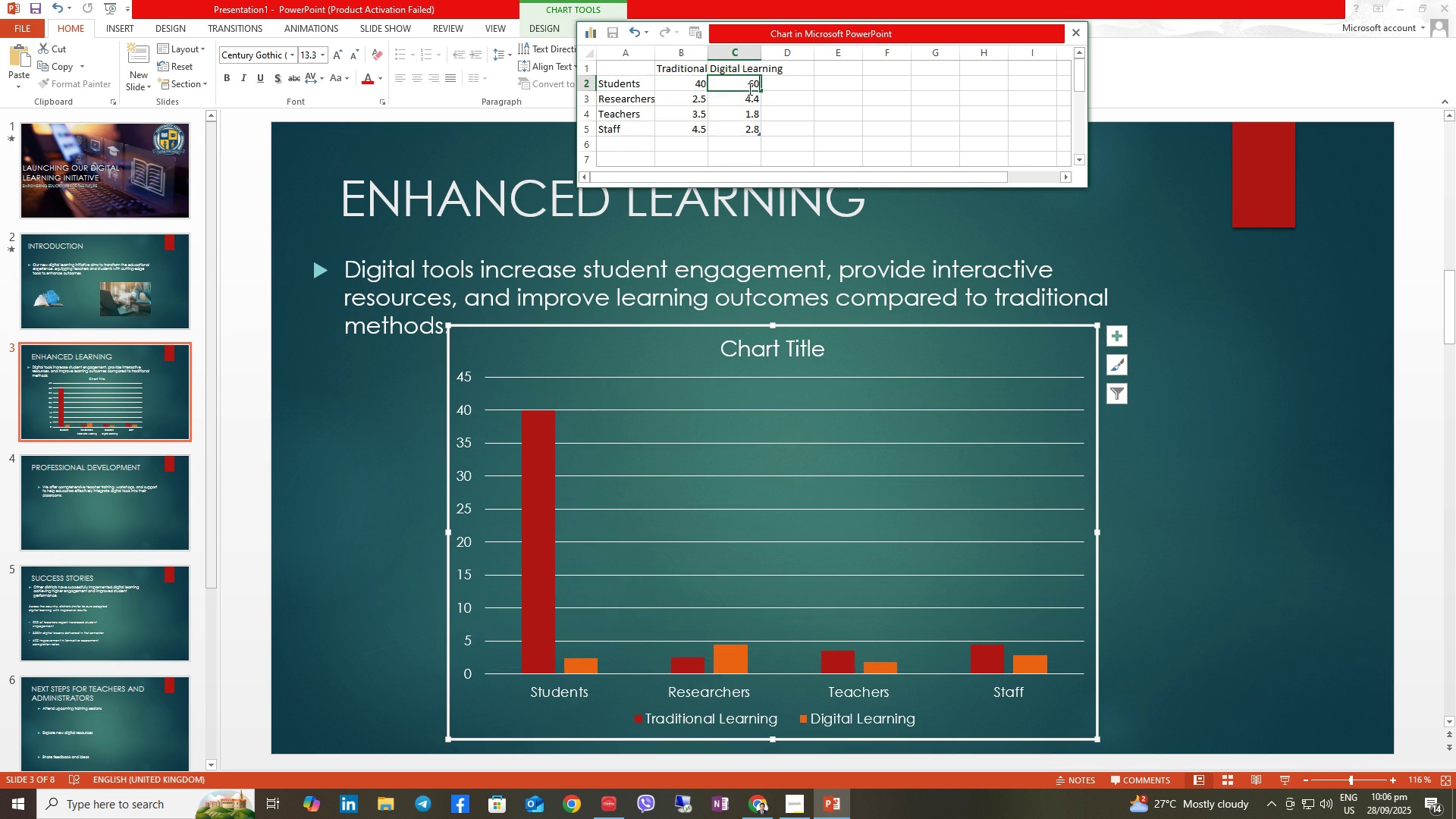 
key(Numpad0)
 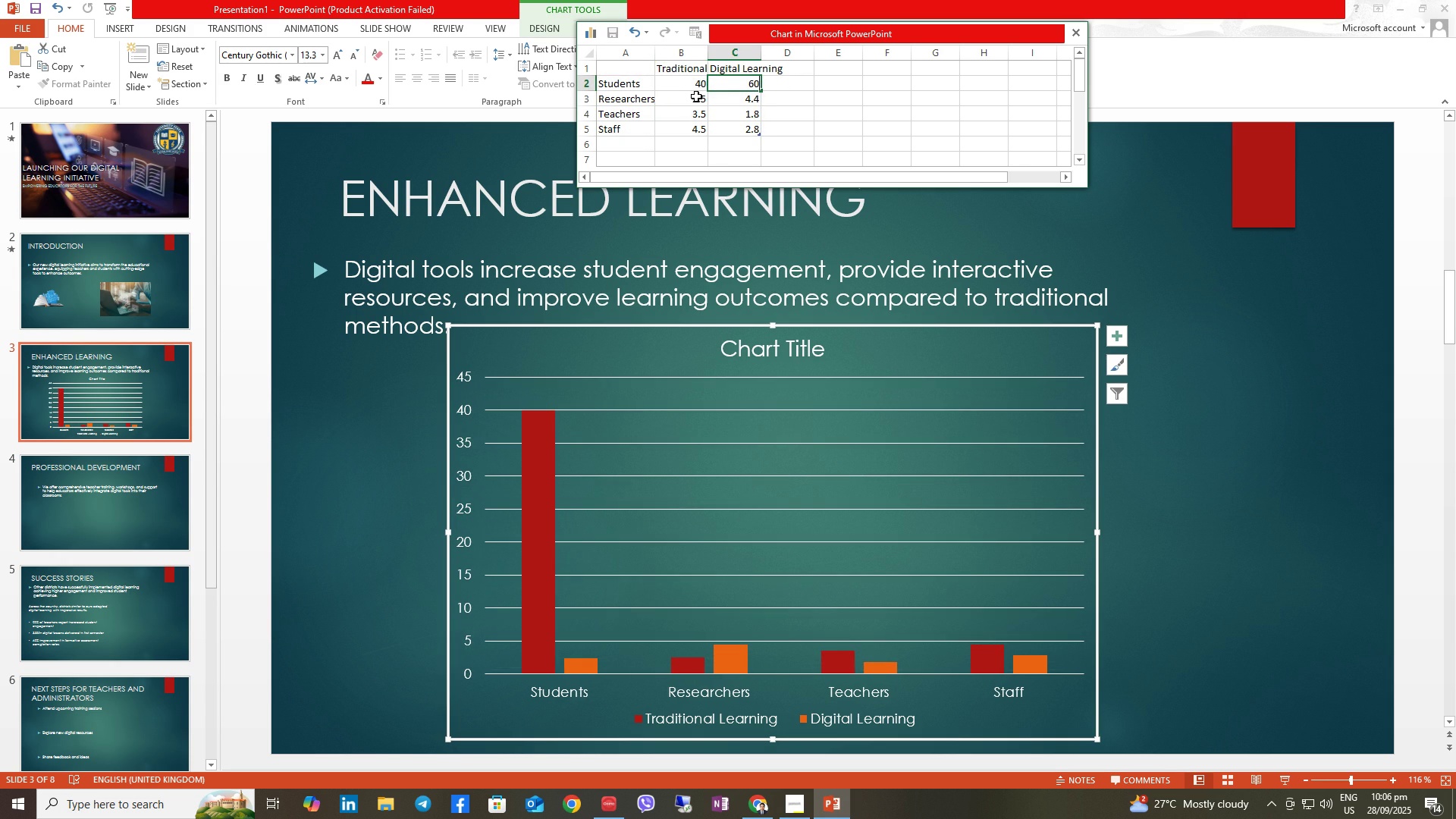 
left_click([696, 96])
 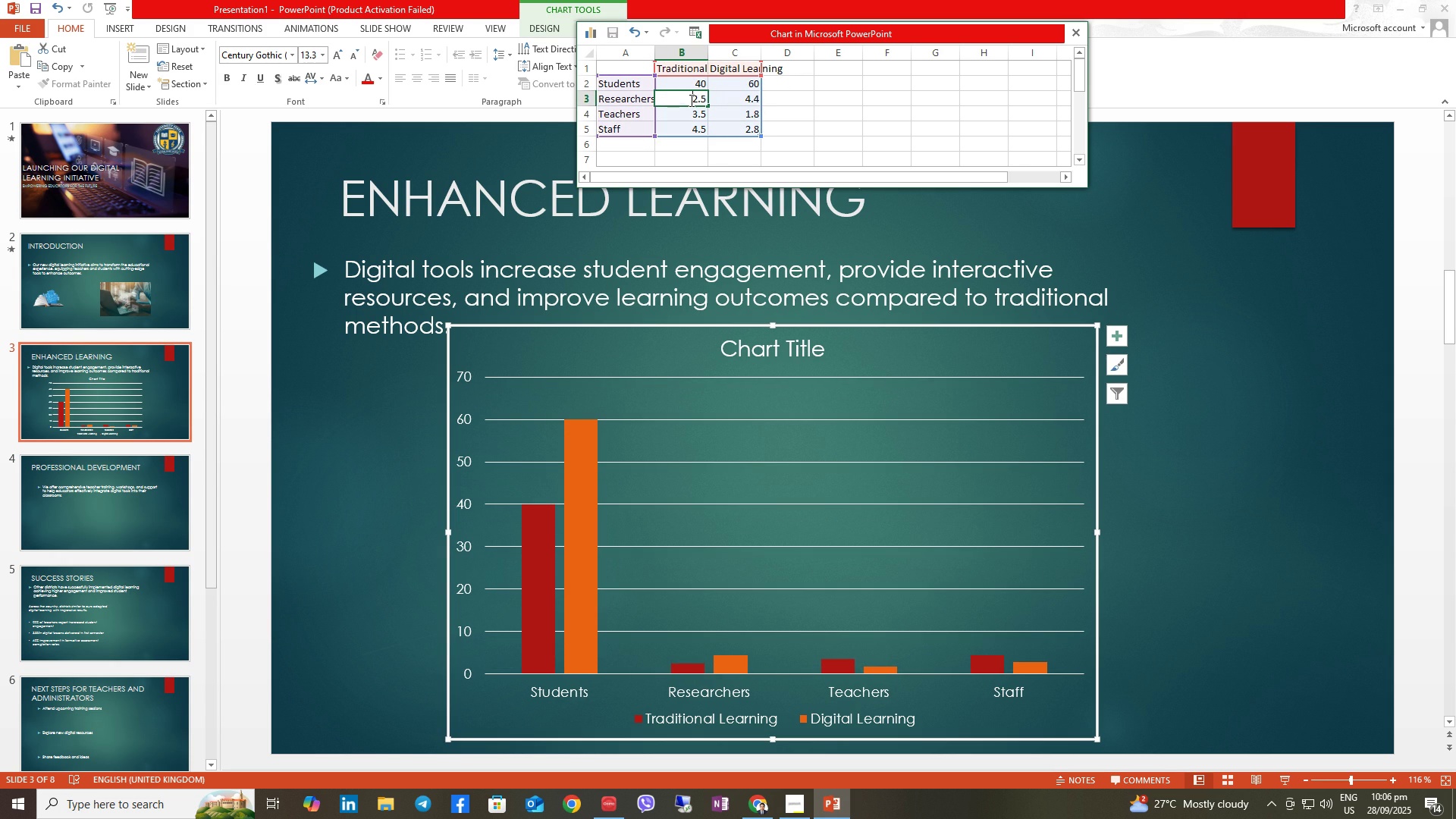 
key(Numpad2)
 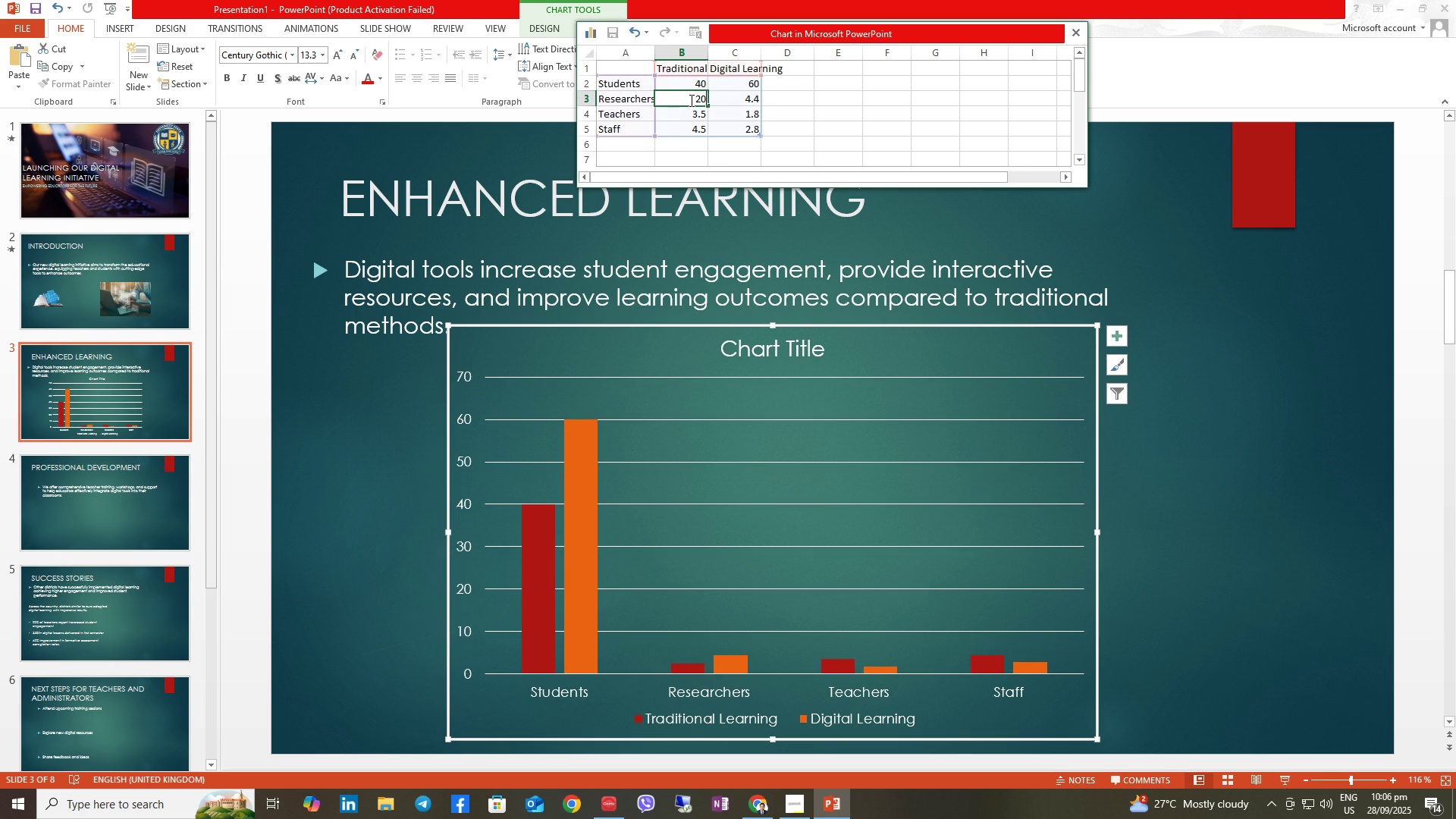 
key(Numpad0)
 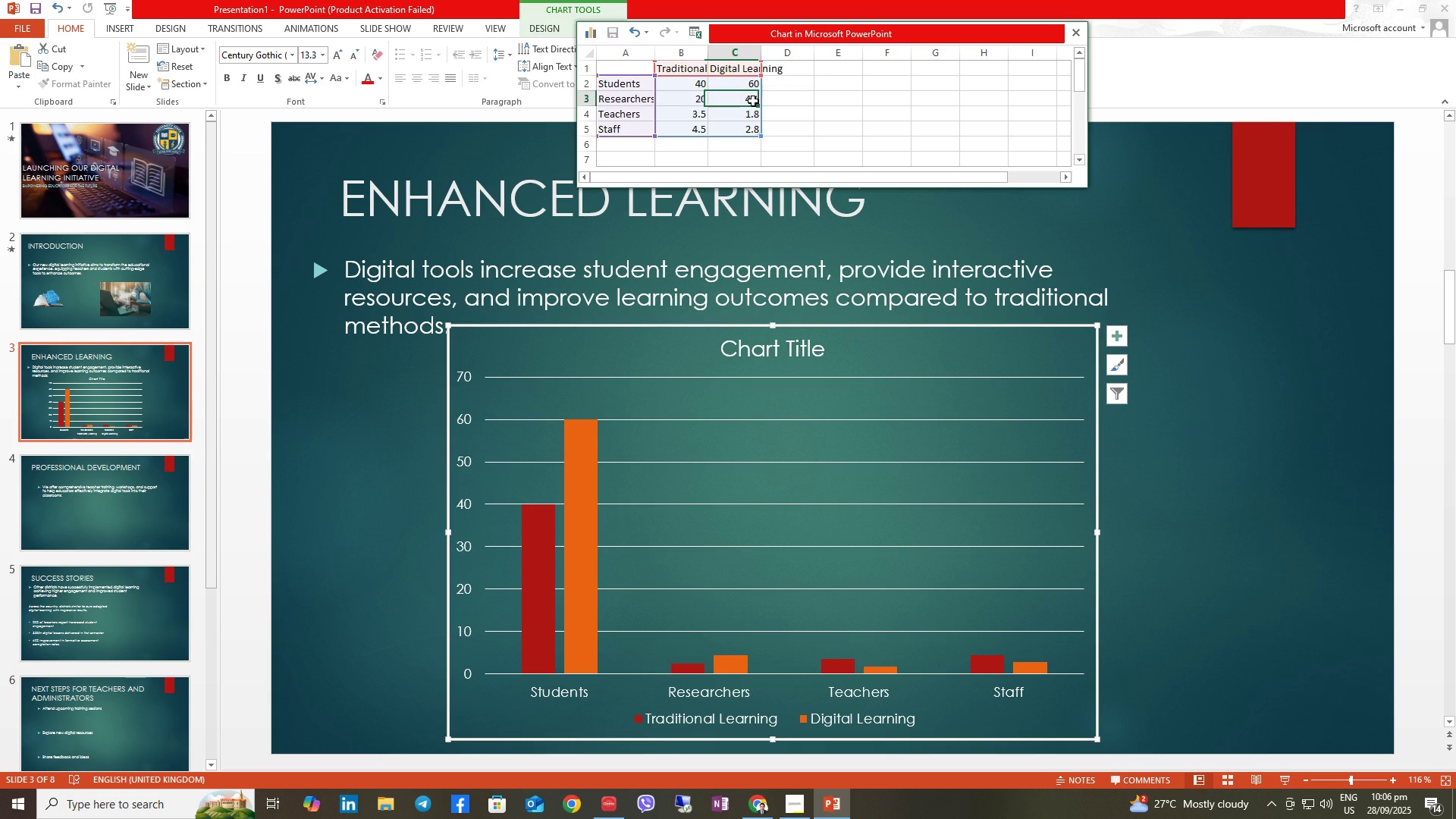 
key(Numpad8)
 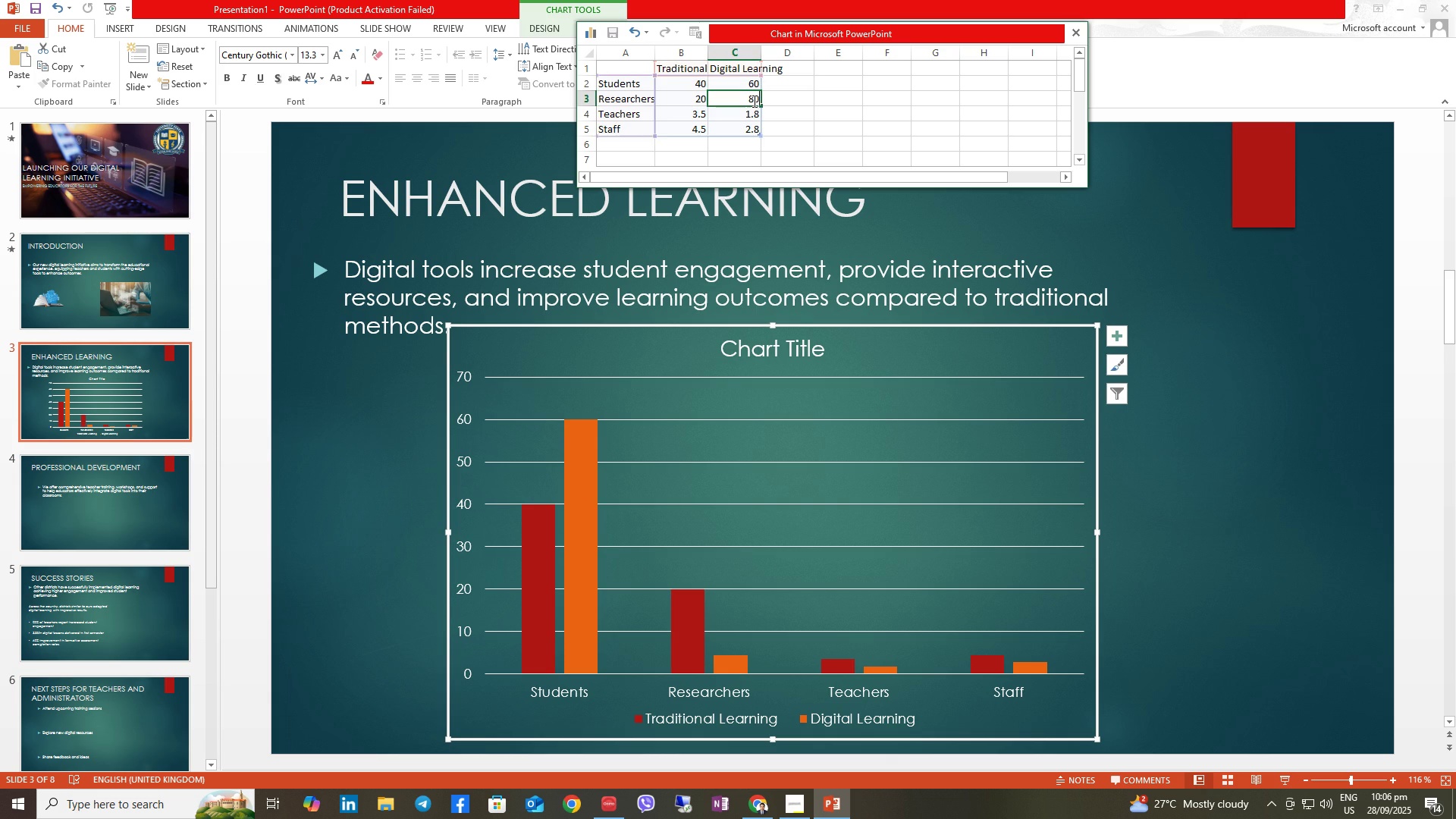 
key(Numpad0)
 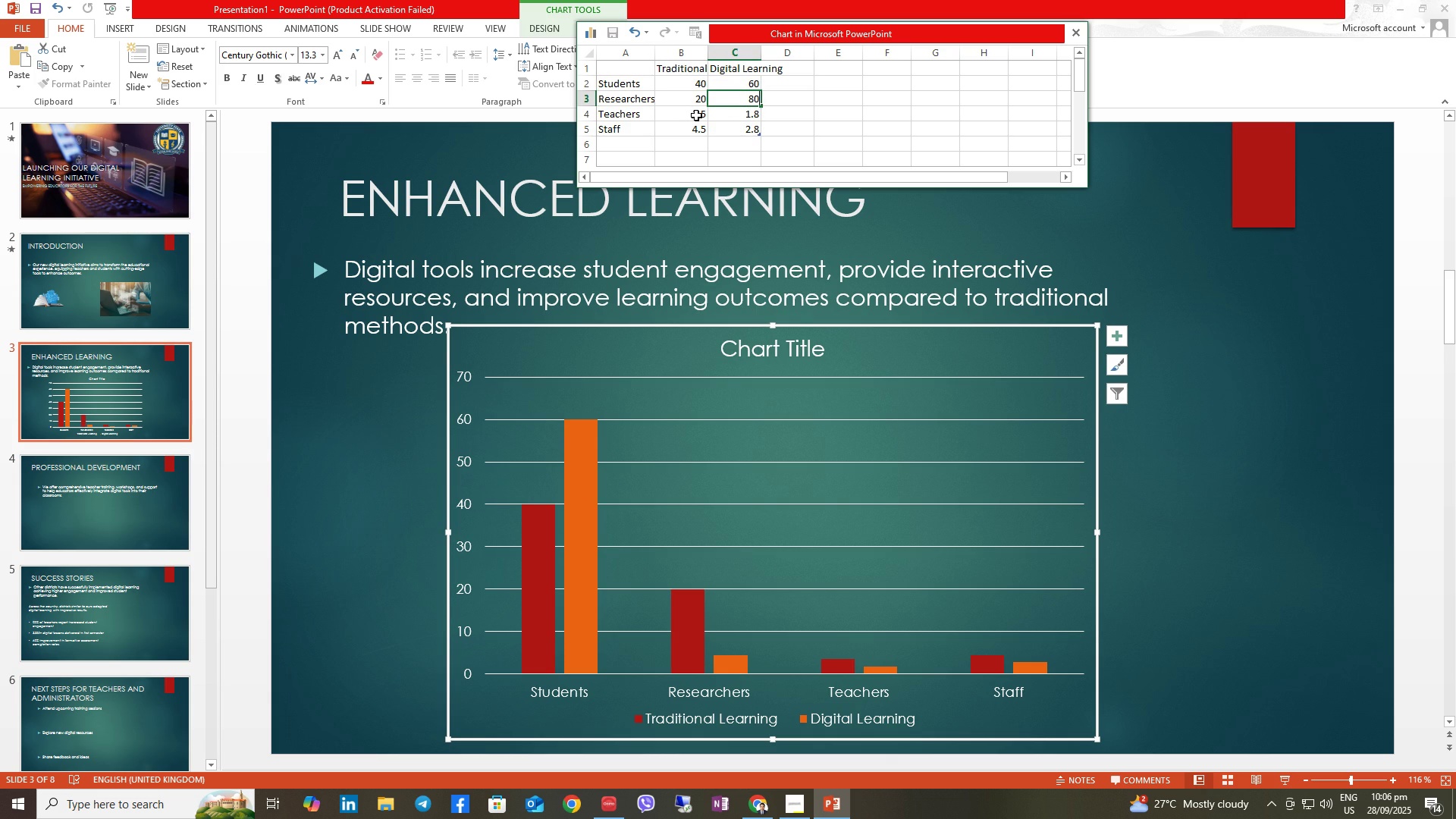 
left_click([696, 115])
 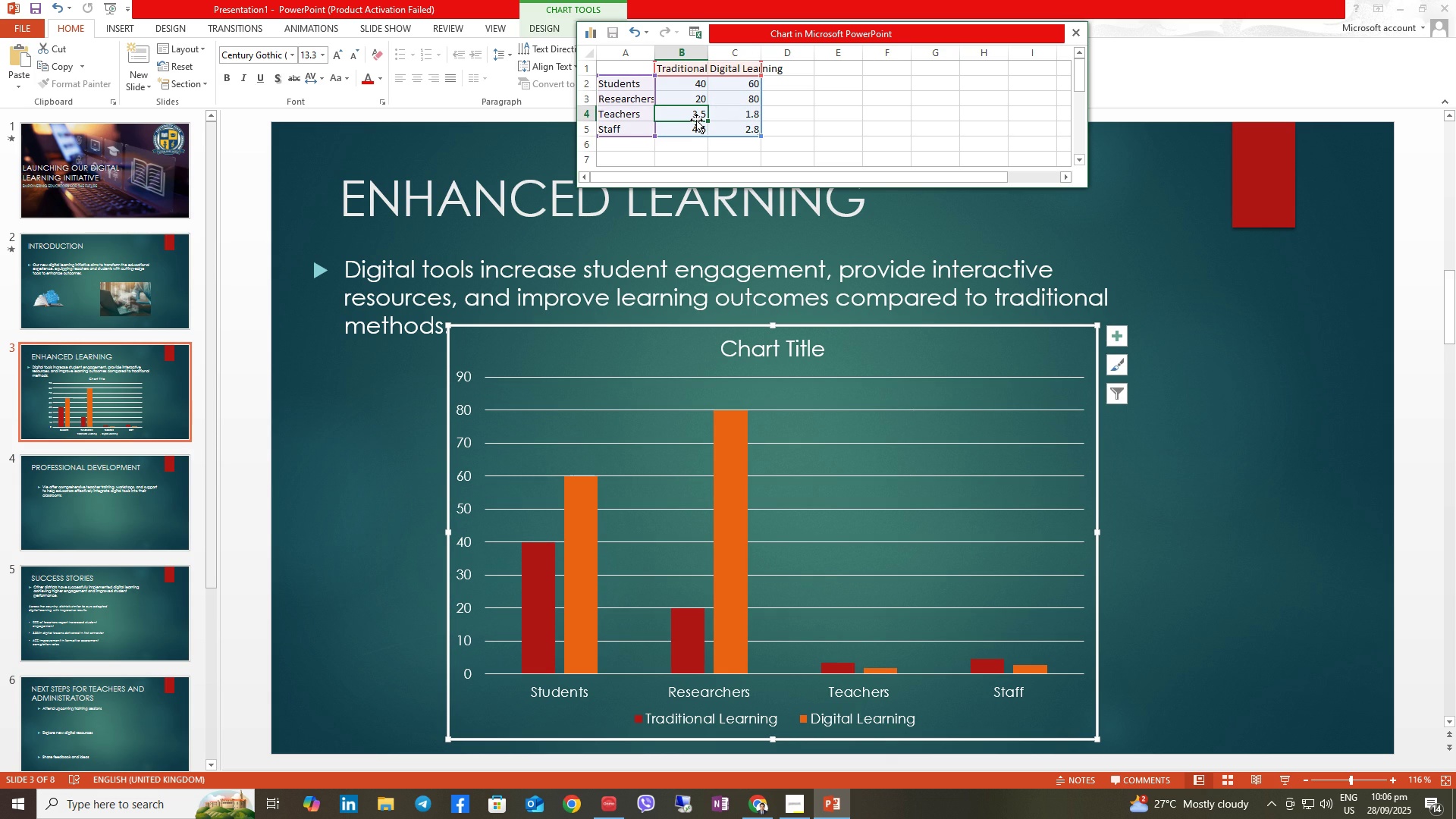 
key(Numpad2)
 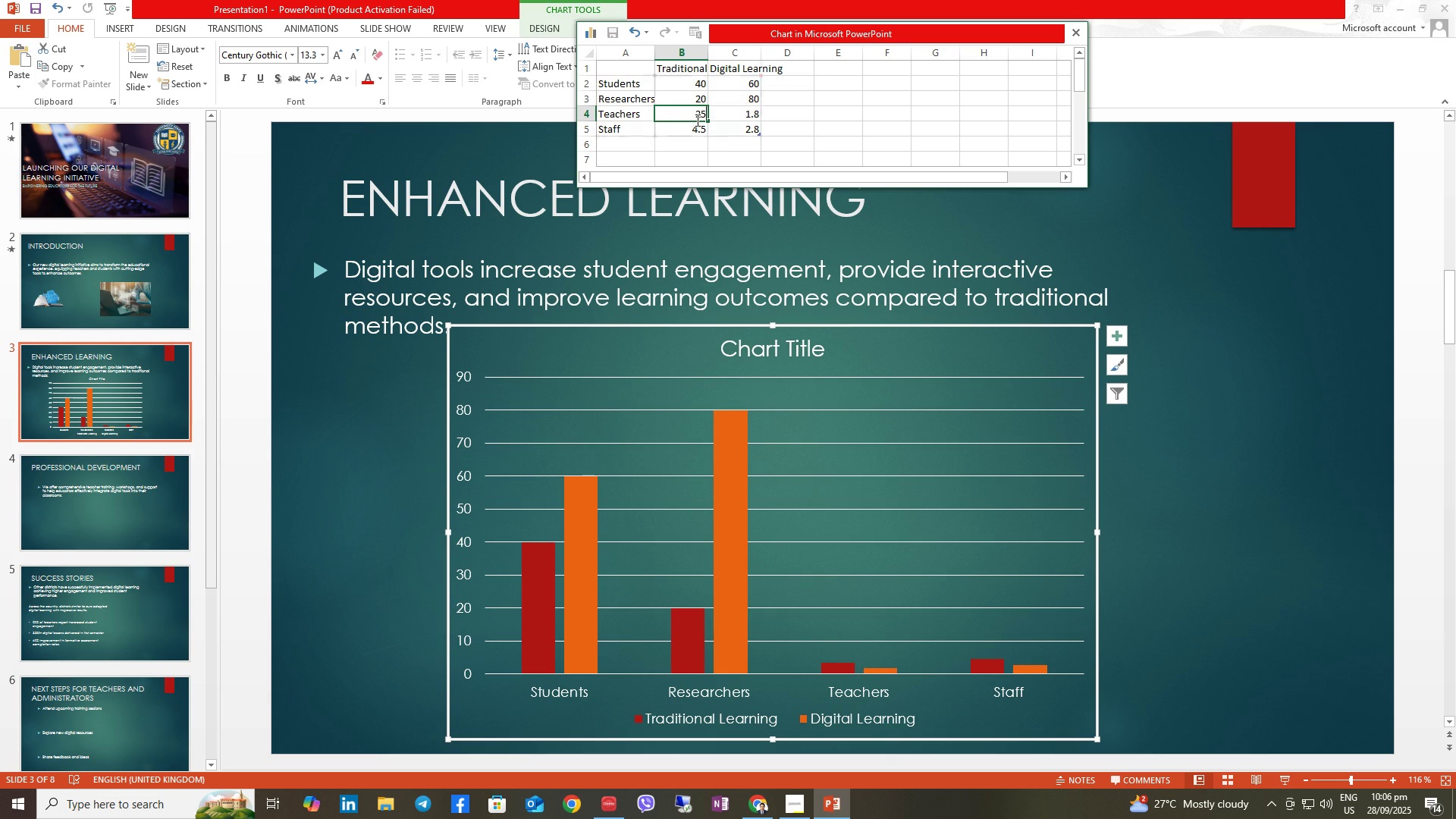 
key(Numpad5)
 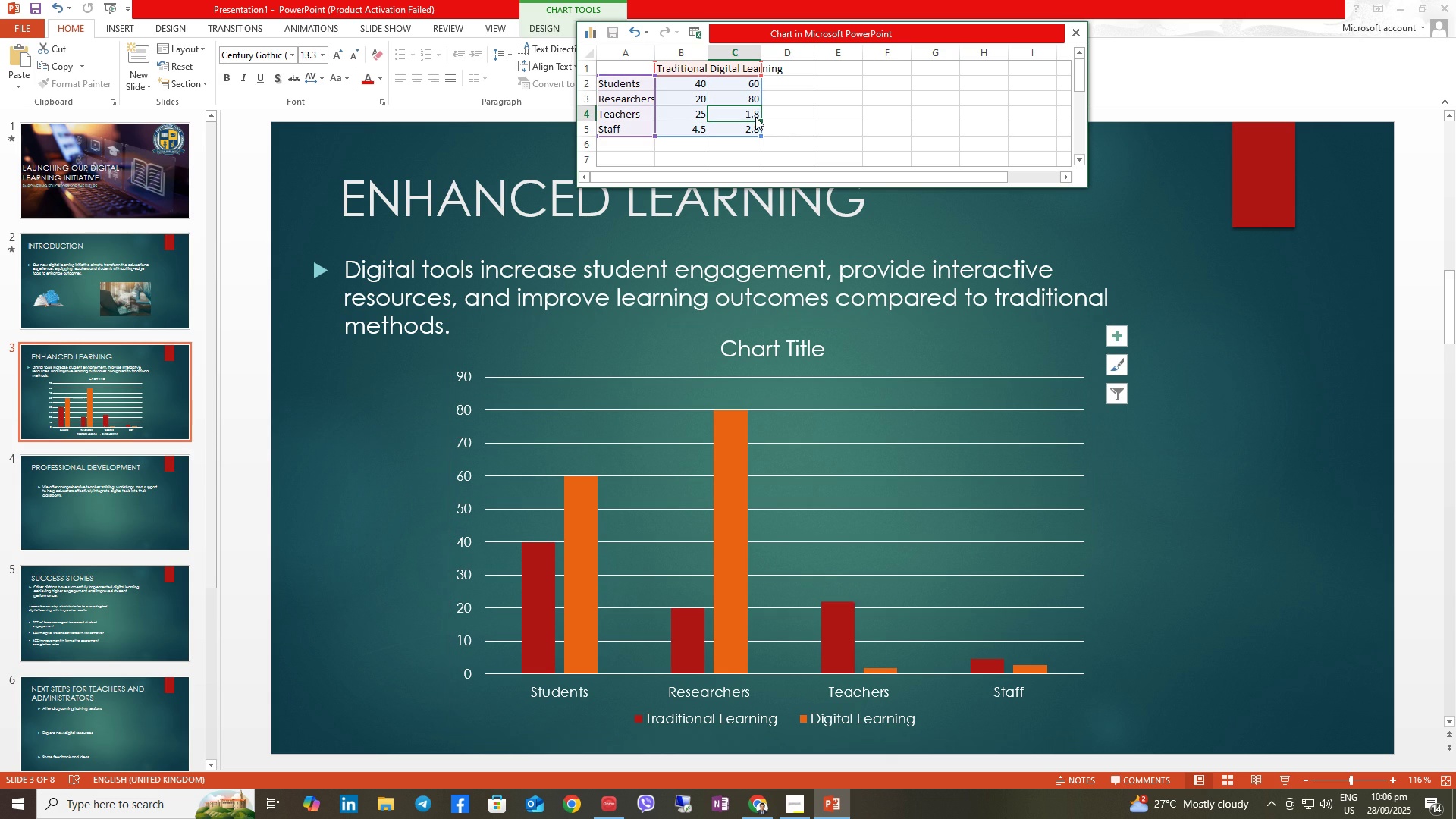 
key(Numpad7)
 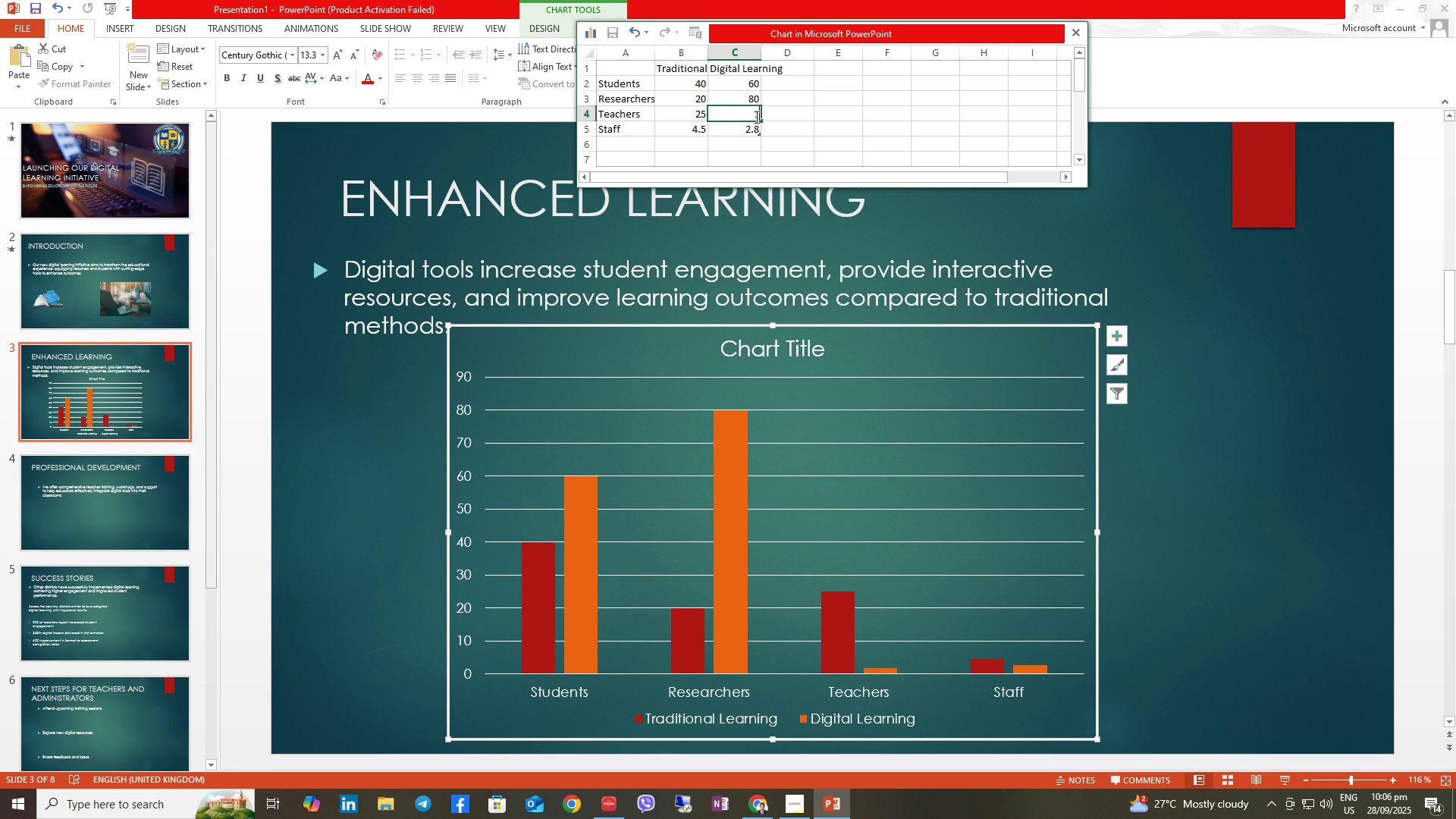 
key(Numpad0)
 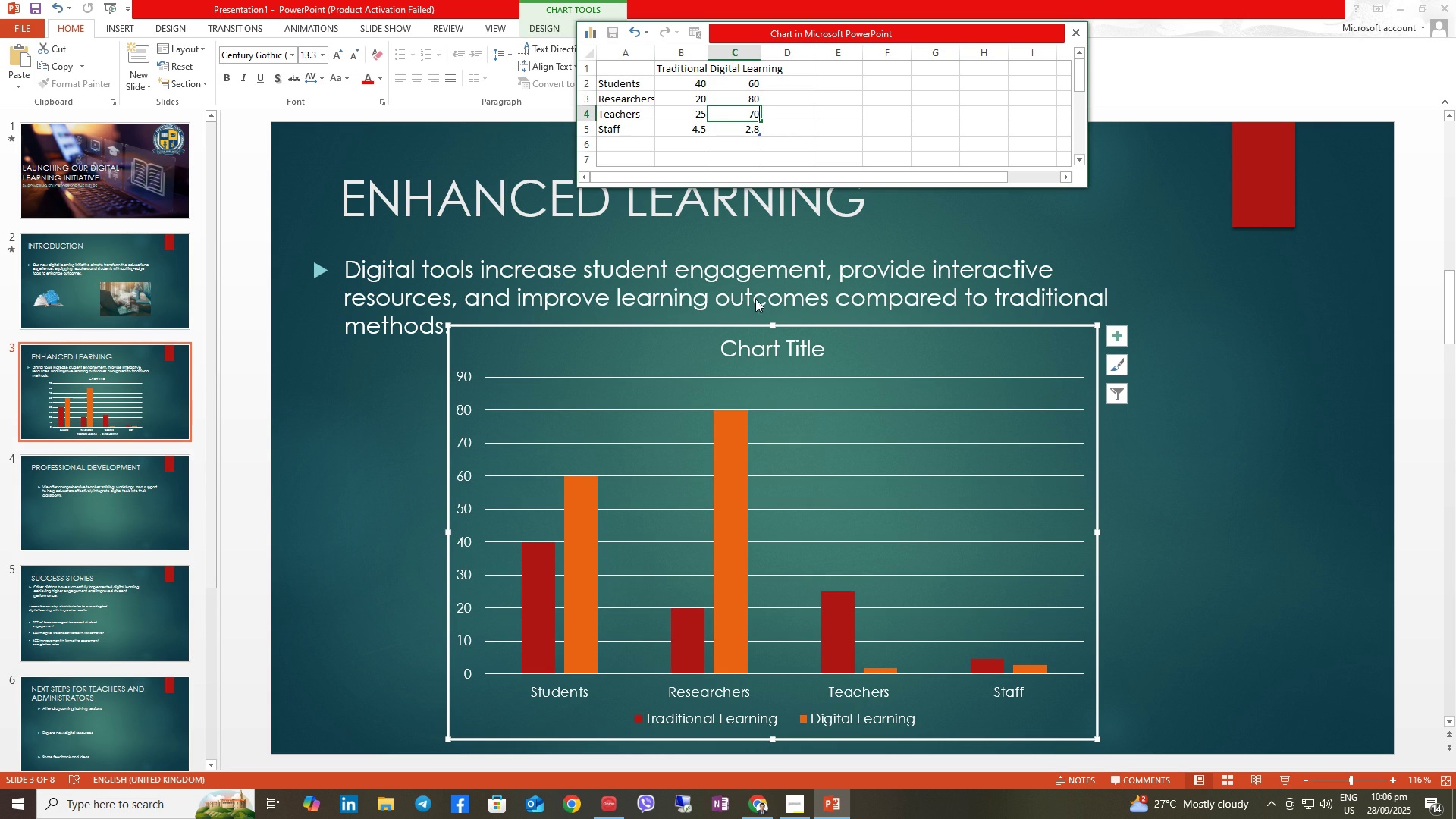 
left_click([700, 130])
 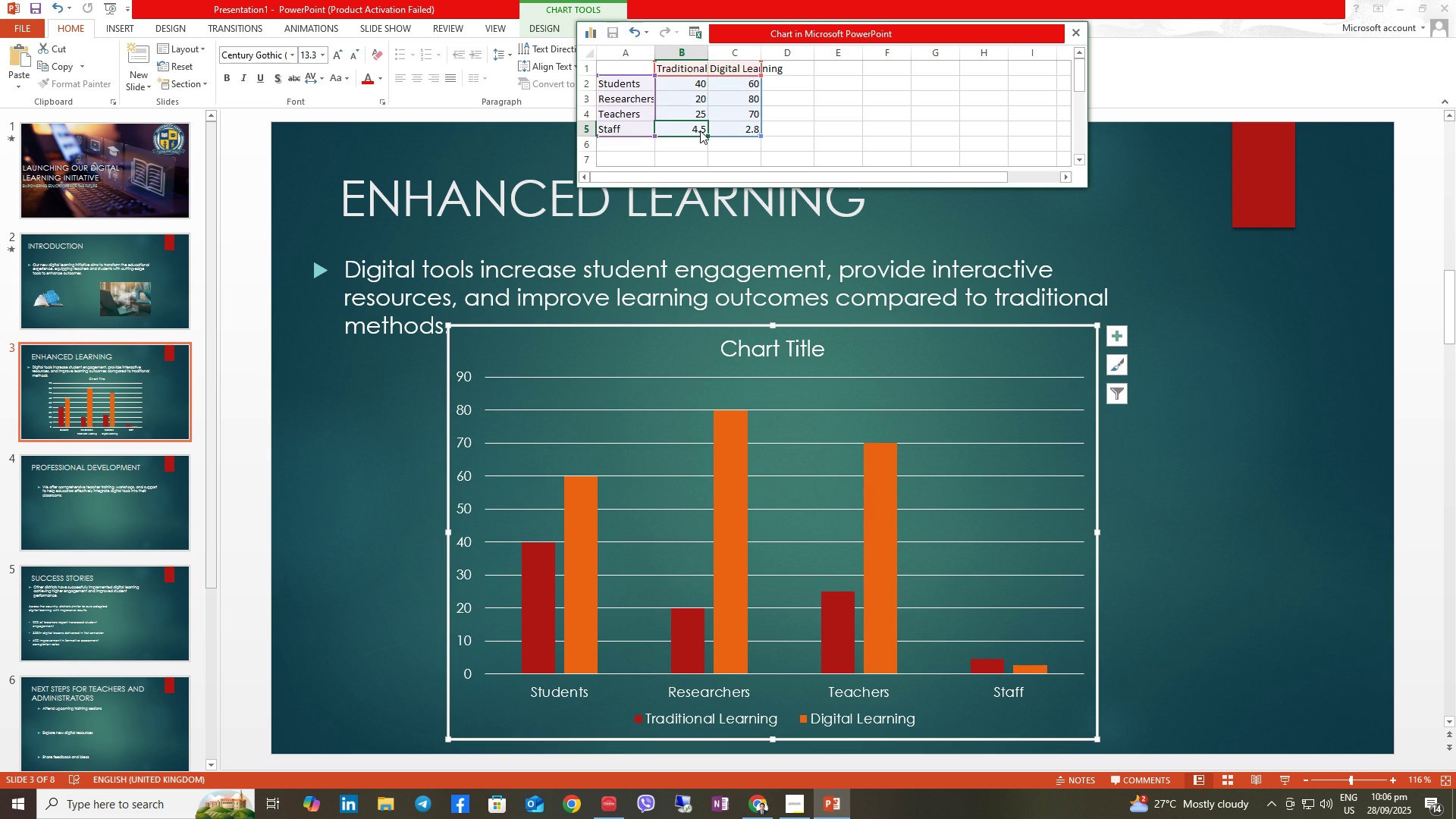 
key(Numpad4)
 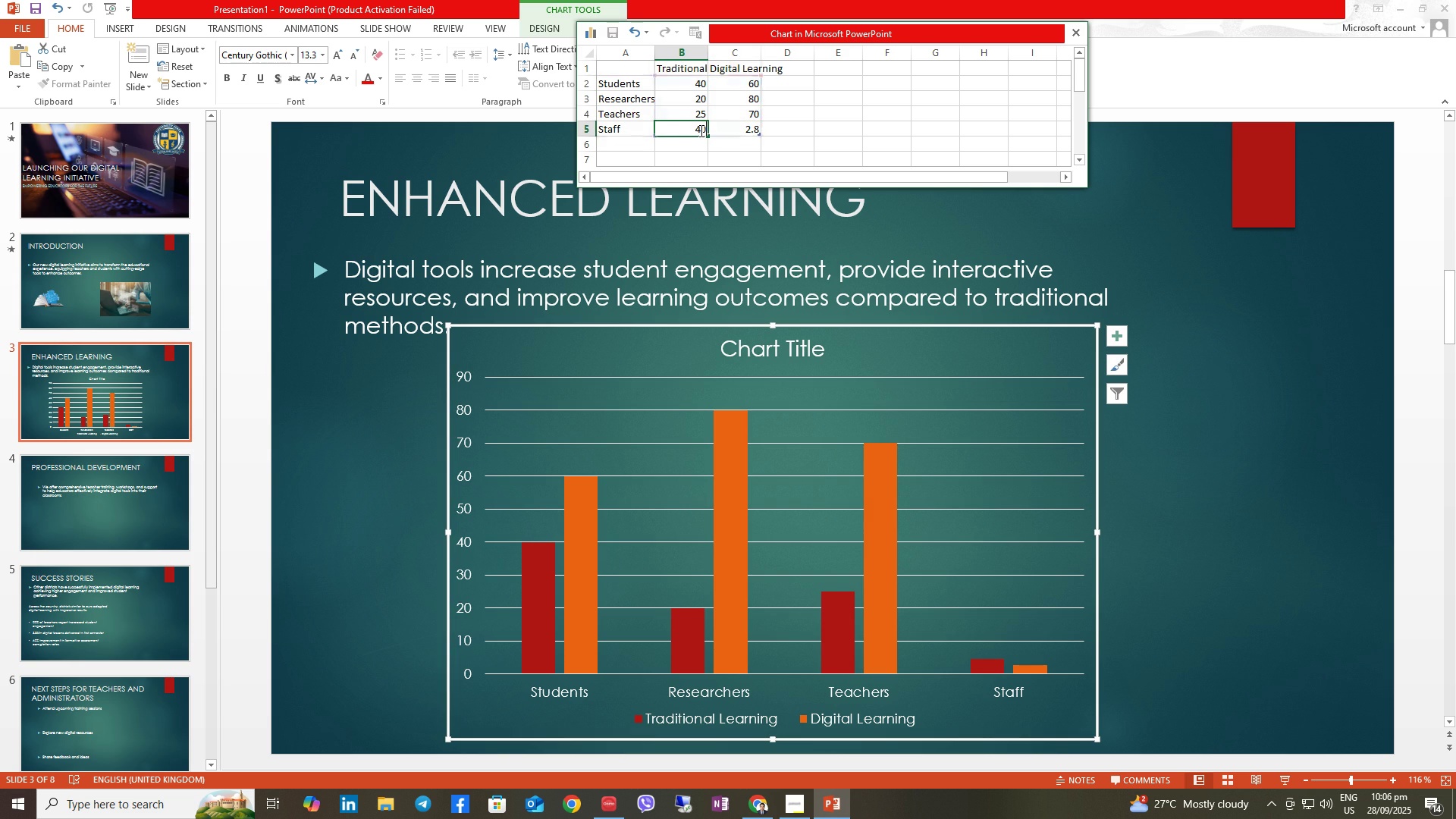 
key(Numpad0)
 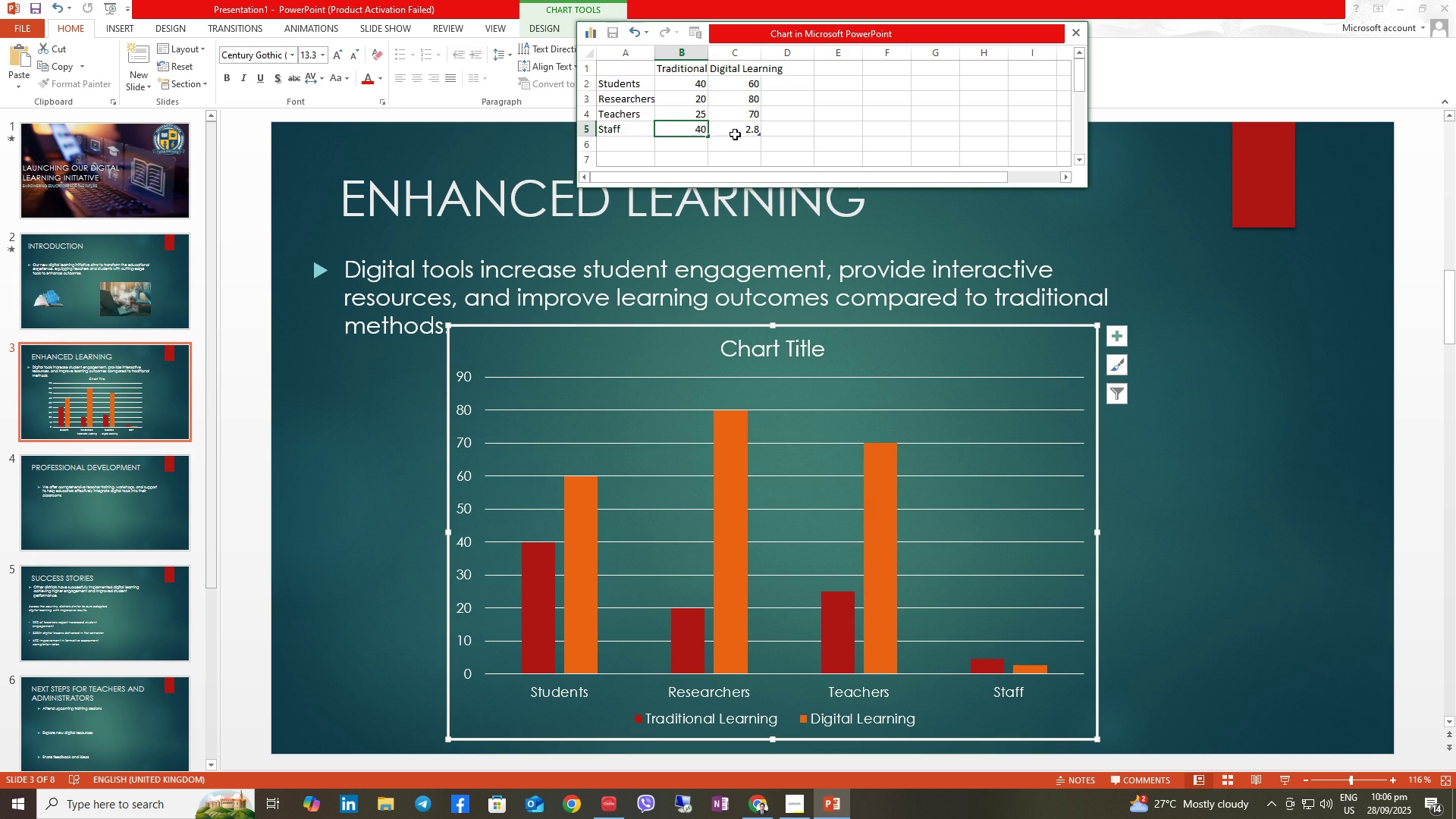 
left_click([736, 135])
 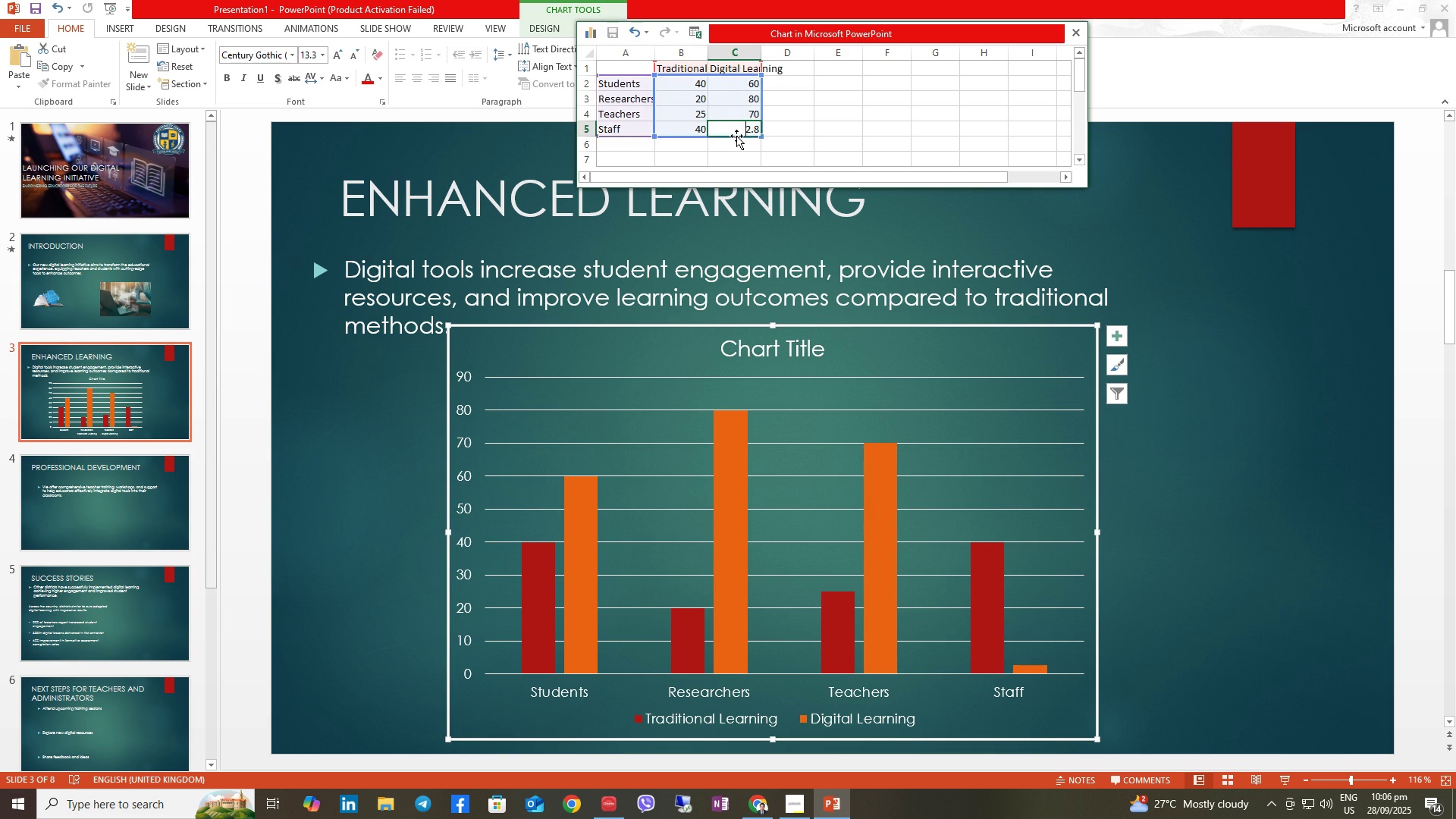 
key(Numpad6)
 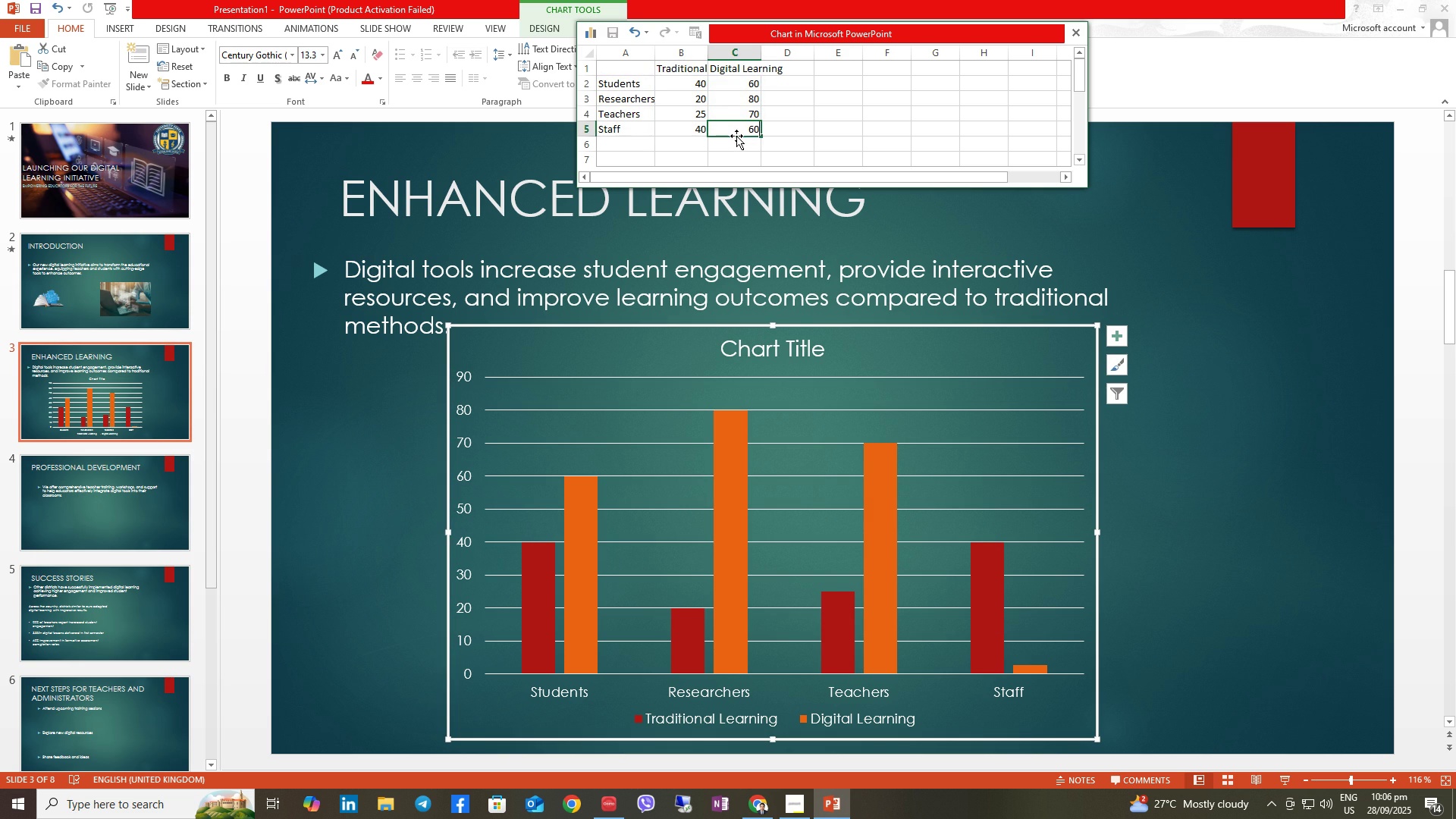 
key(Numpad0)
 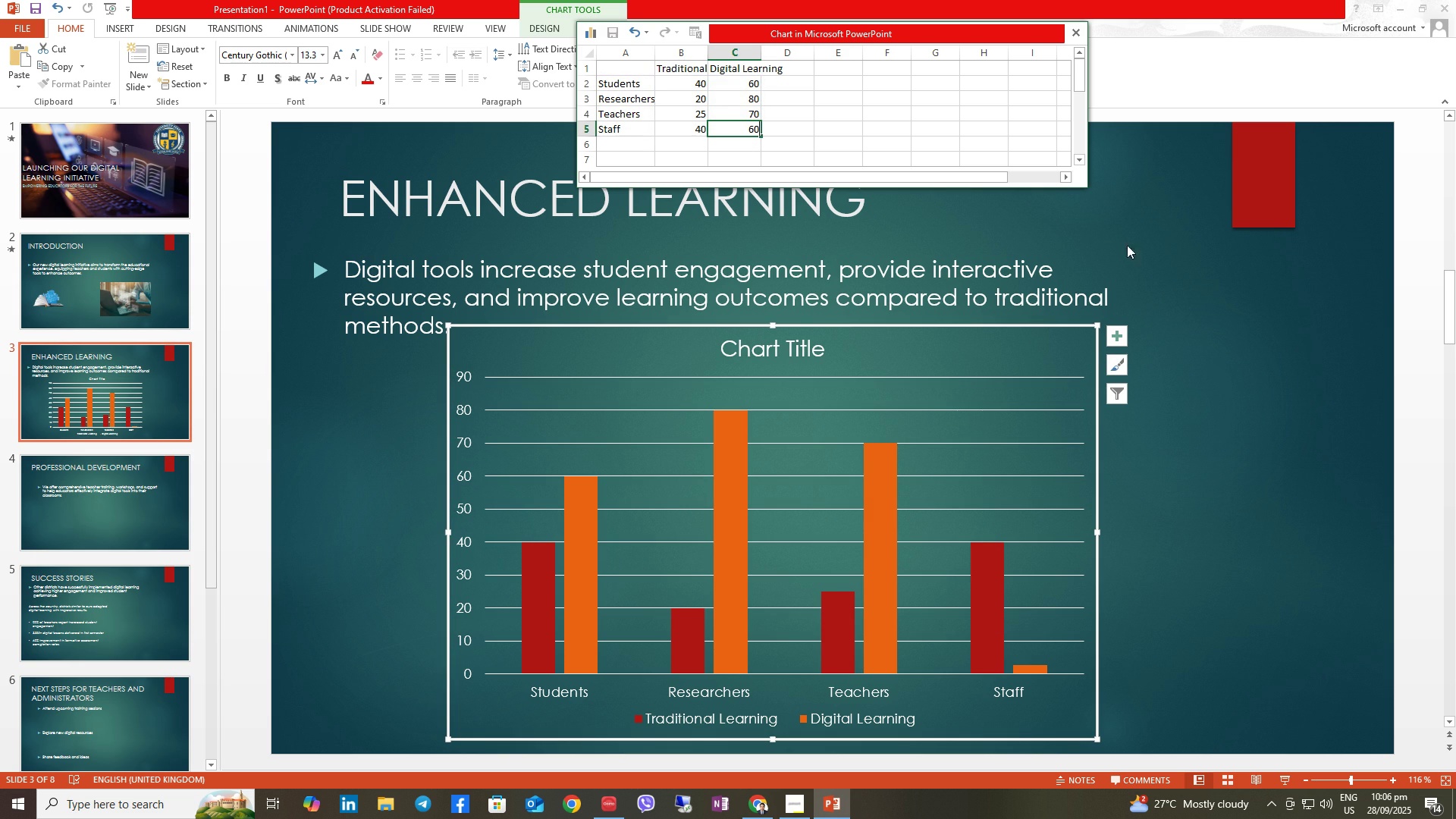 
left_click([1203, 561])
 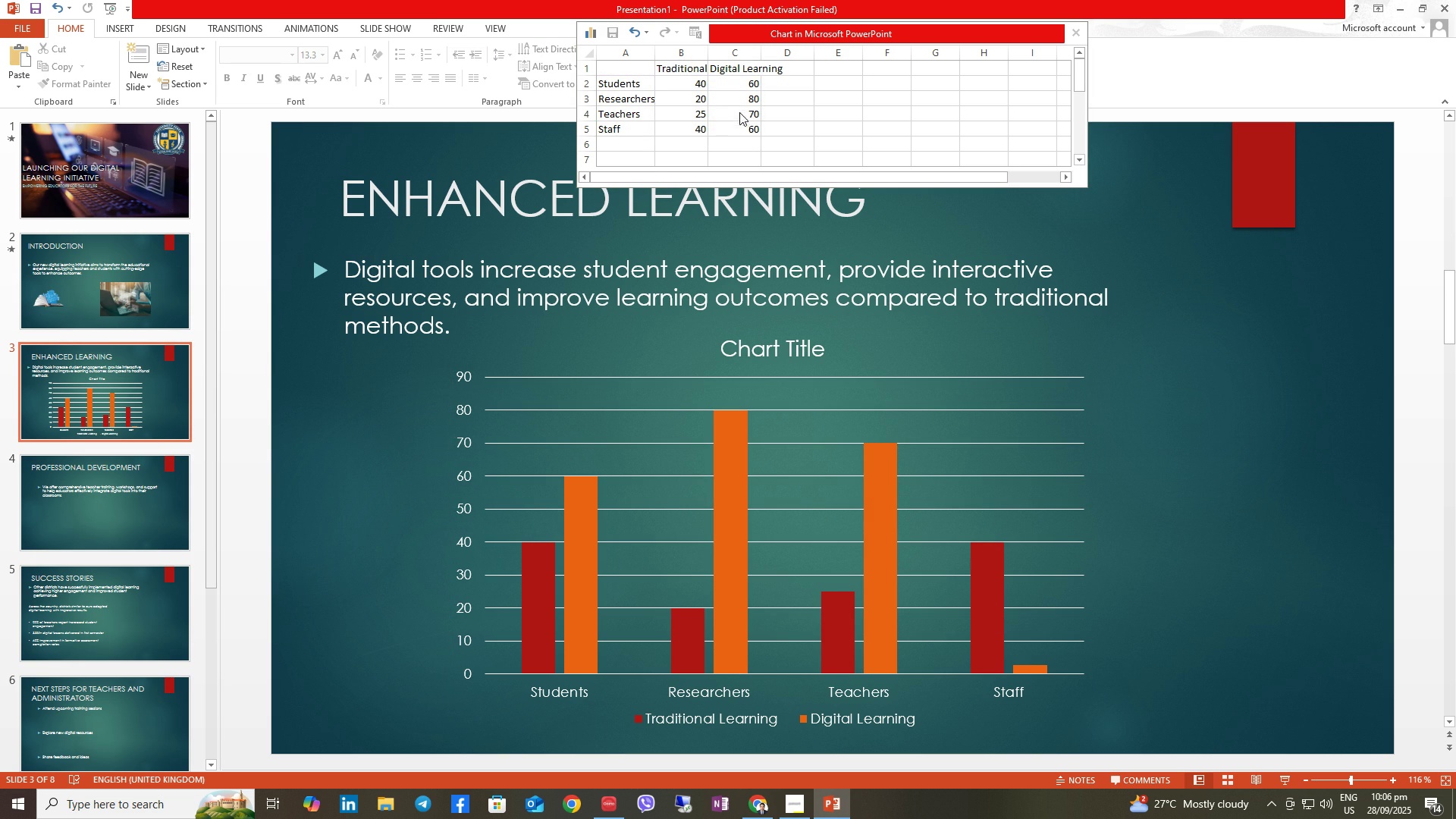 
left_click([742, 122])
 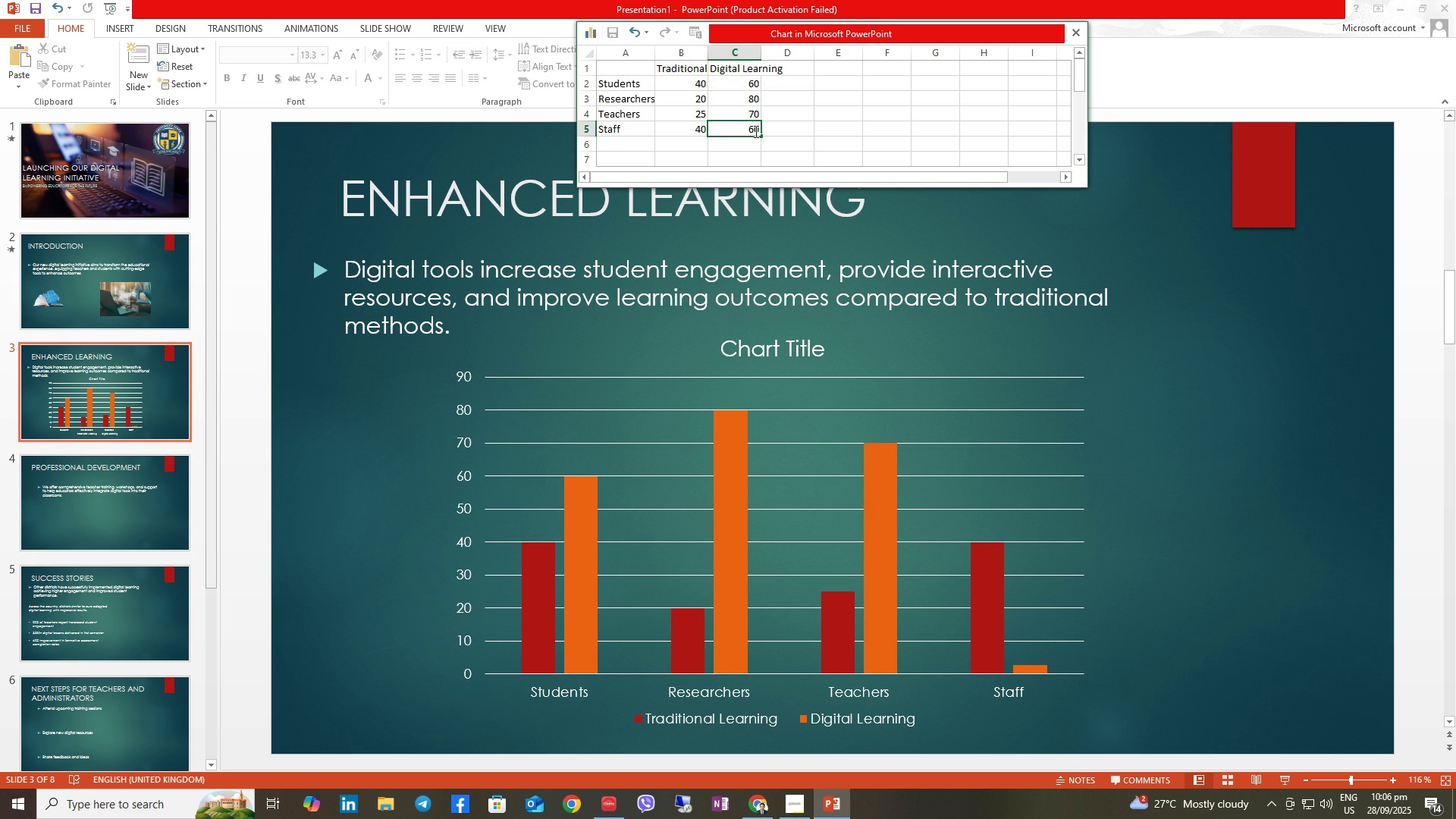 
key(ArrowRight)
 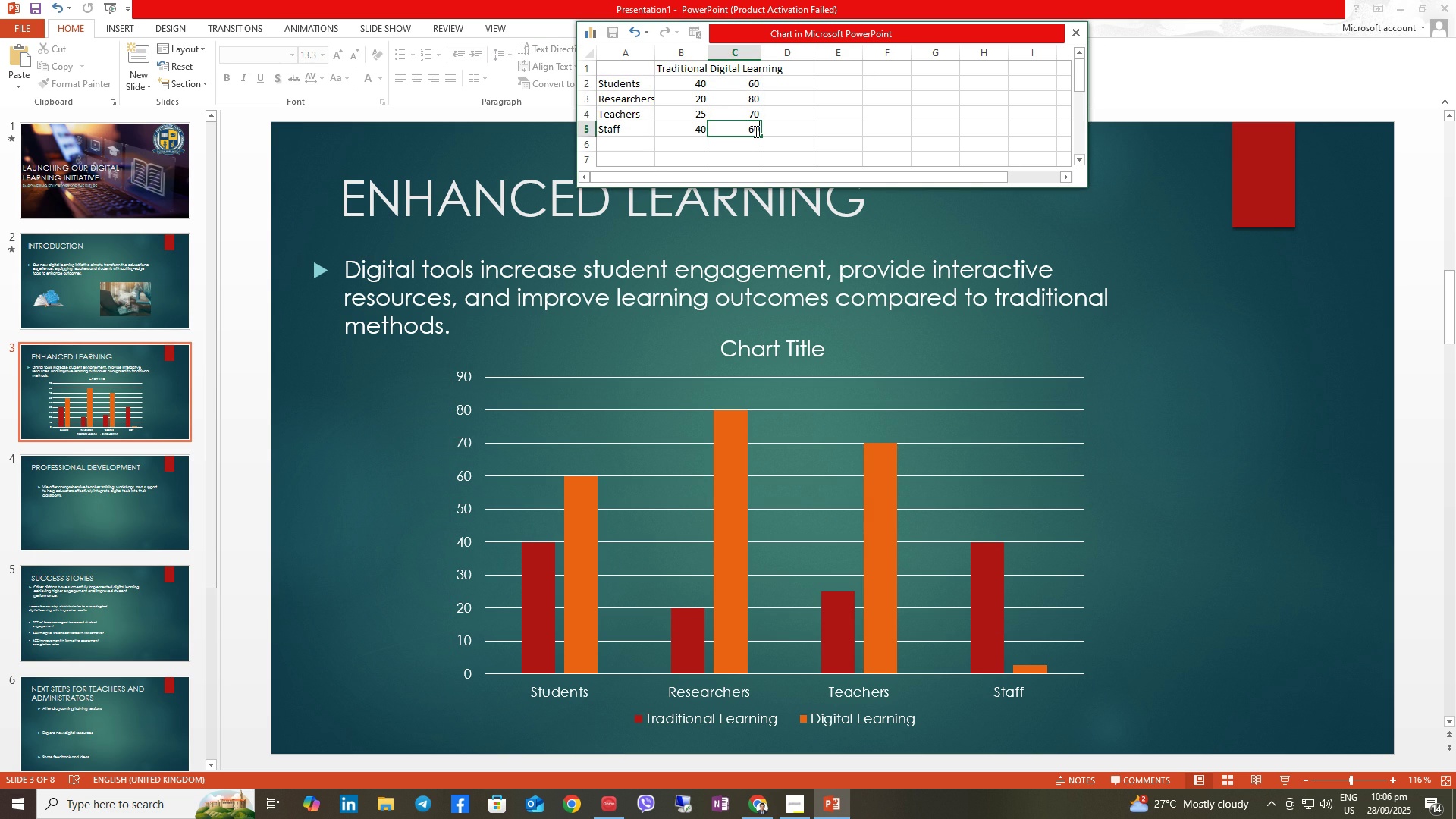 
key(ArrowRight)
 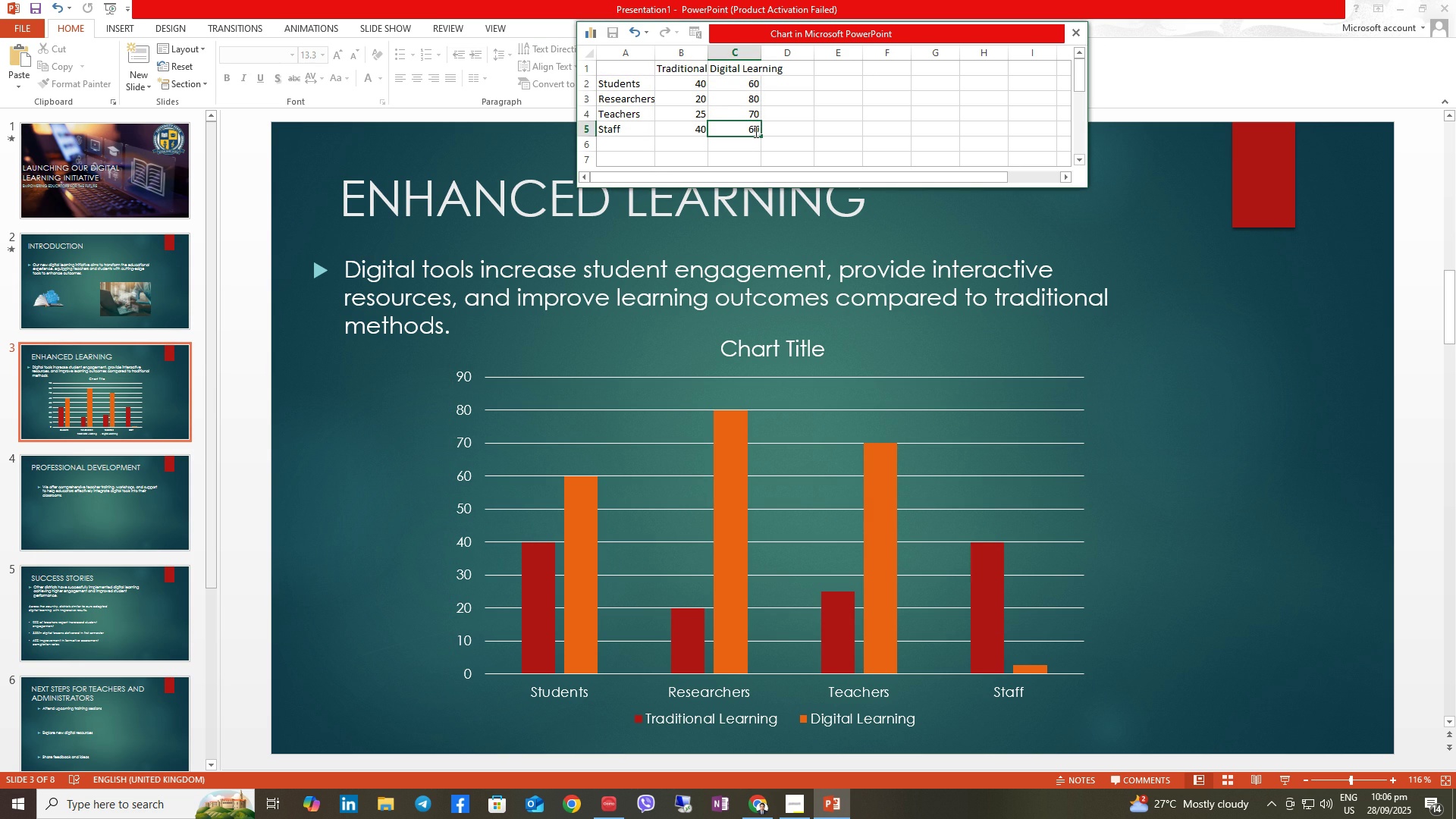 
key(Backspace)
 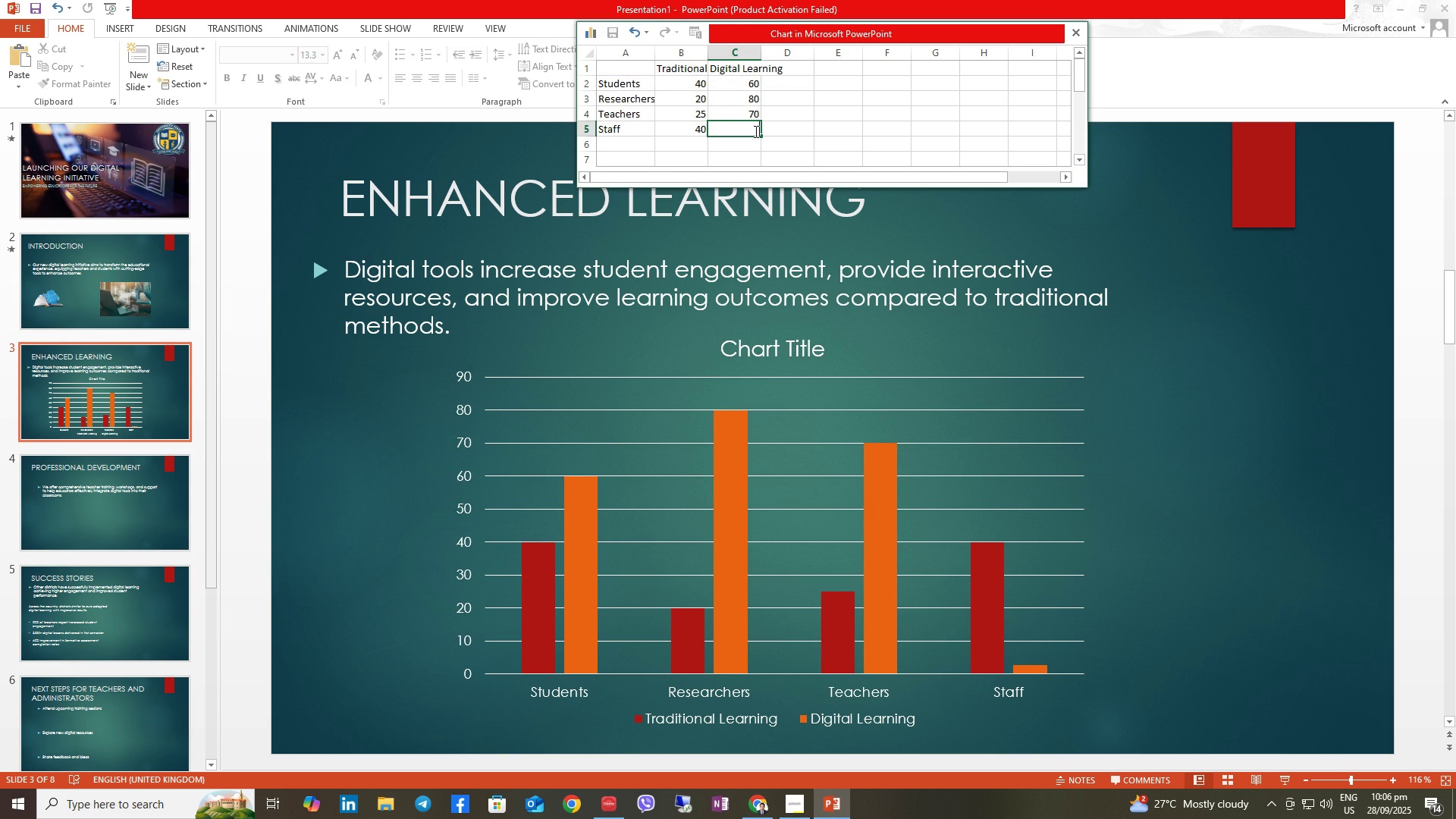 
key(Backspace)
 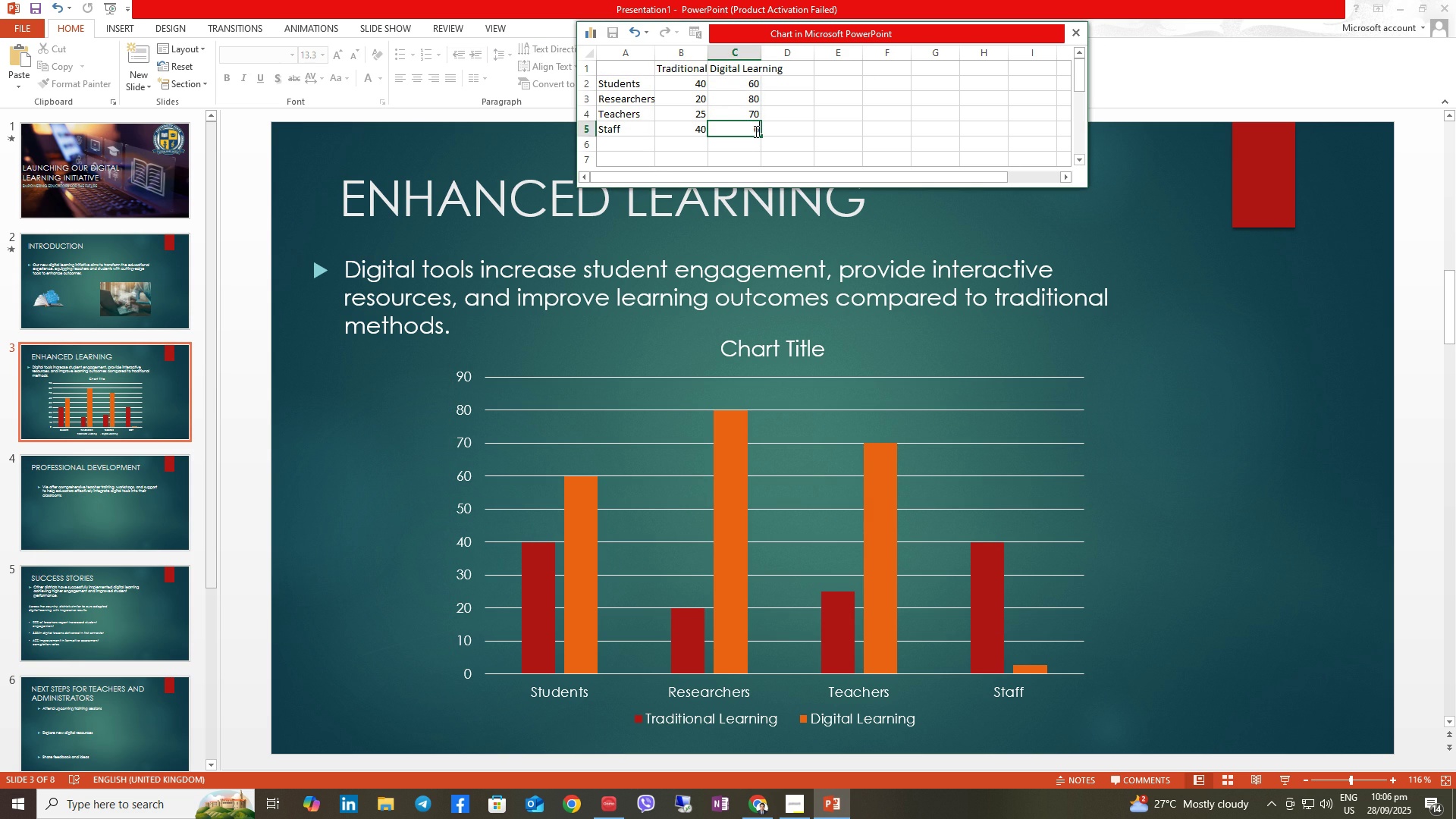 
key(Numpad6)
 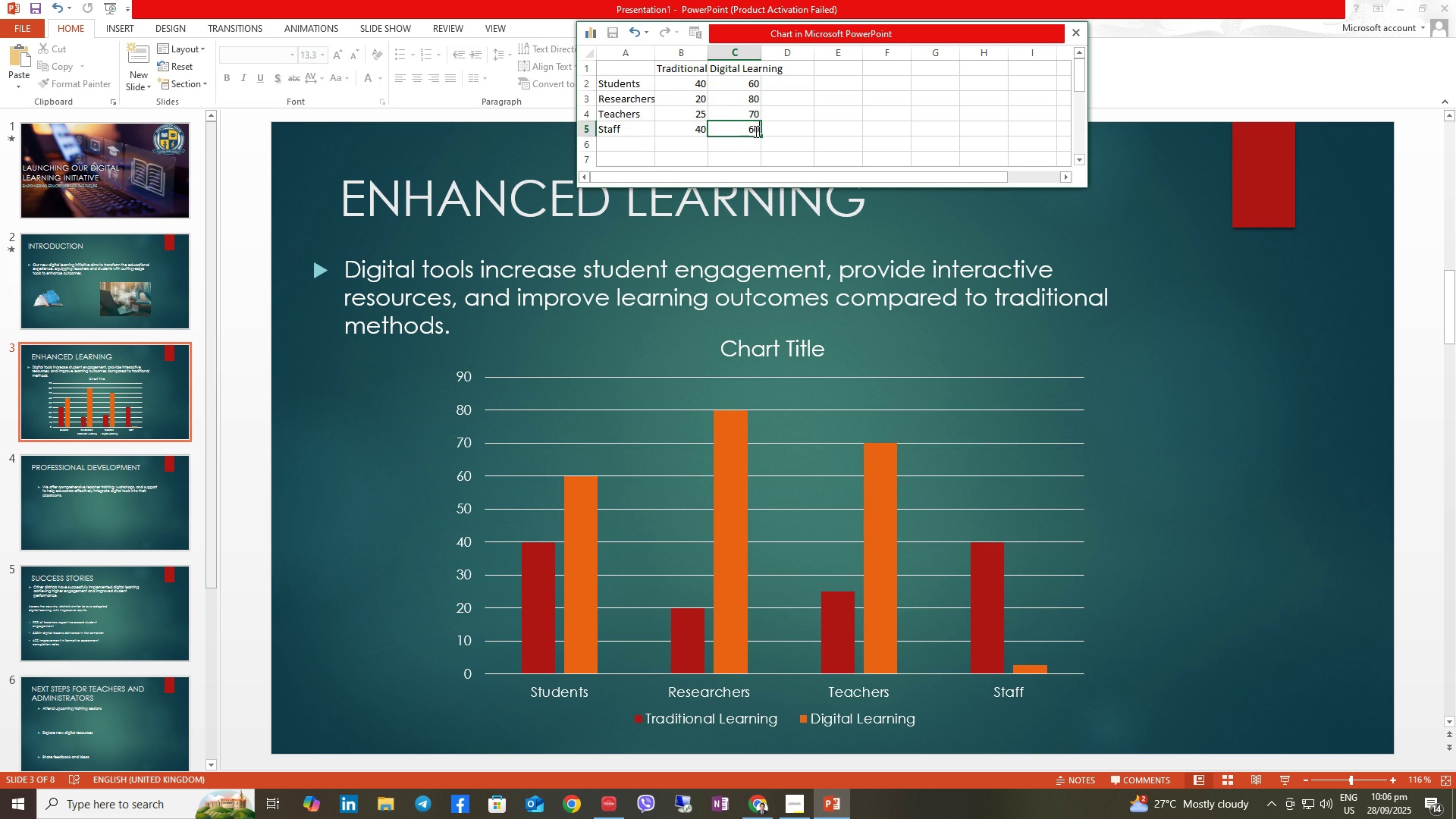 
key(Numpad0)
 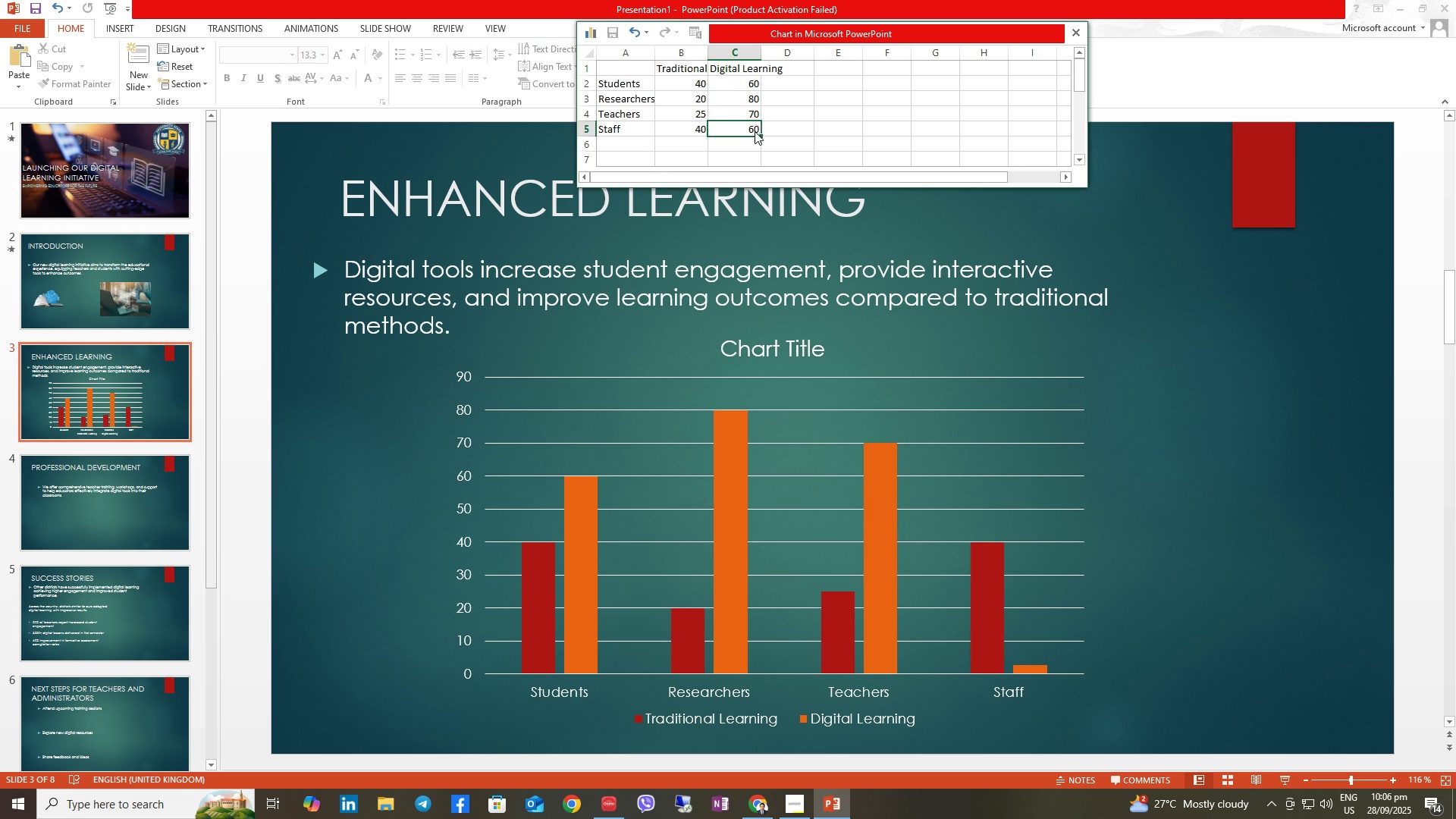 
key(NumpadEnter)
 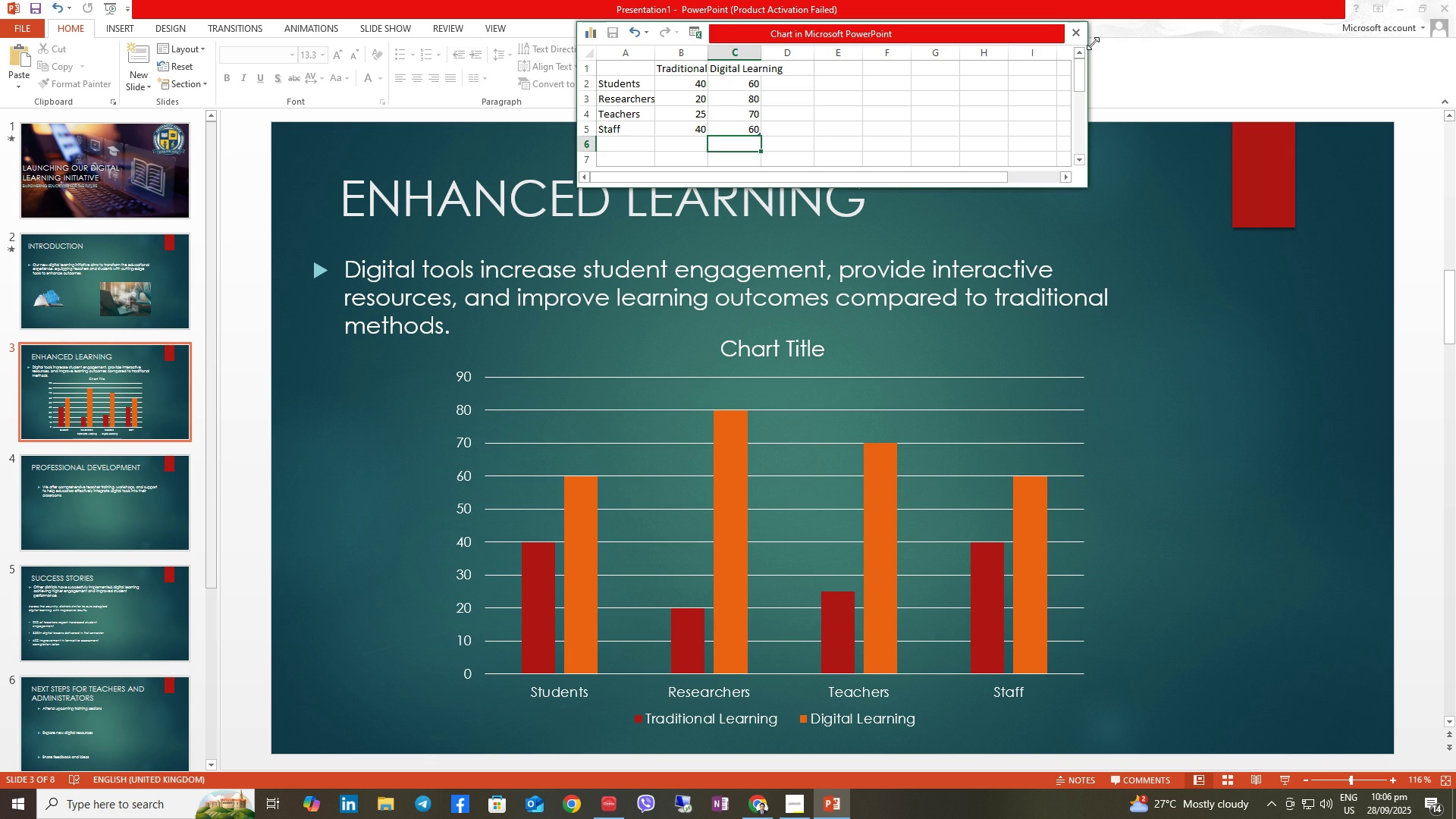 
left_click([1081, 33])
 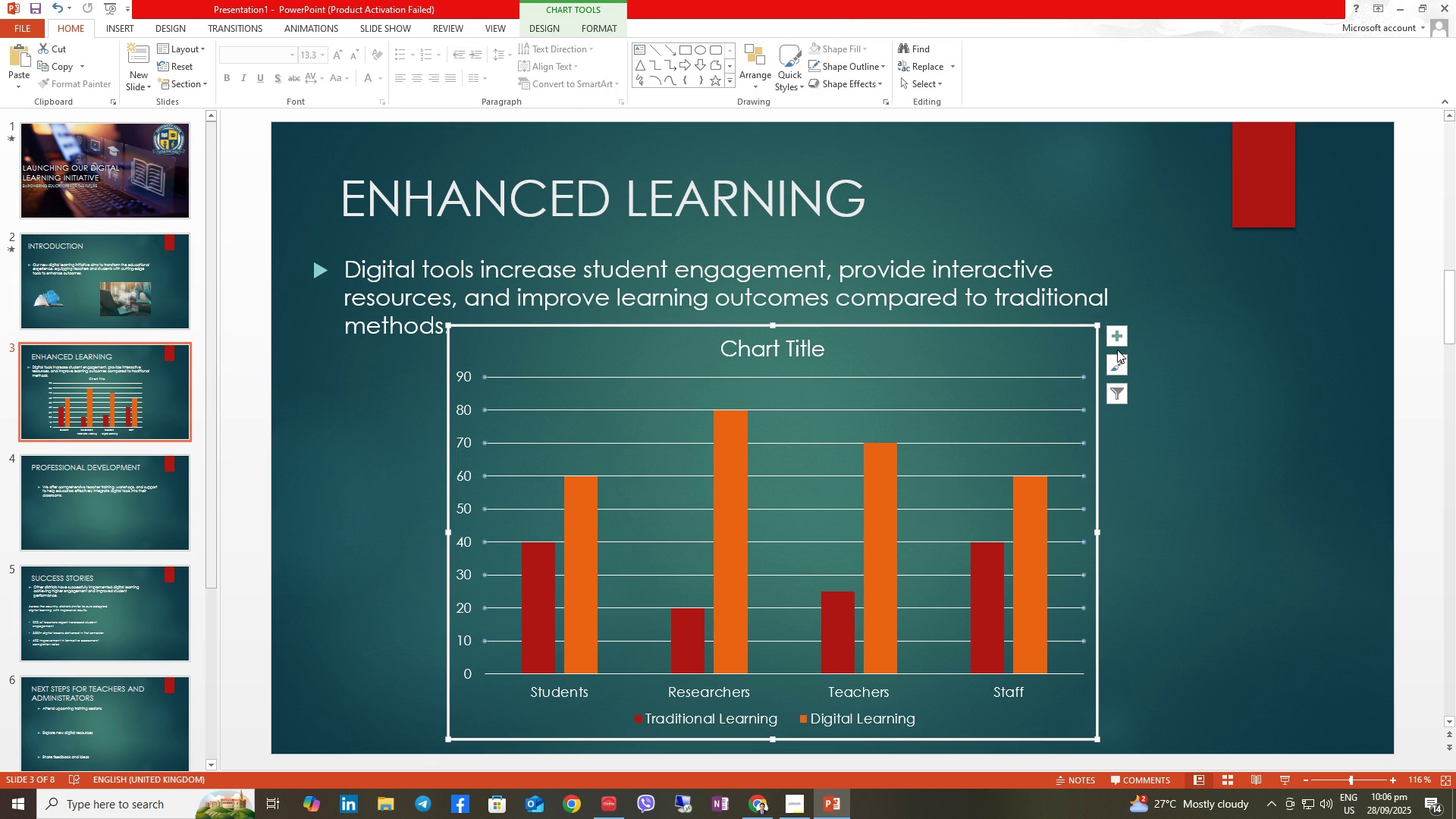 
left_click([1021, 544])
 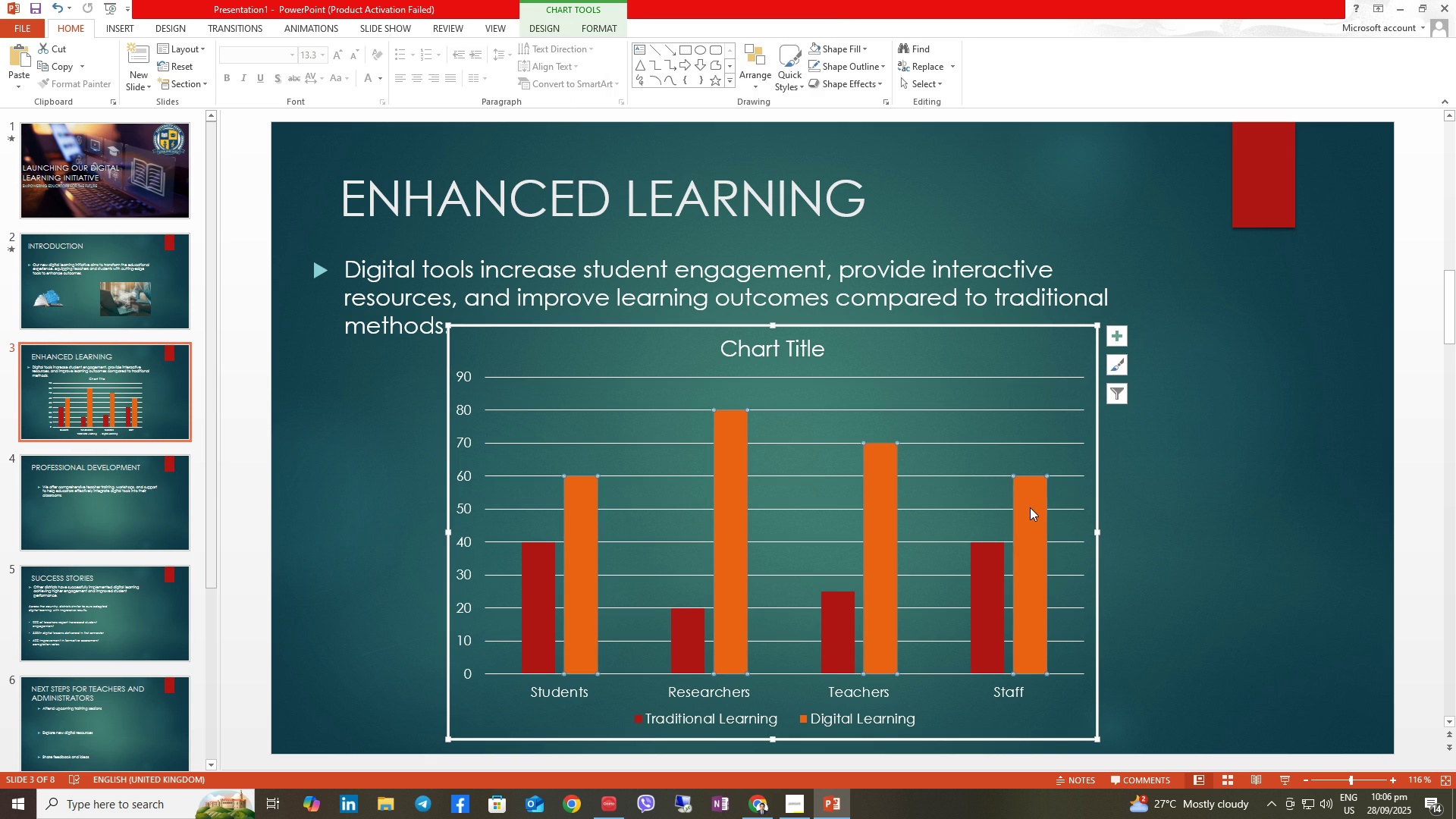 
right_click([1030, 507])
 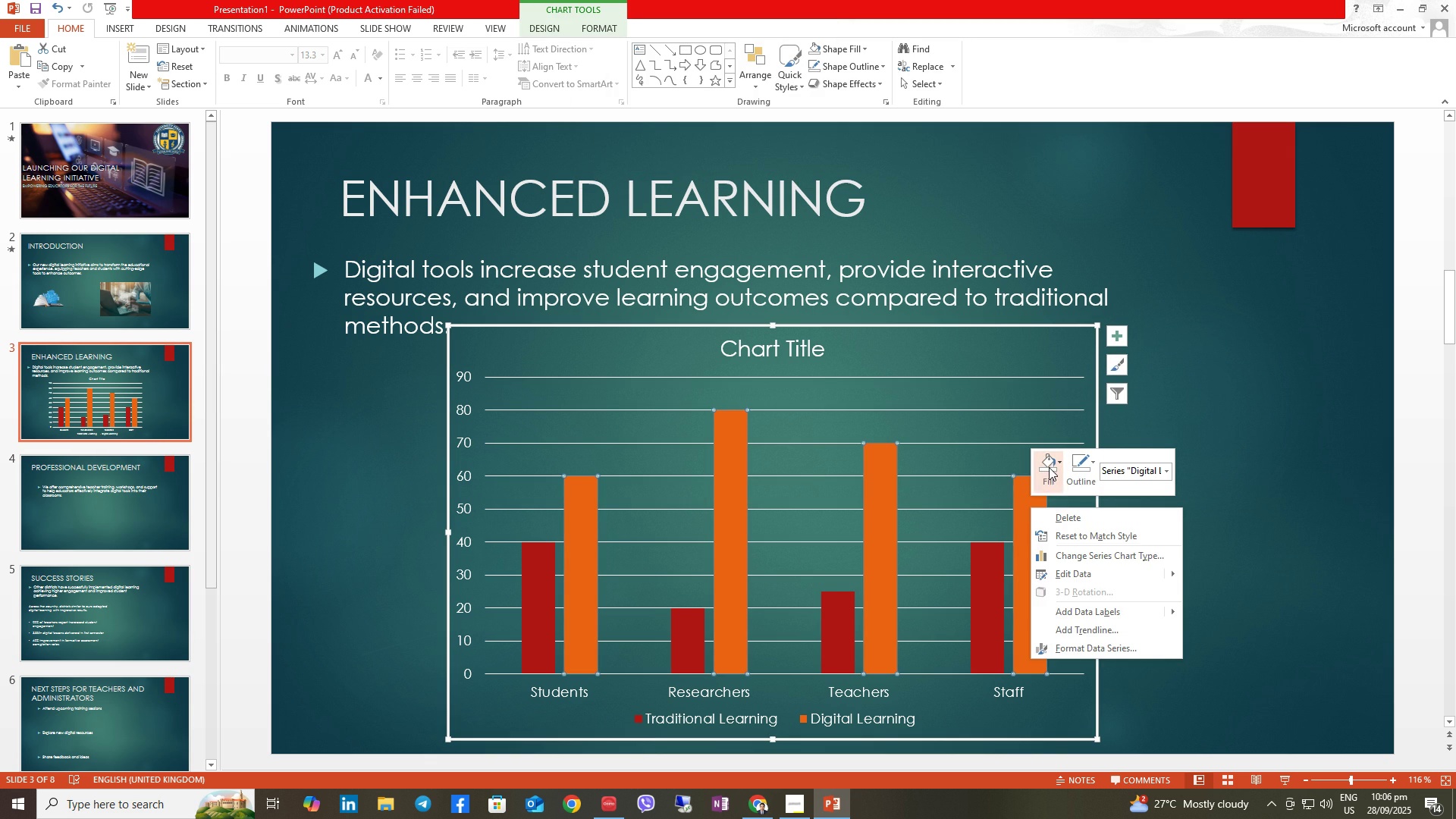 
left_click([1049, 466])
 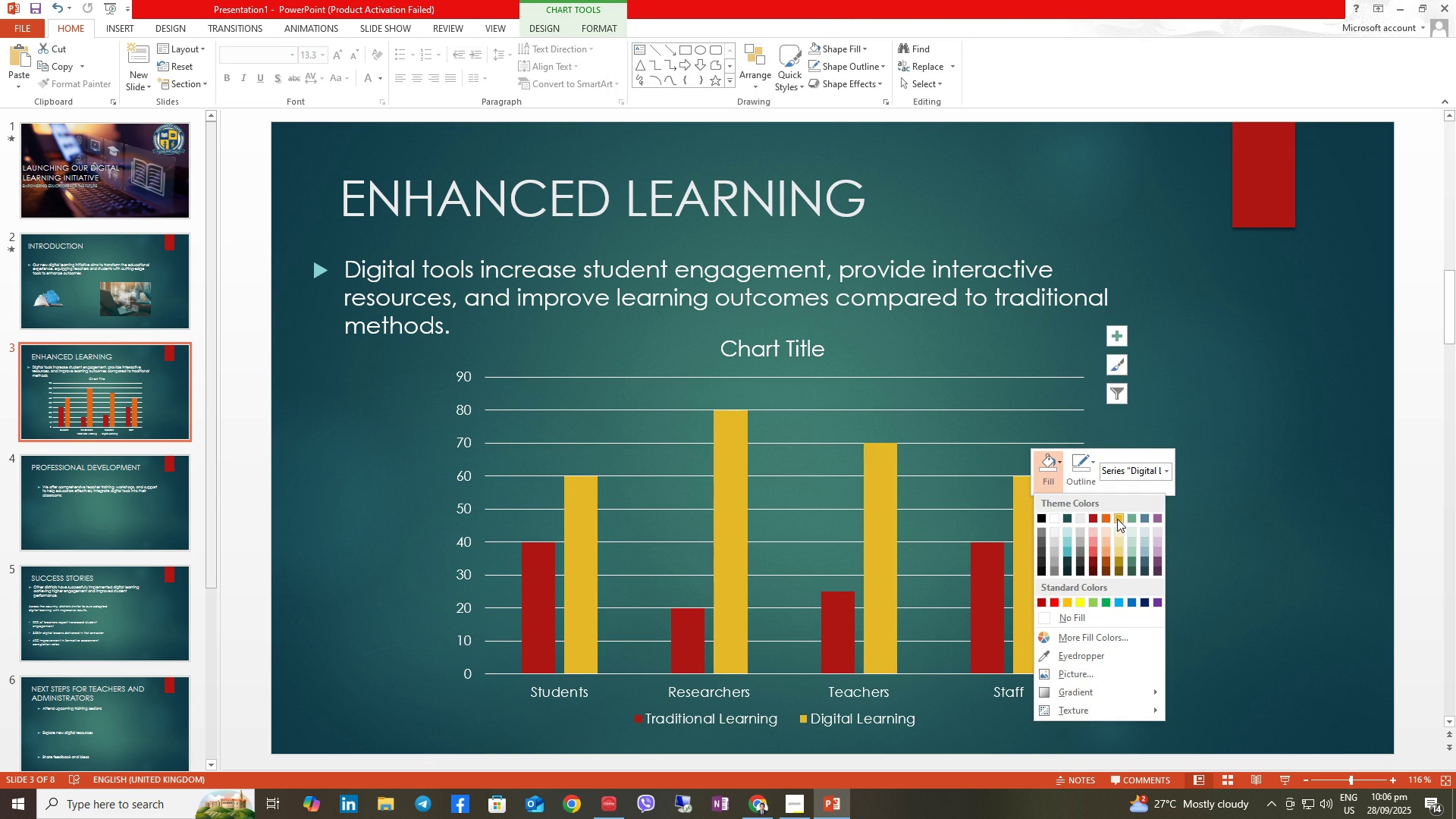 
left_click([1117, 519])
 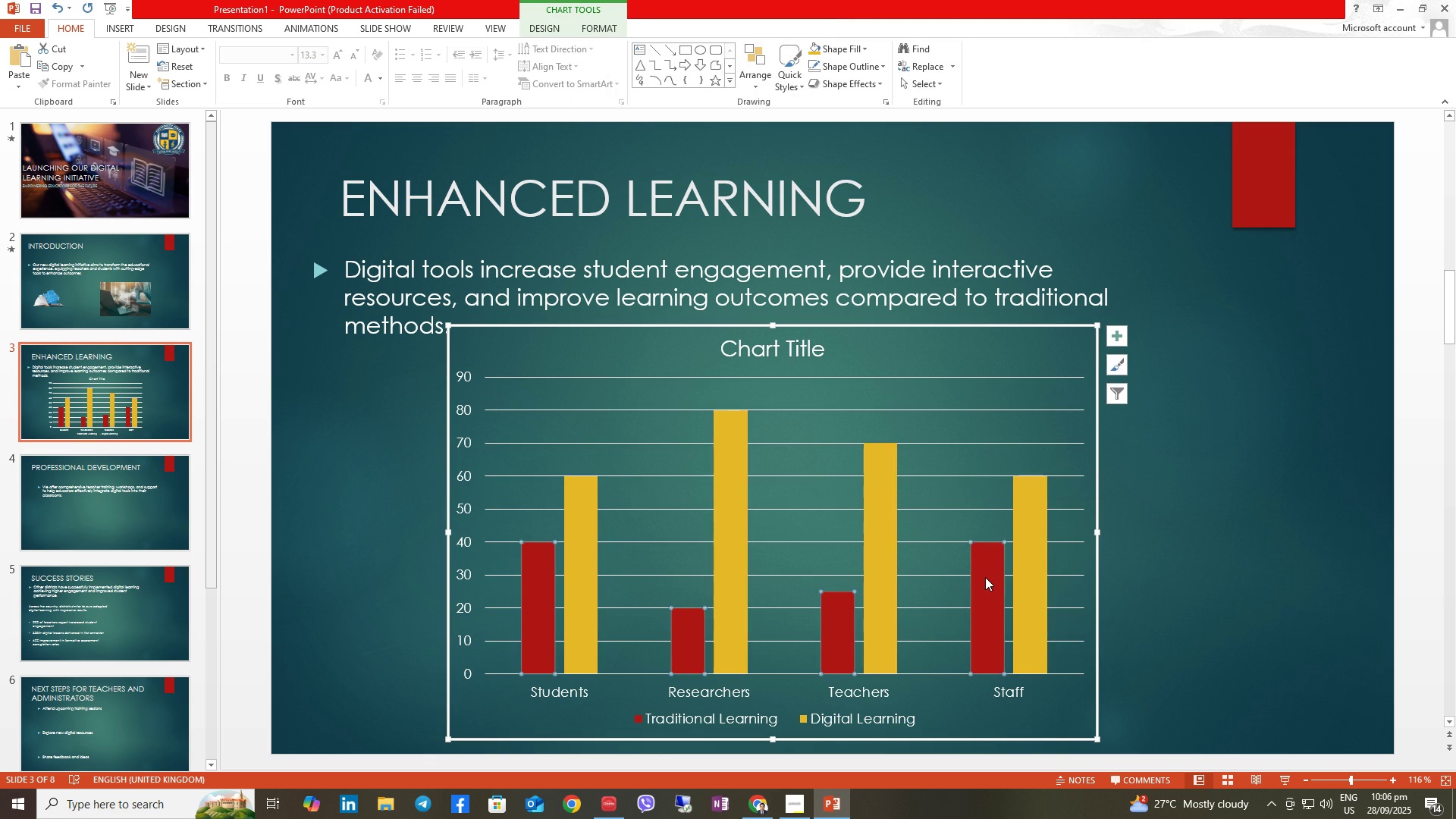 
double_click([985, 577])
 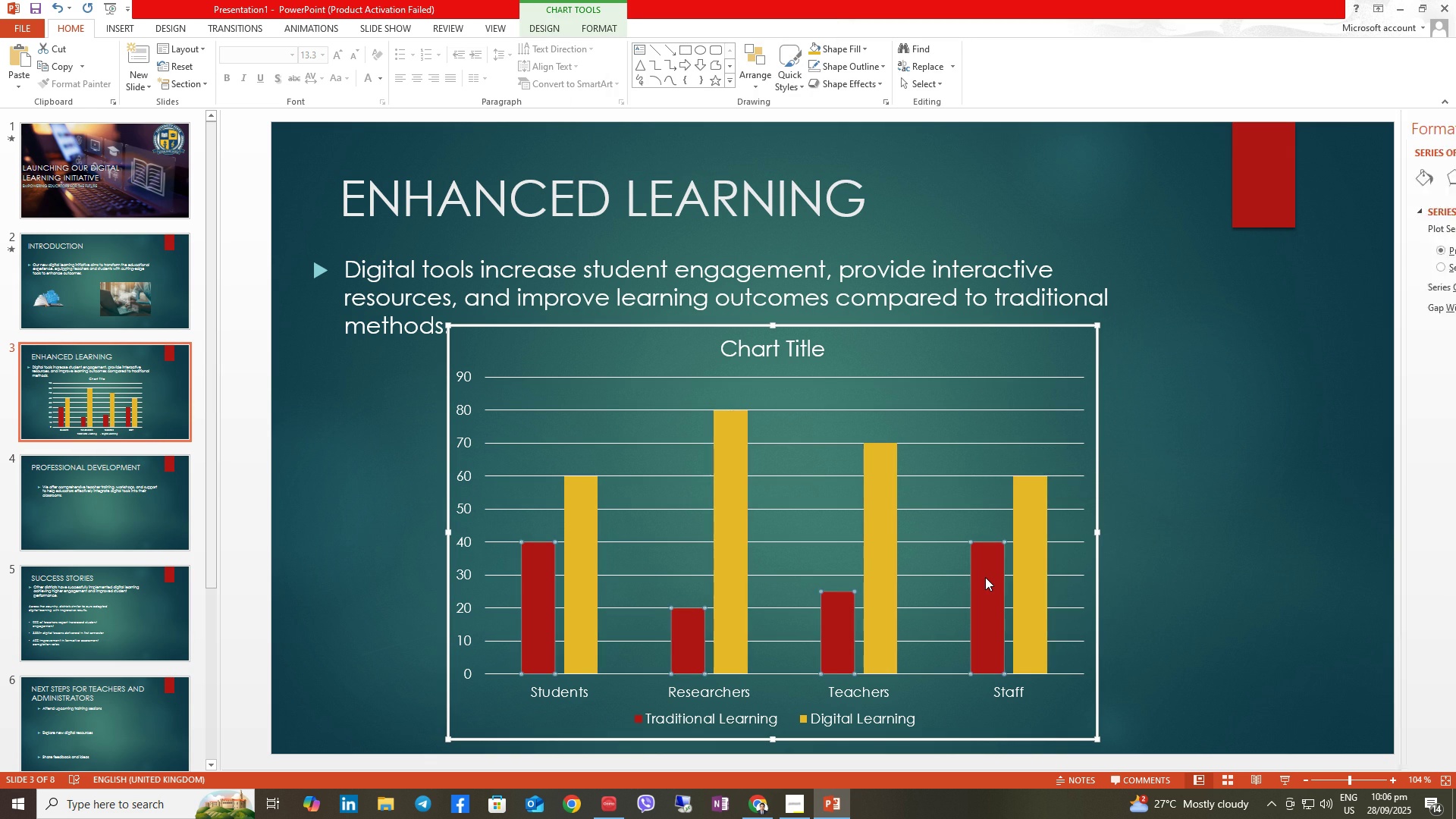 
right_click([985, 577])
 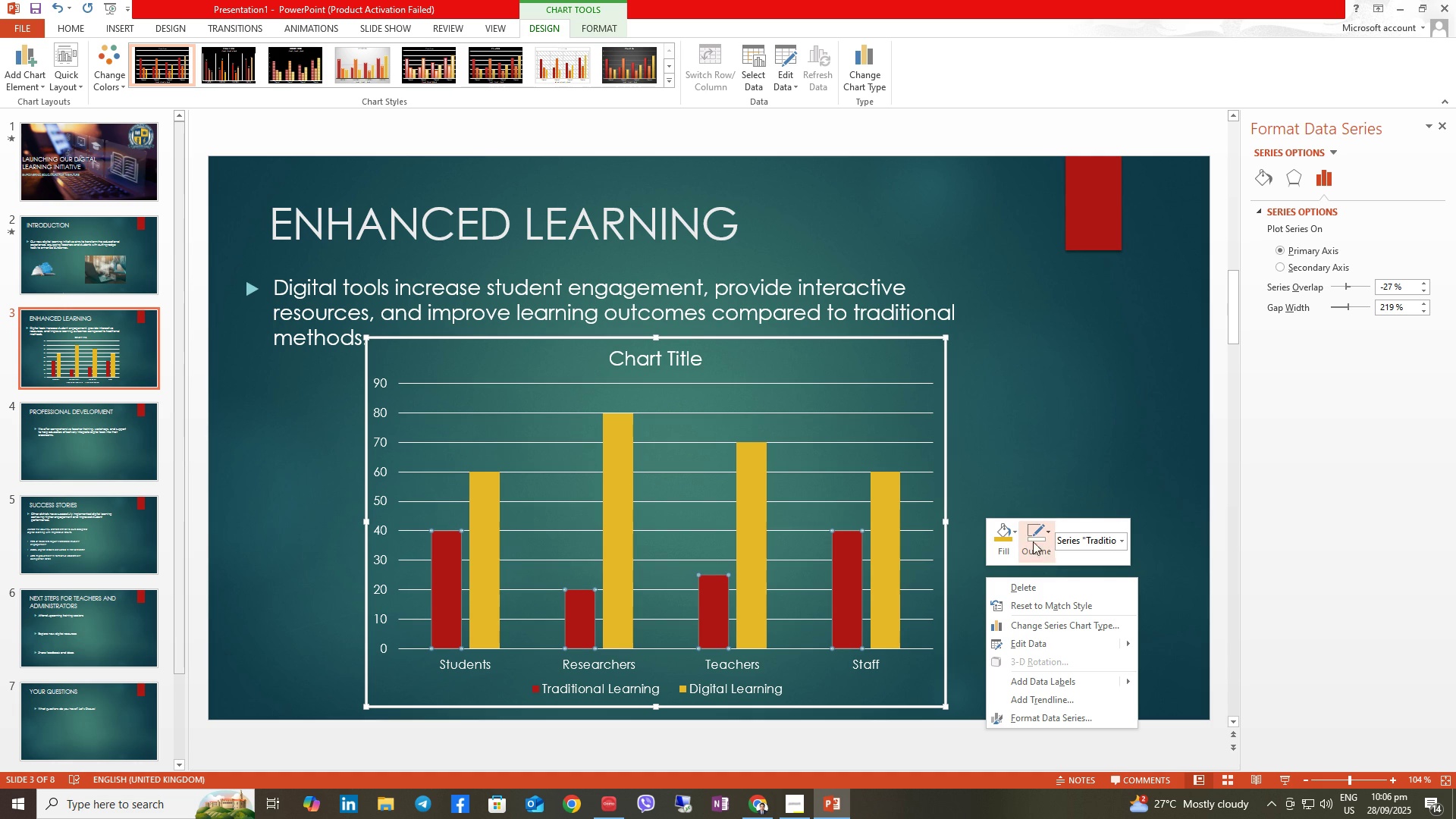 
left_click([1012, 538])
 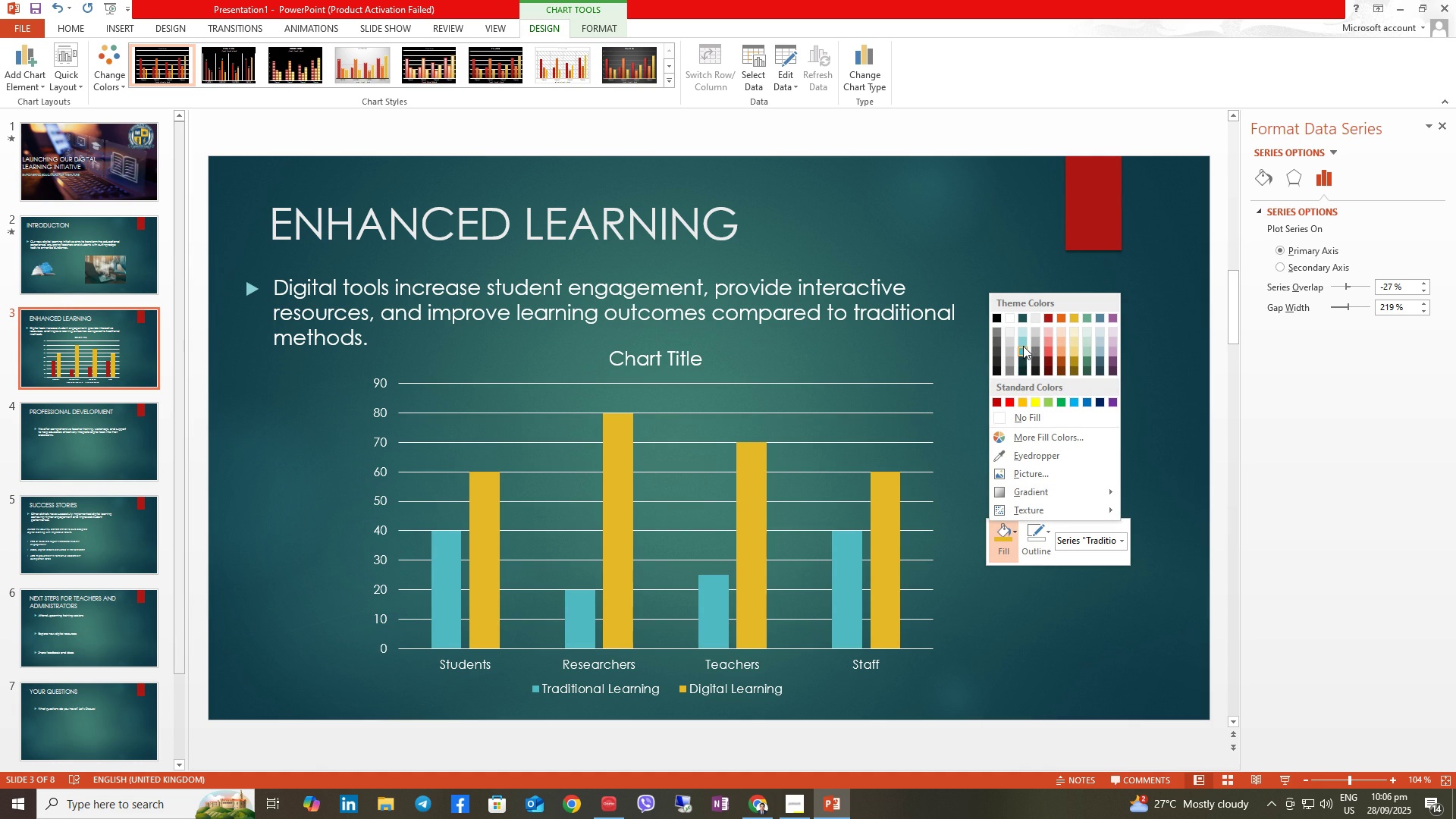 
left_click([1024, 344])
 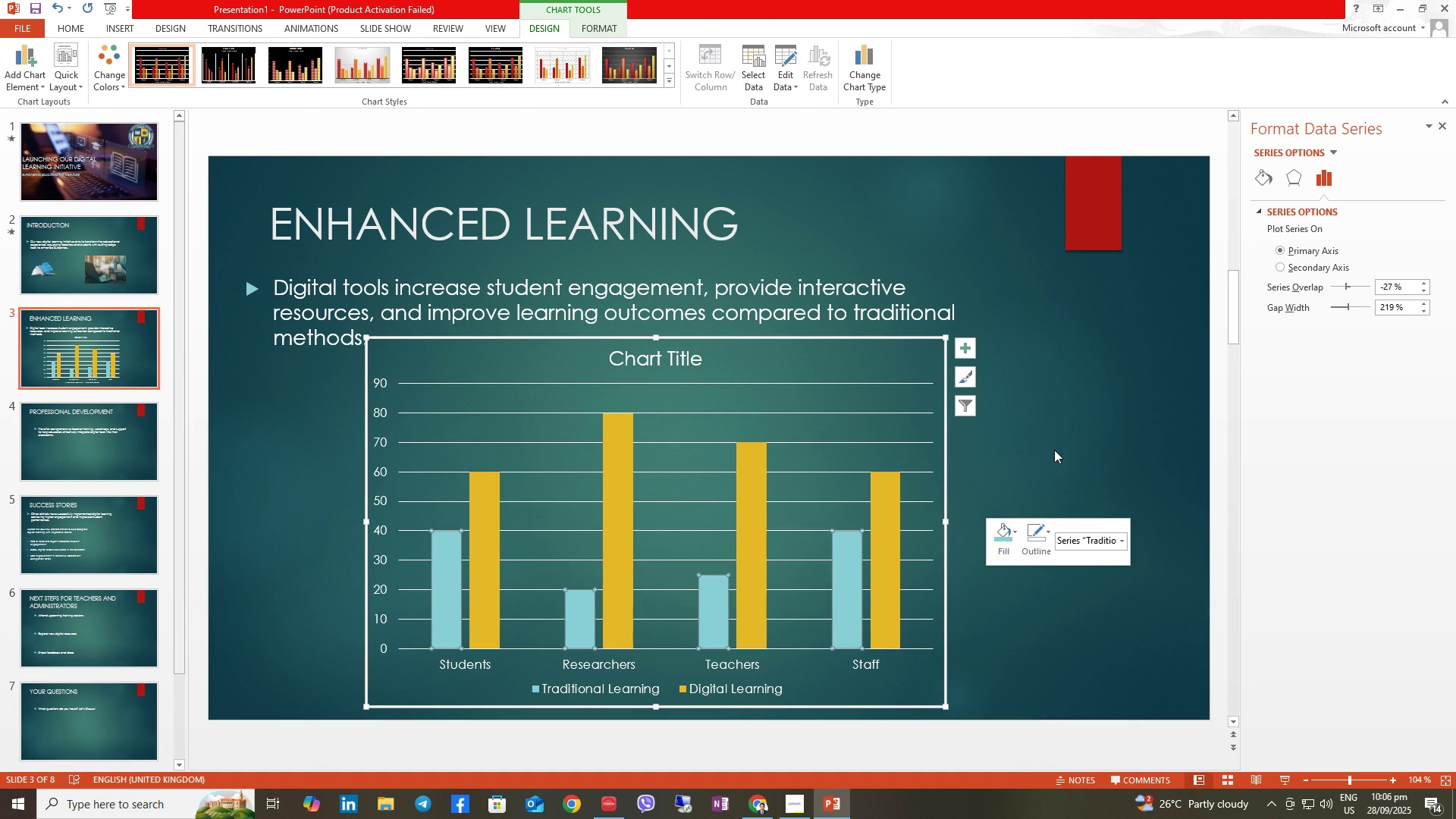 
left_click([1054, 450])
 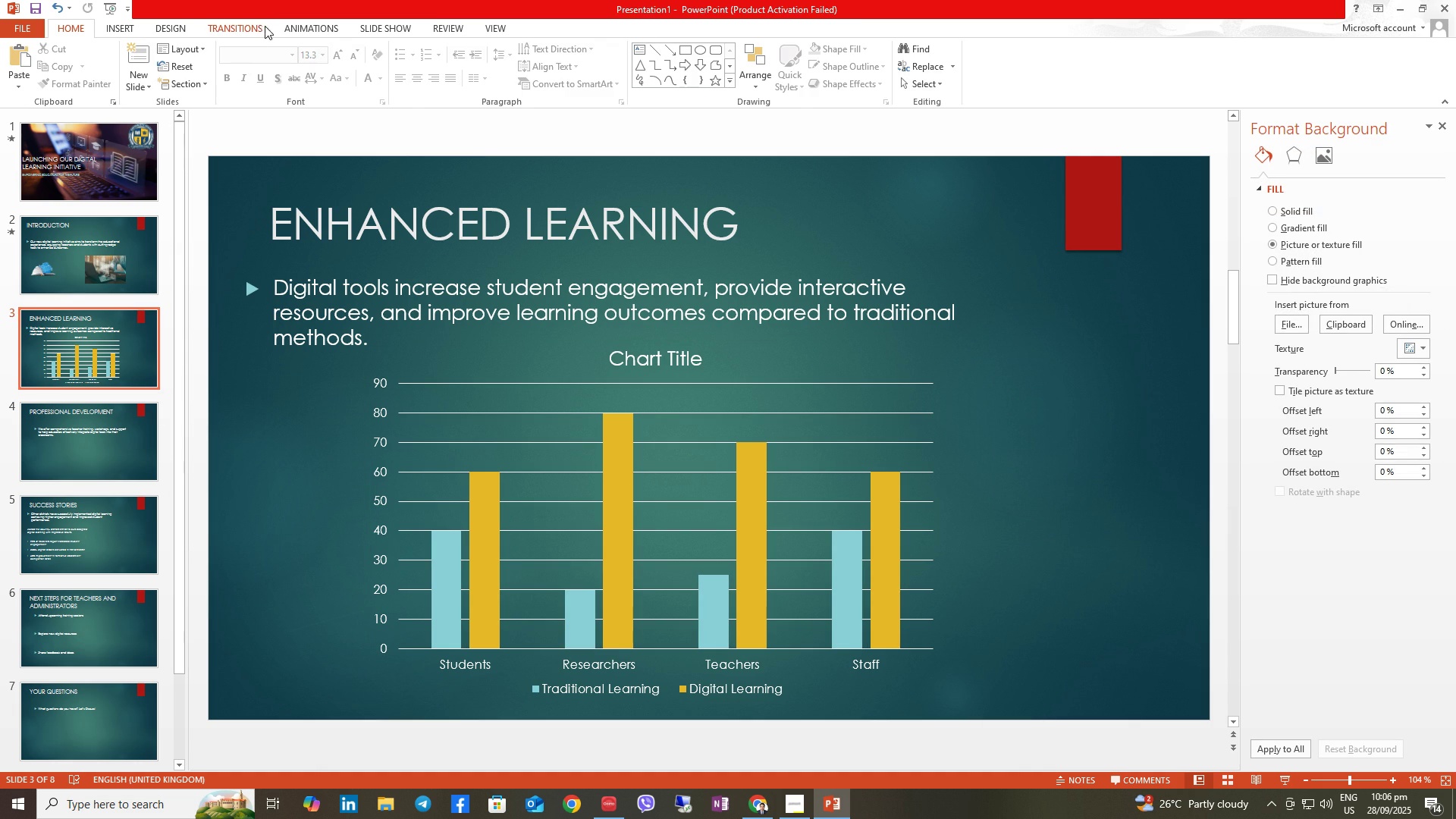 
left_click([468, 406])
 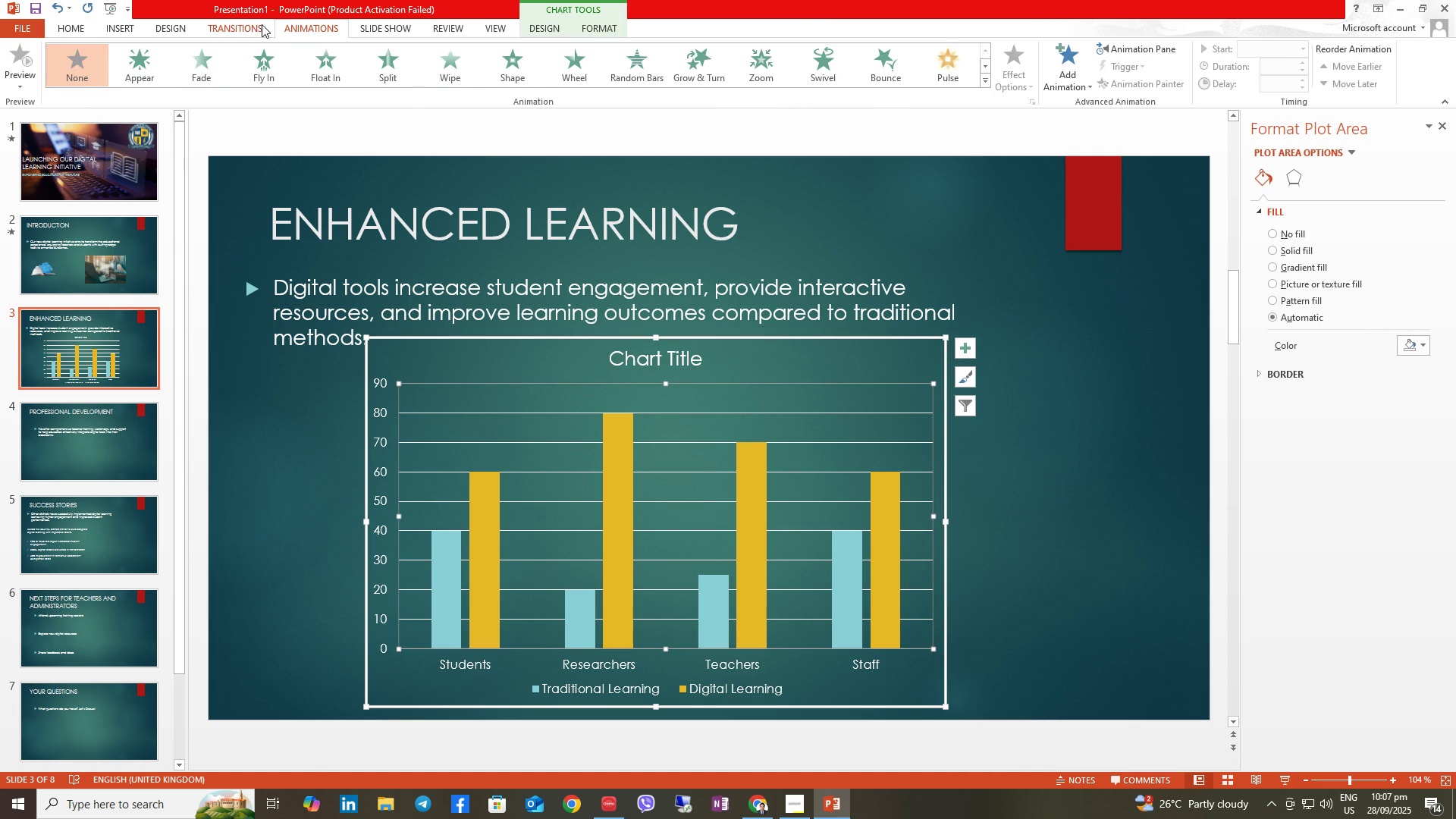 
double_click([249, 25])
 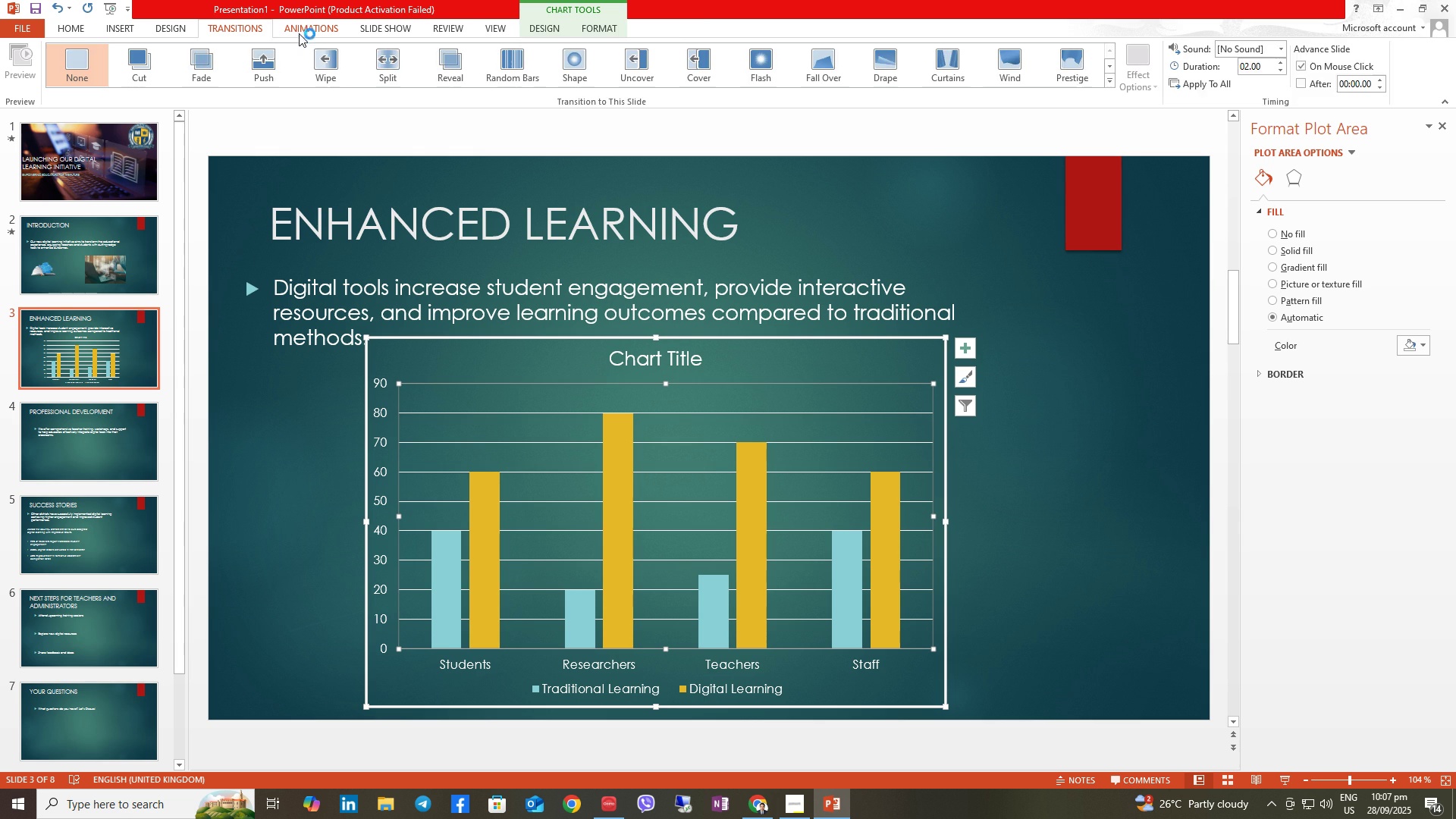 
triple_click([298, 33])
 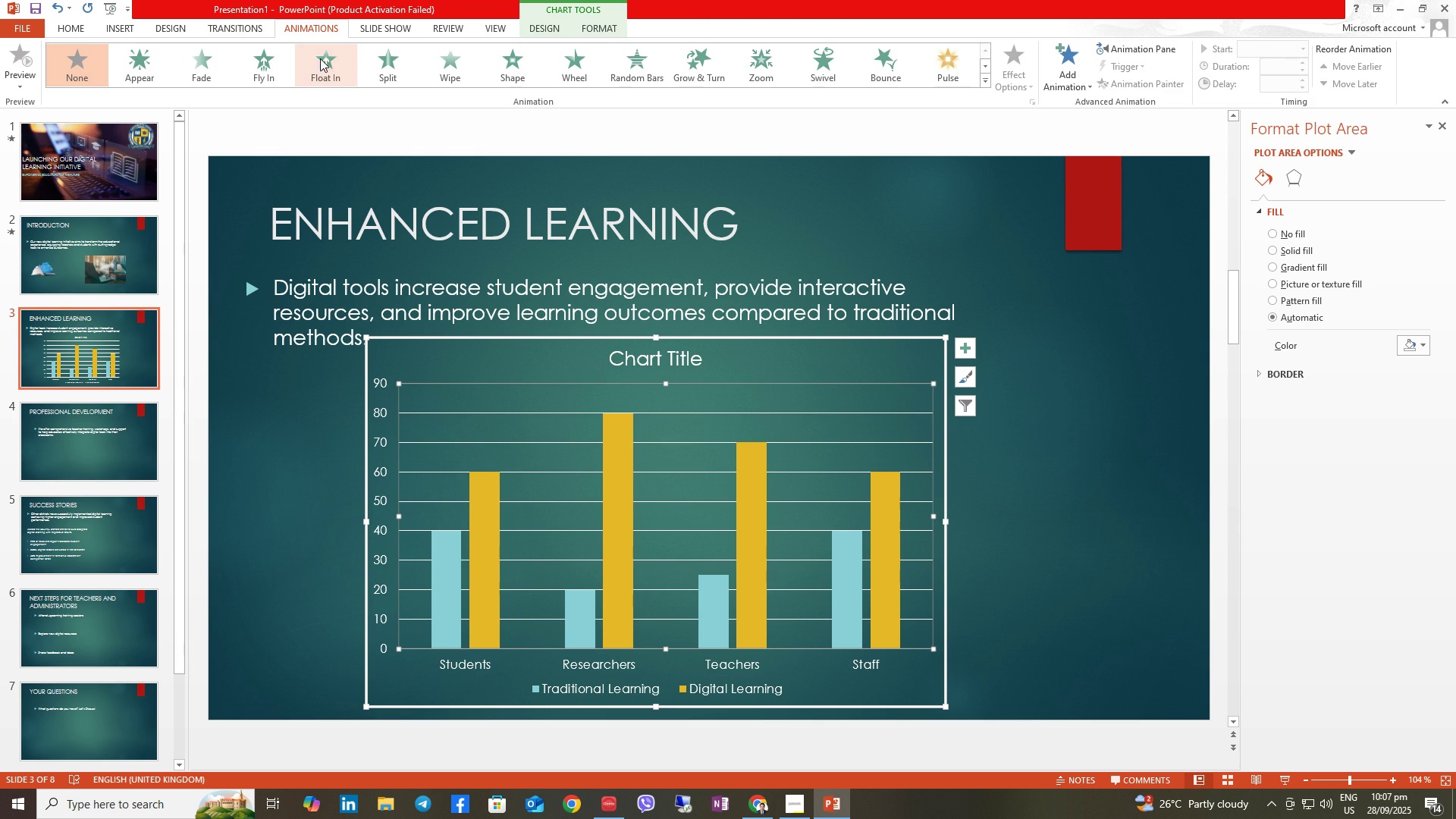 
left_click([320, 58])
 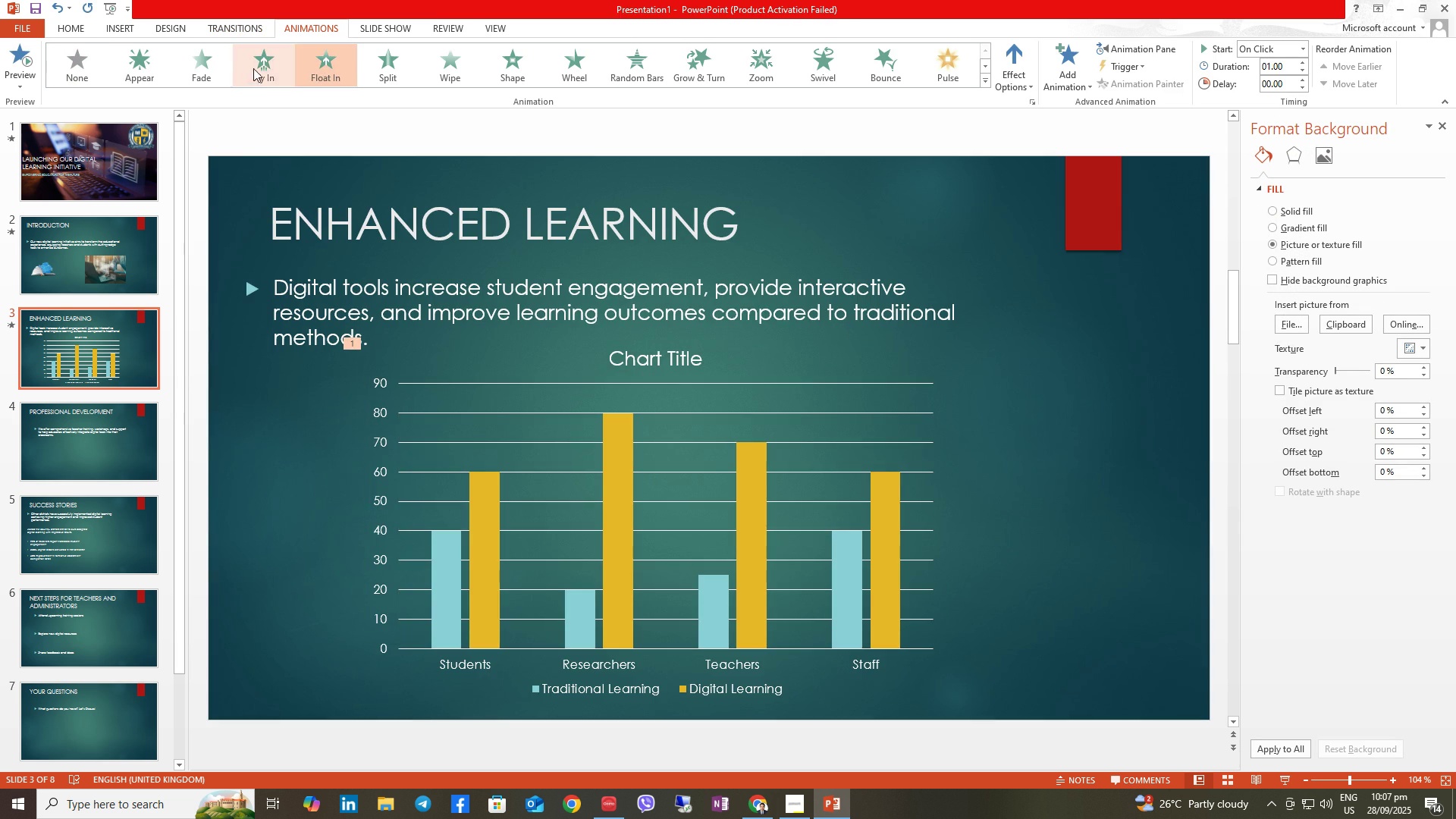 
left_click([263, 68])
 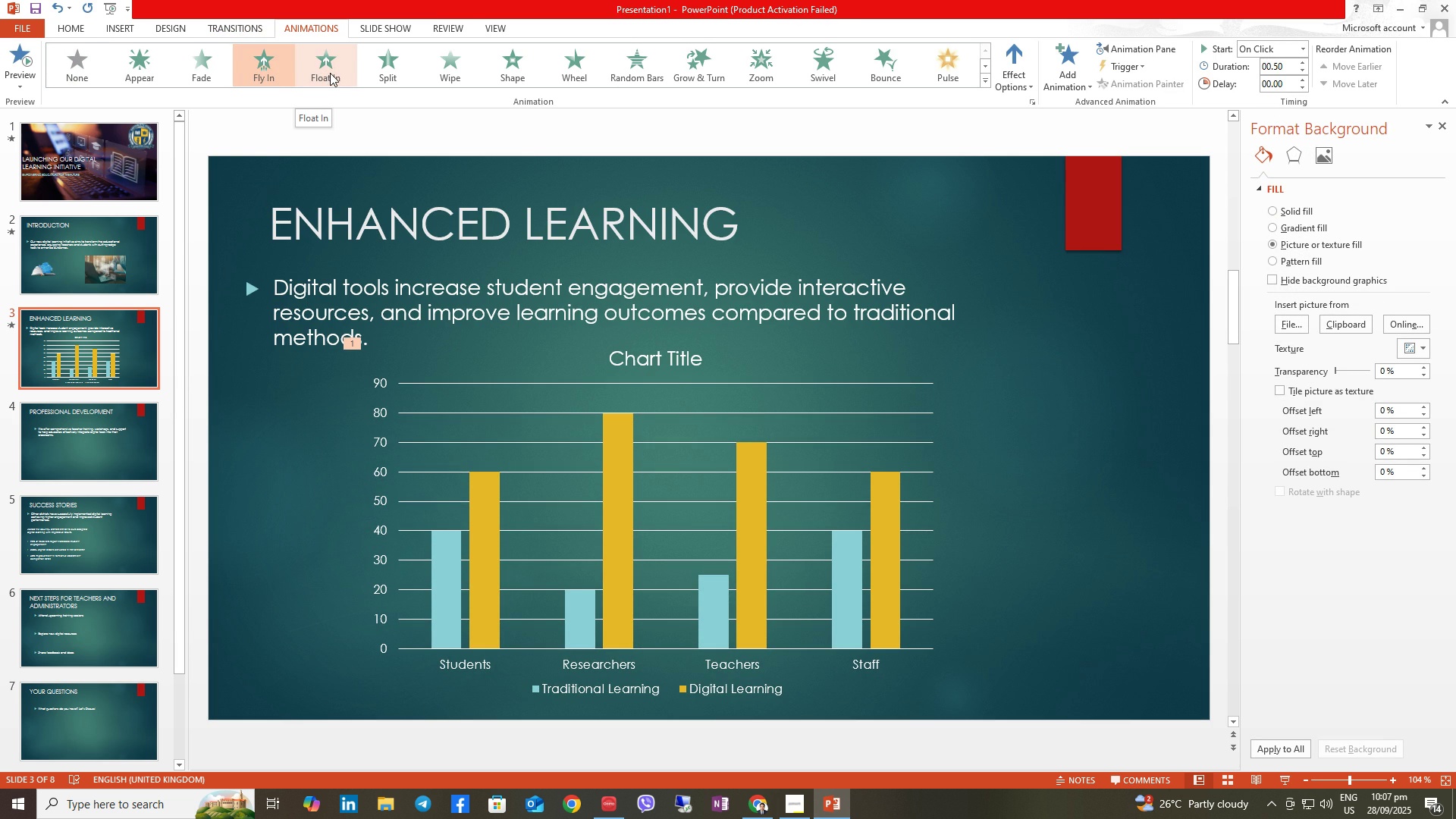 
left_click([377, 72])
 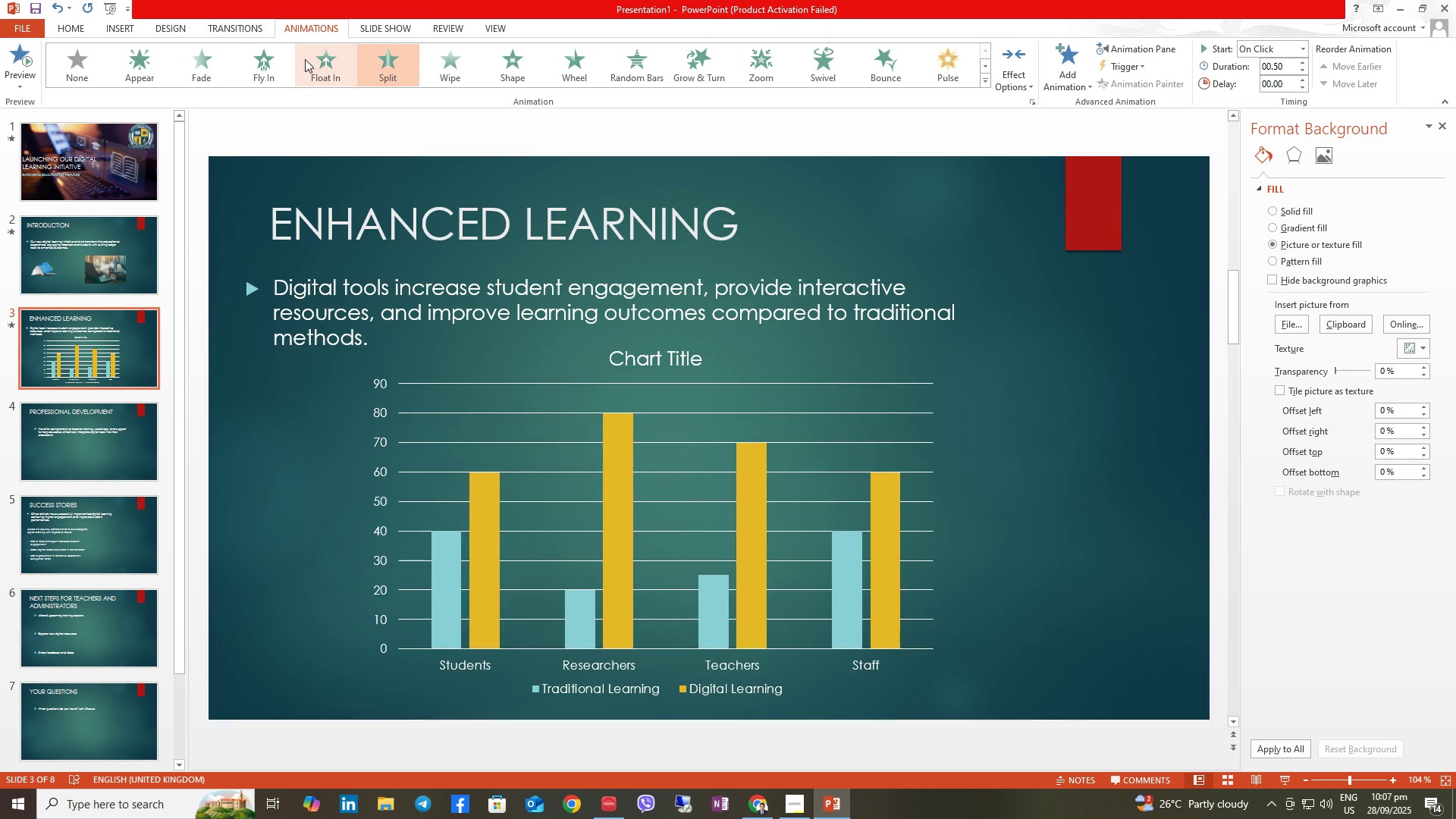 
left_click([249, 30])
 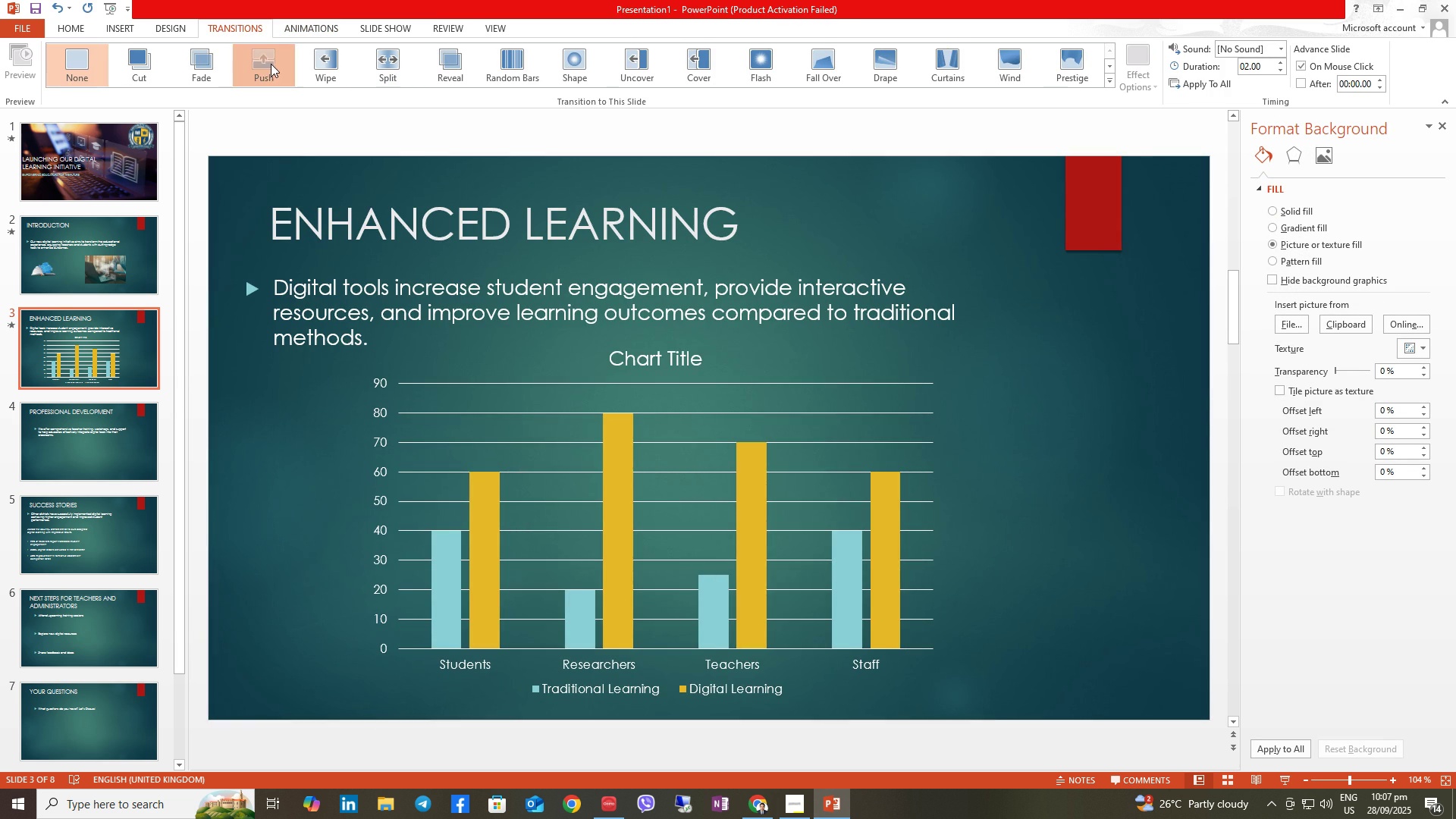 
left_click([271, 64])
 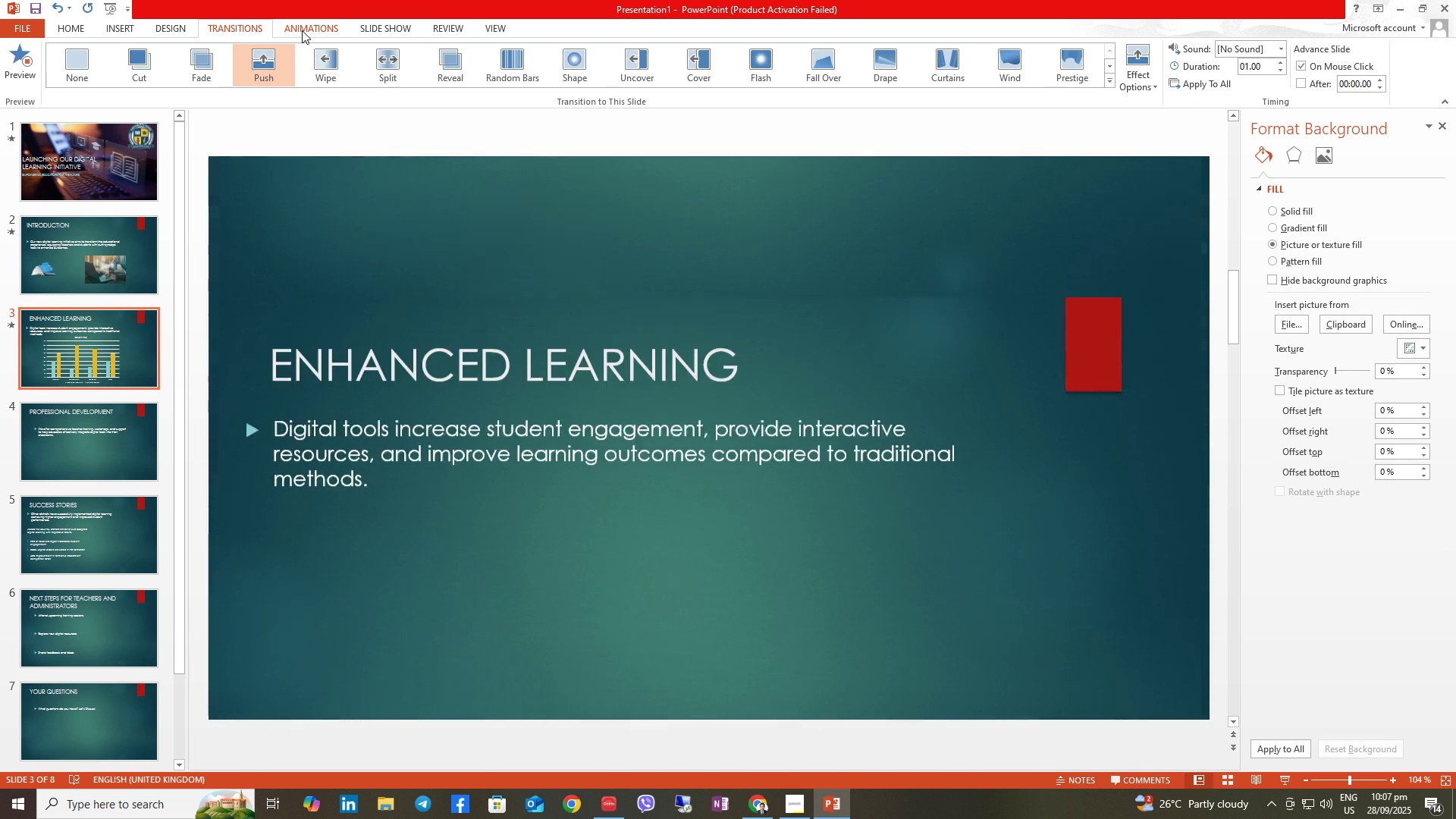 
left_click([302, 30])
 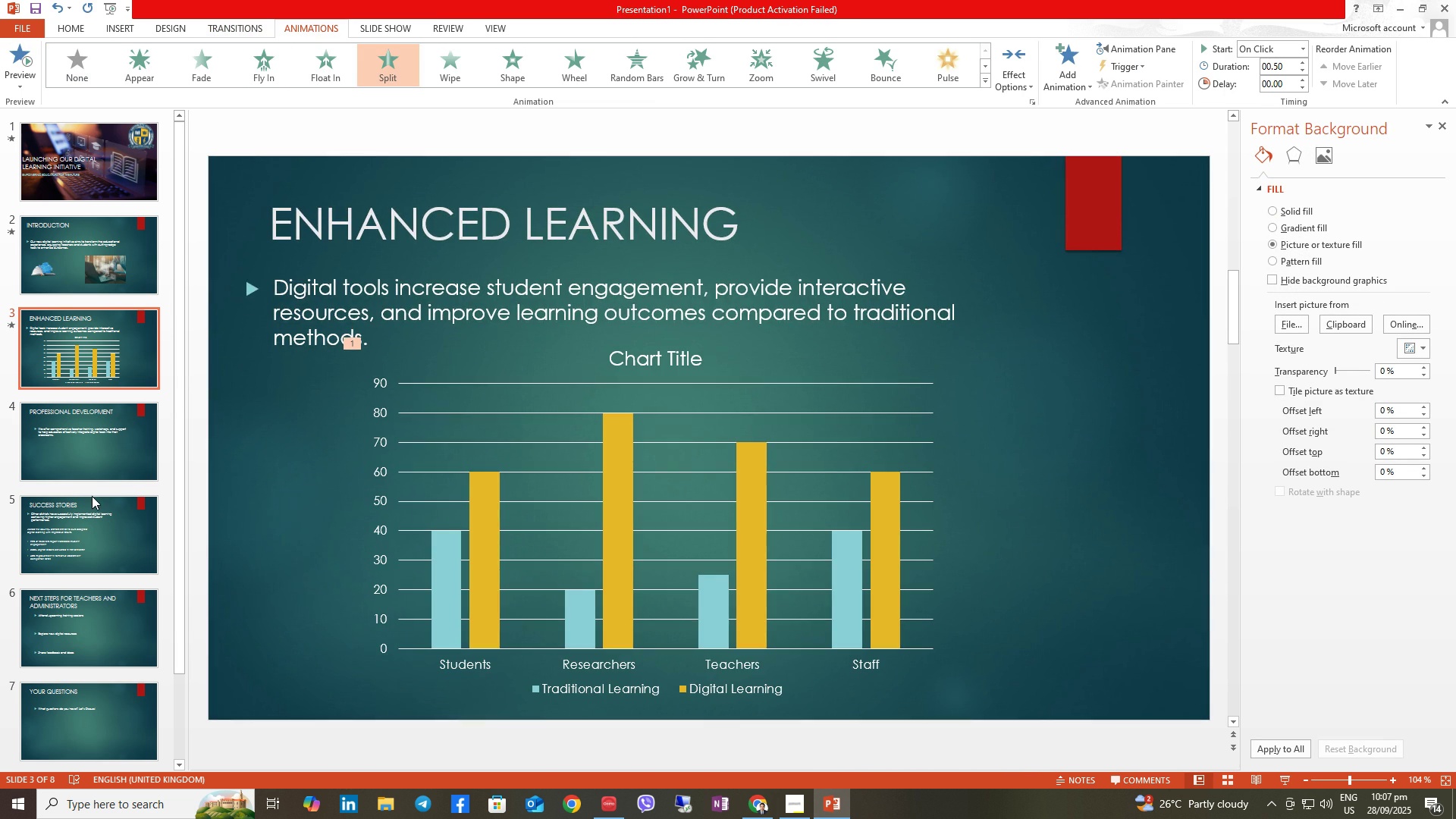 
left_click([80, 463])
 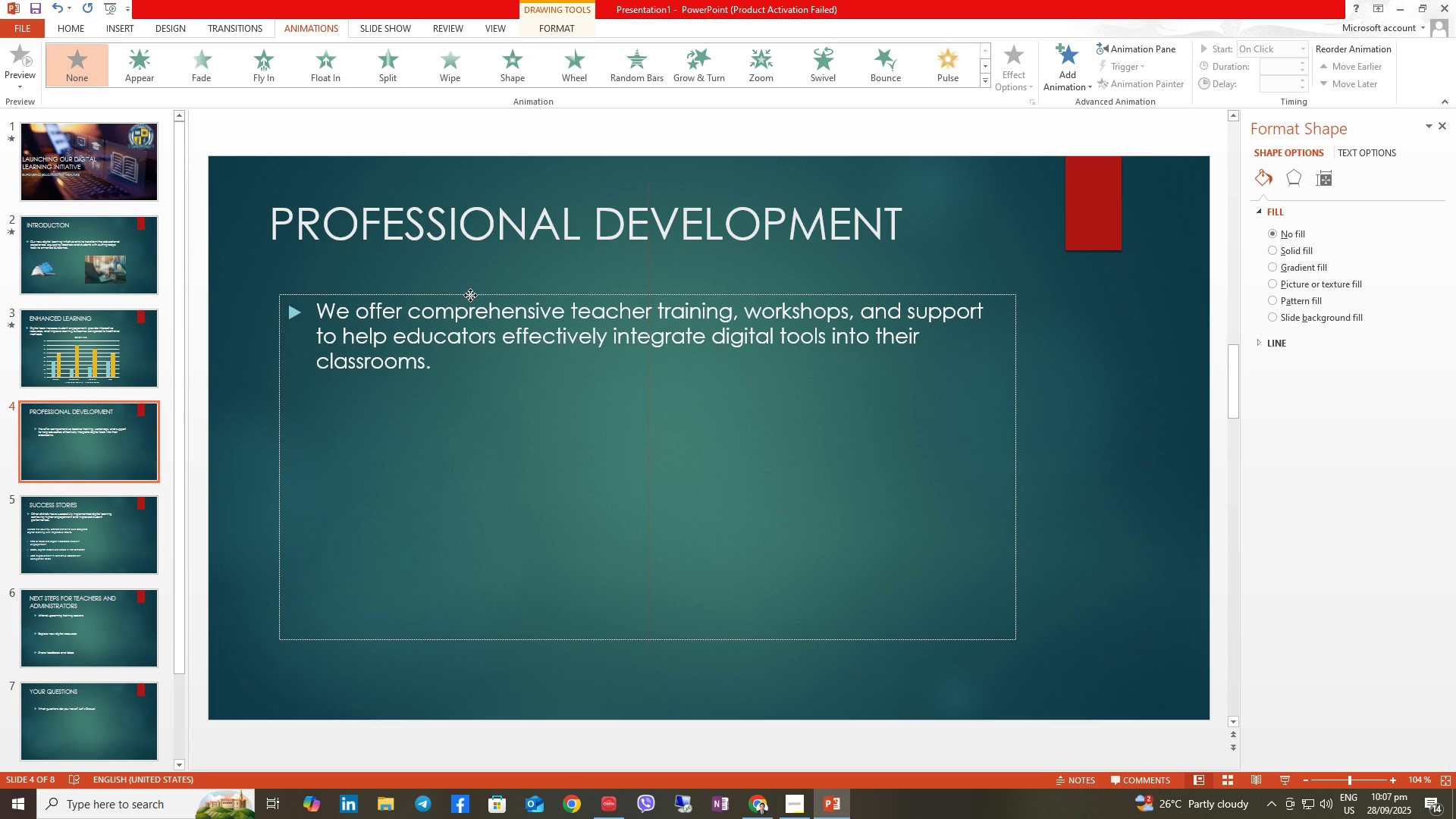 
wait(7.39)
 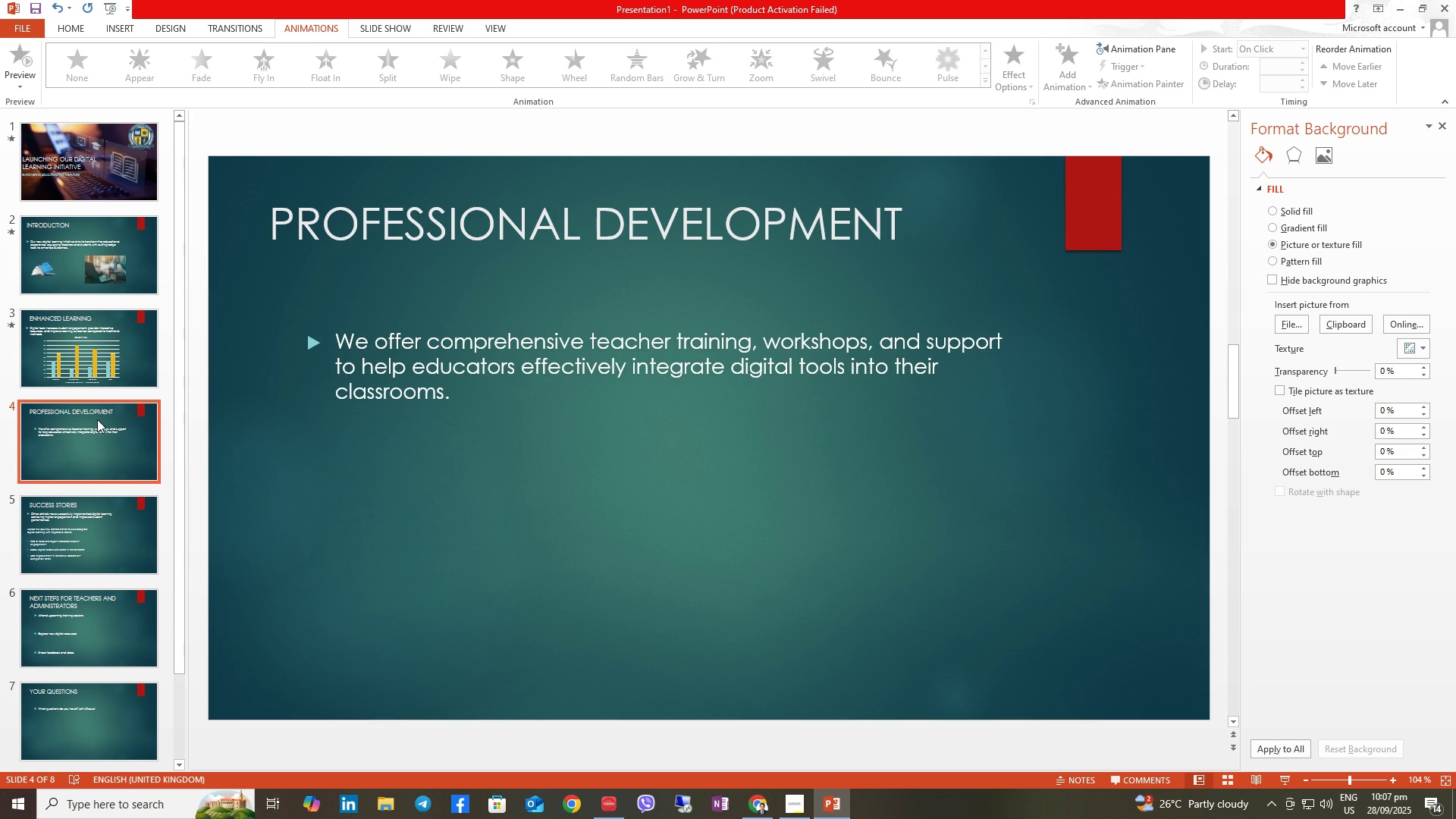 
left_click([406, 472])
 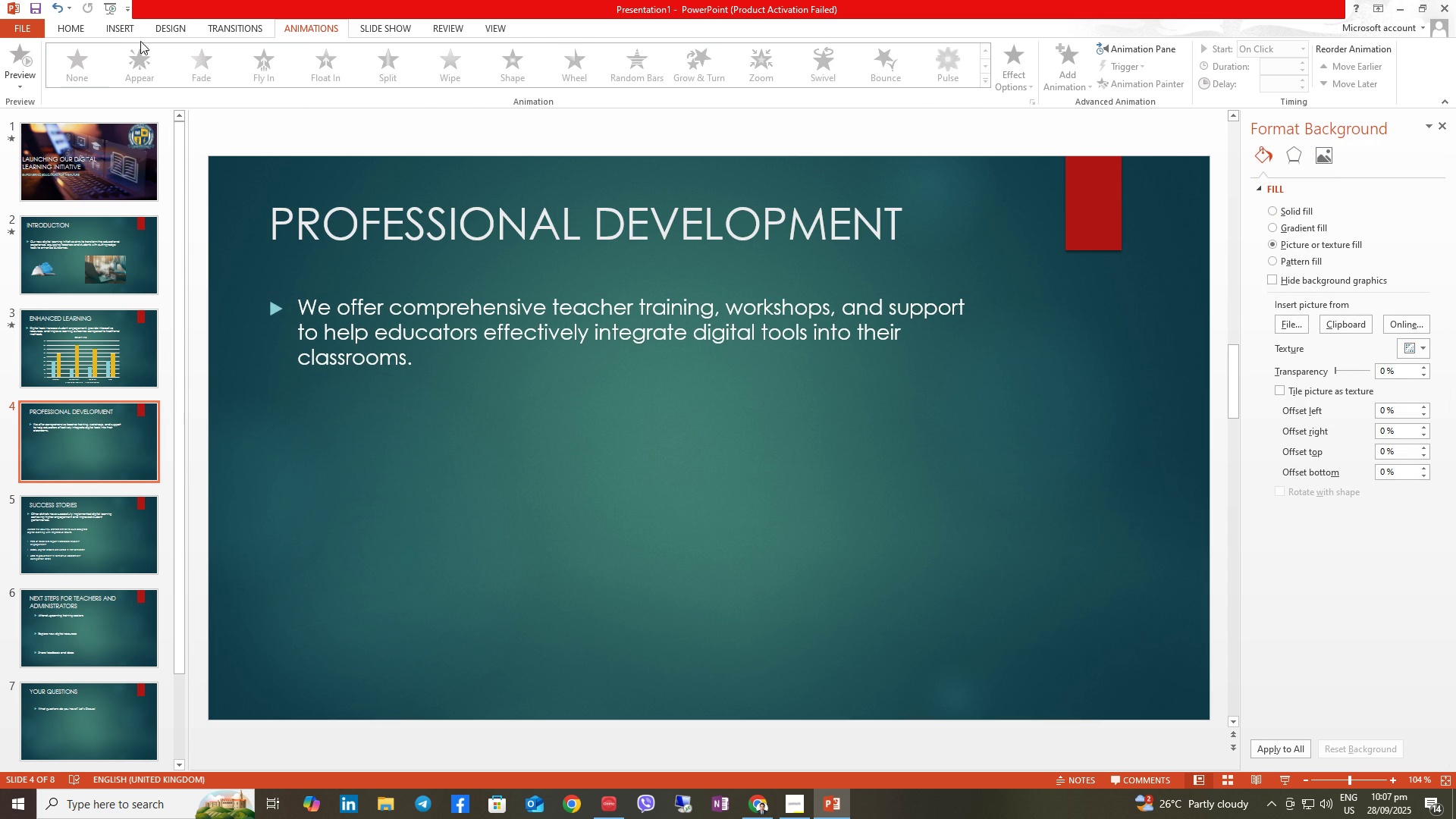 
left_click([118, 23])
 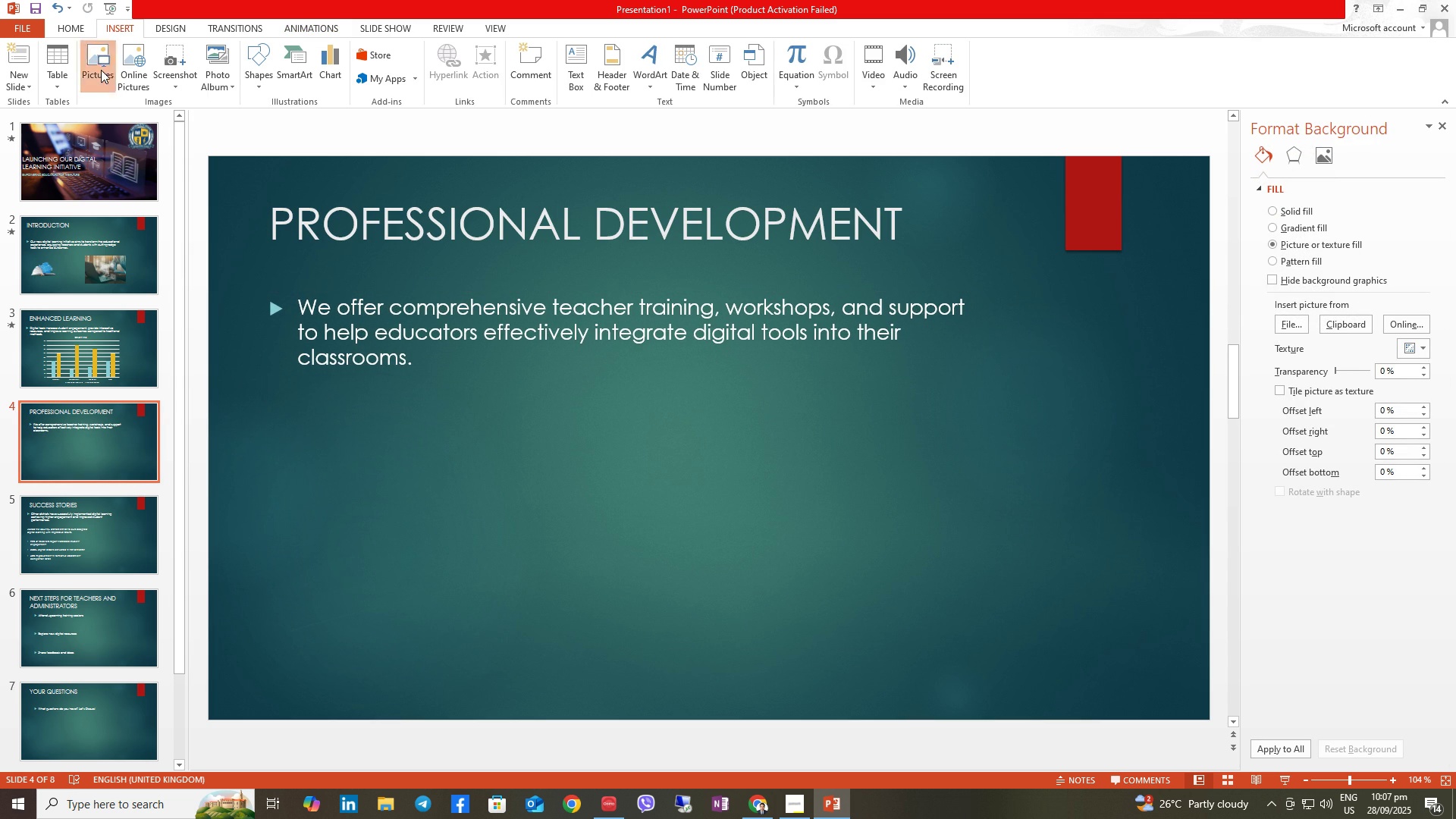 
left_click([101, 70])
 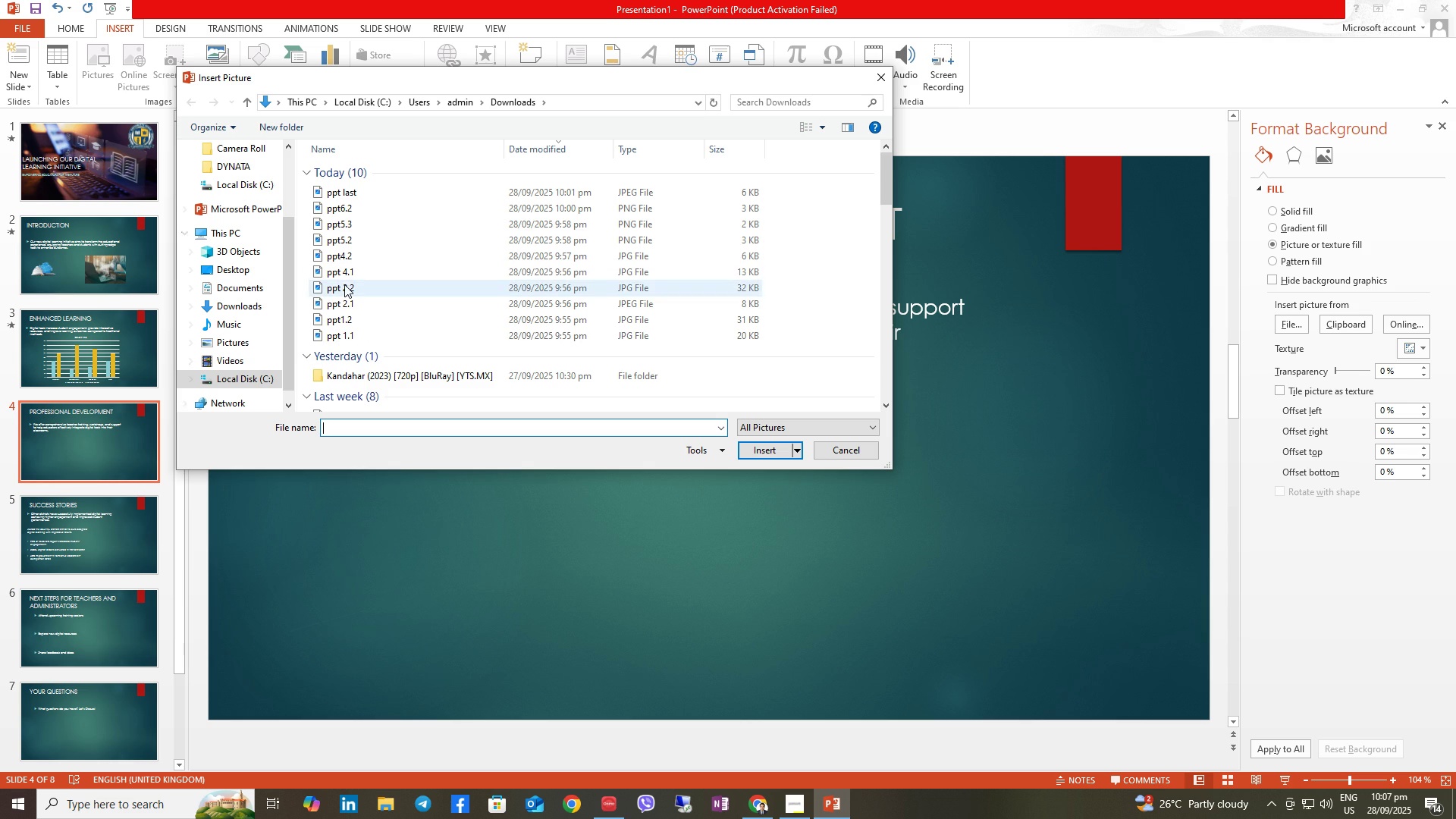 
double_click([347, 276])
 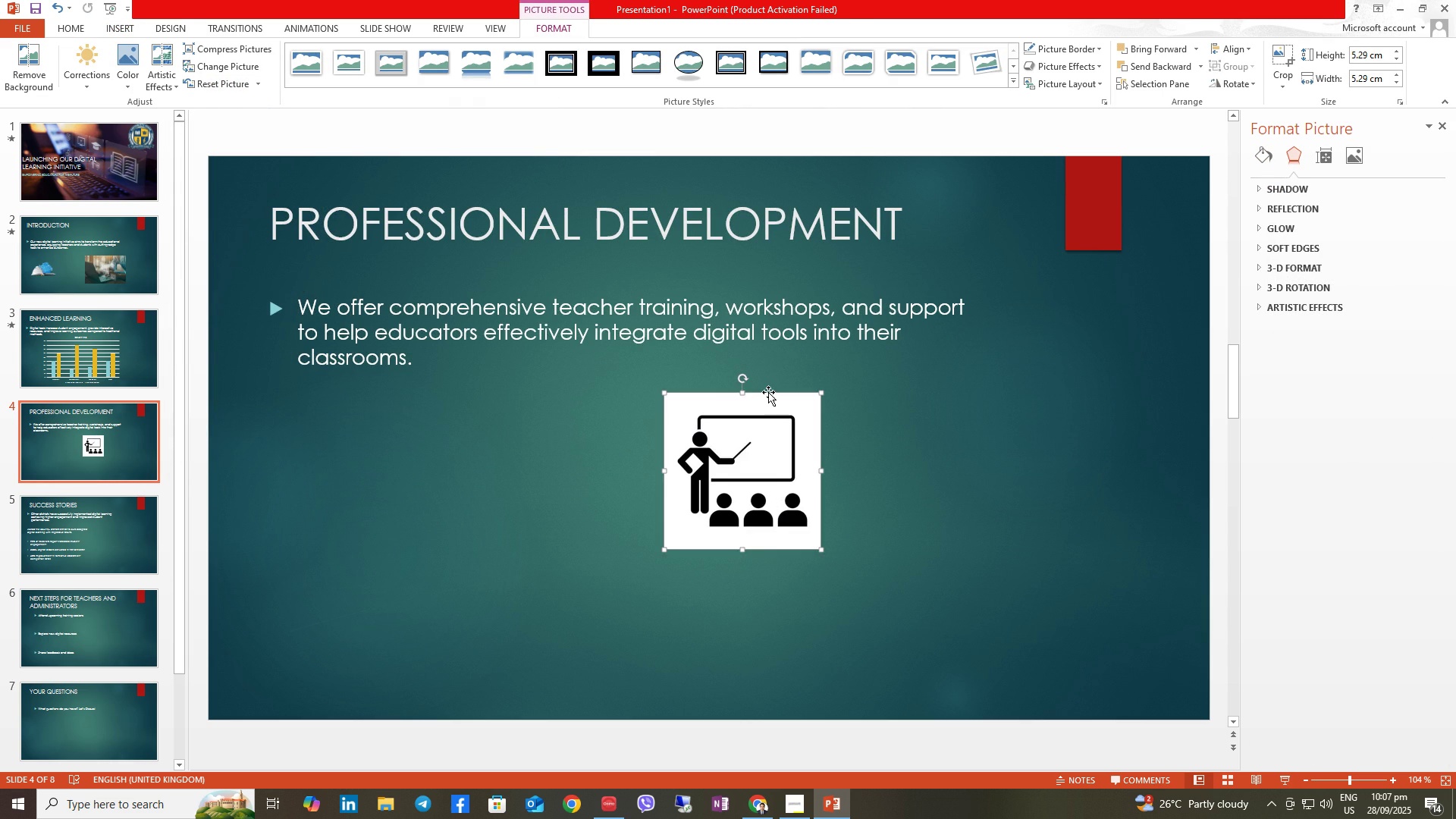 
wait(7.0)
 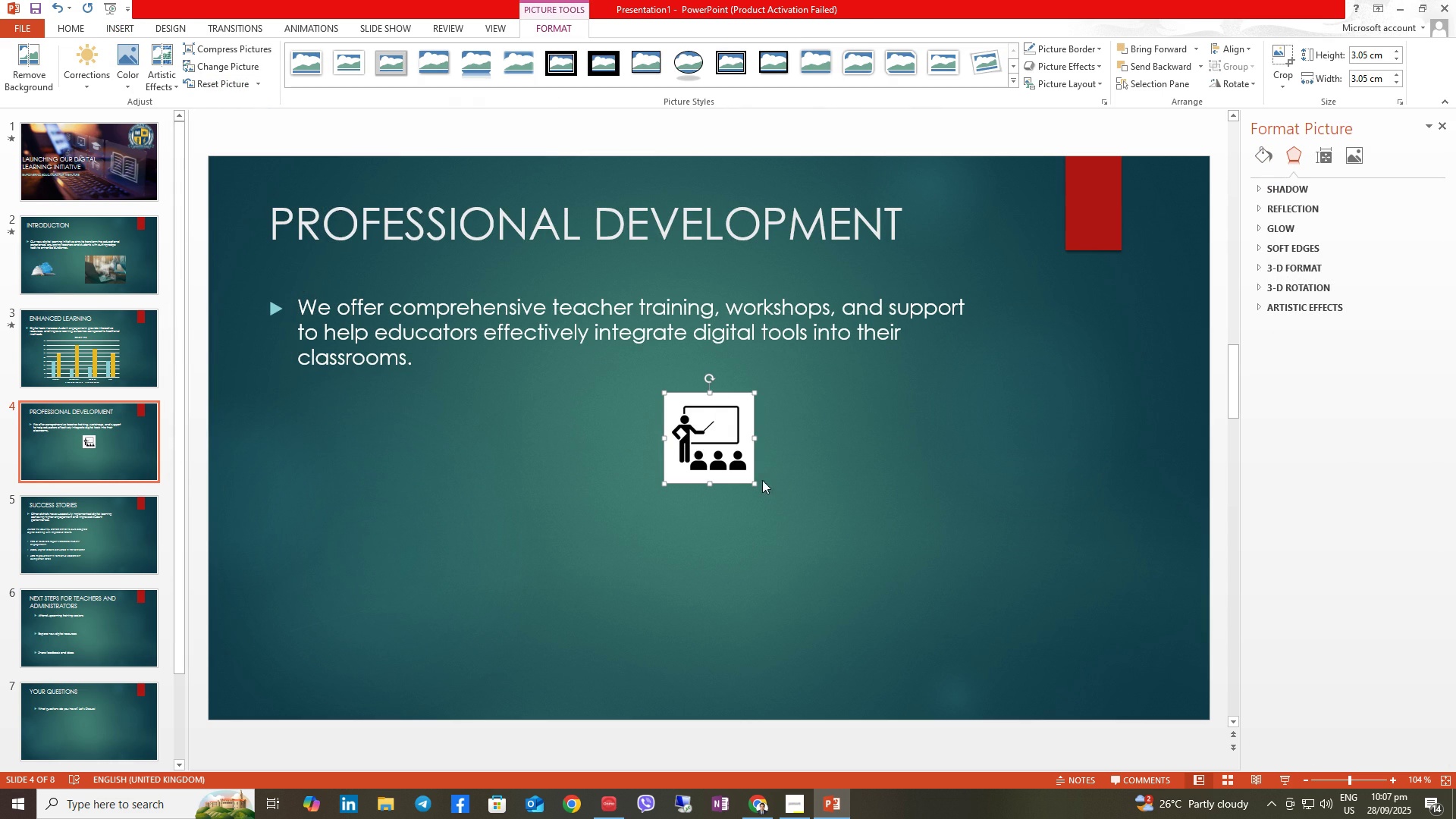 
right_click([396, 425])
 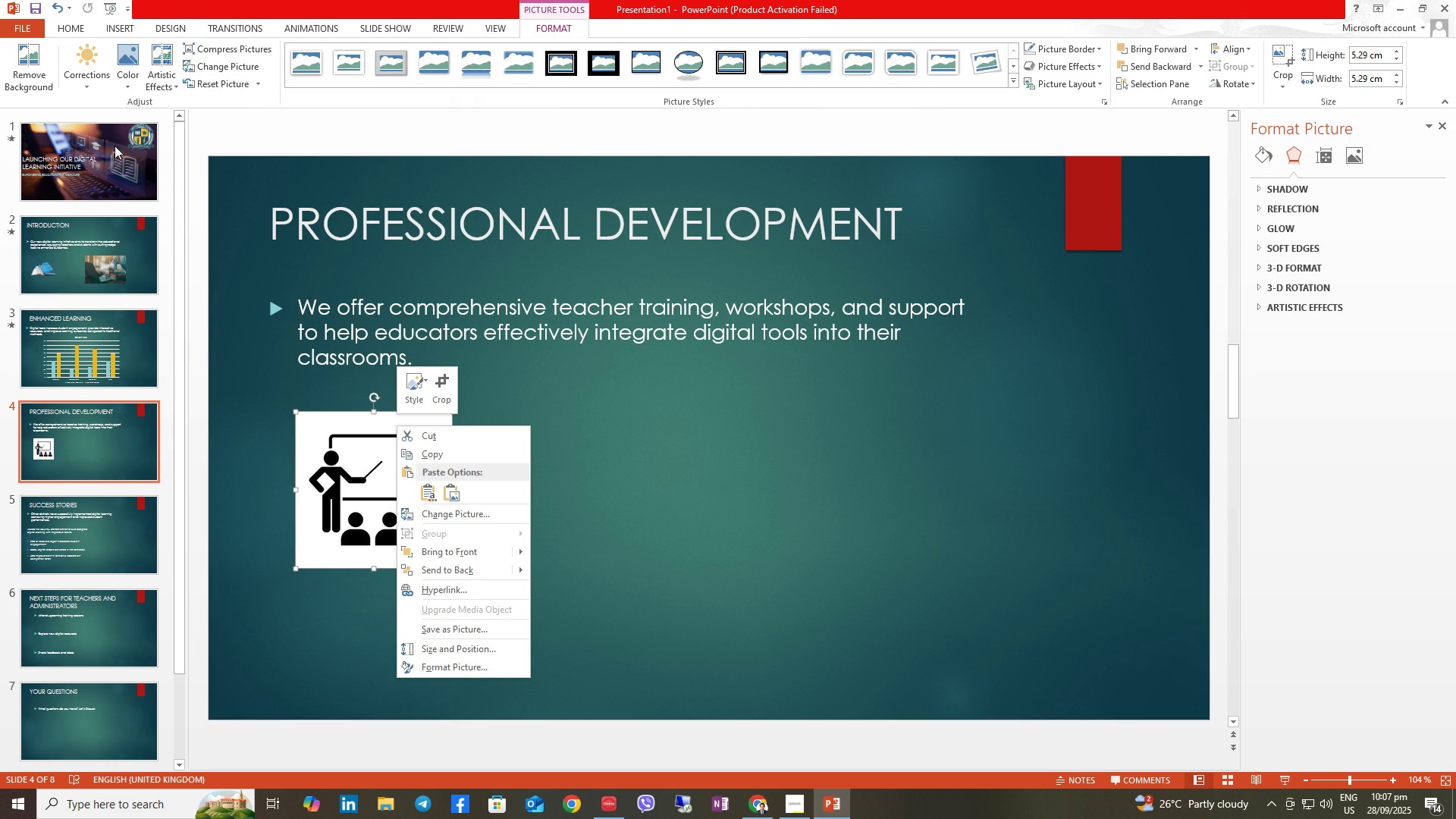 
left_click([43, 86])
 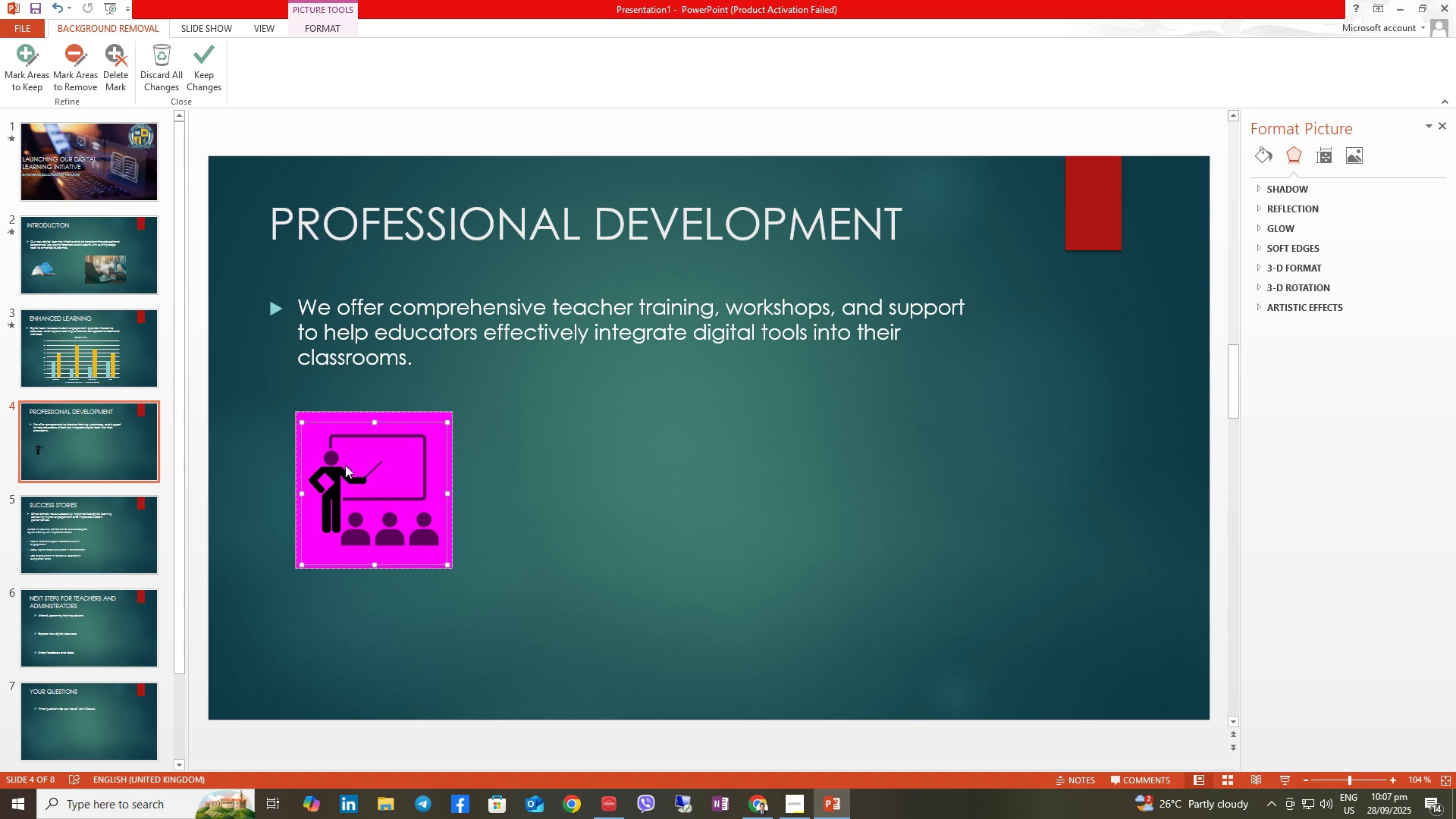 
wait(5.36)
 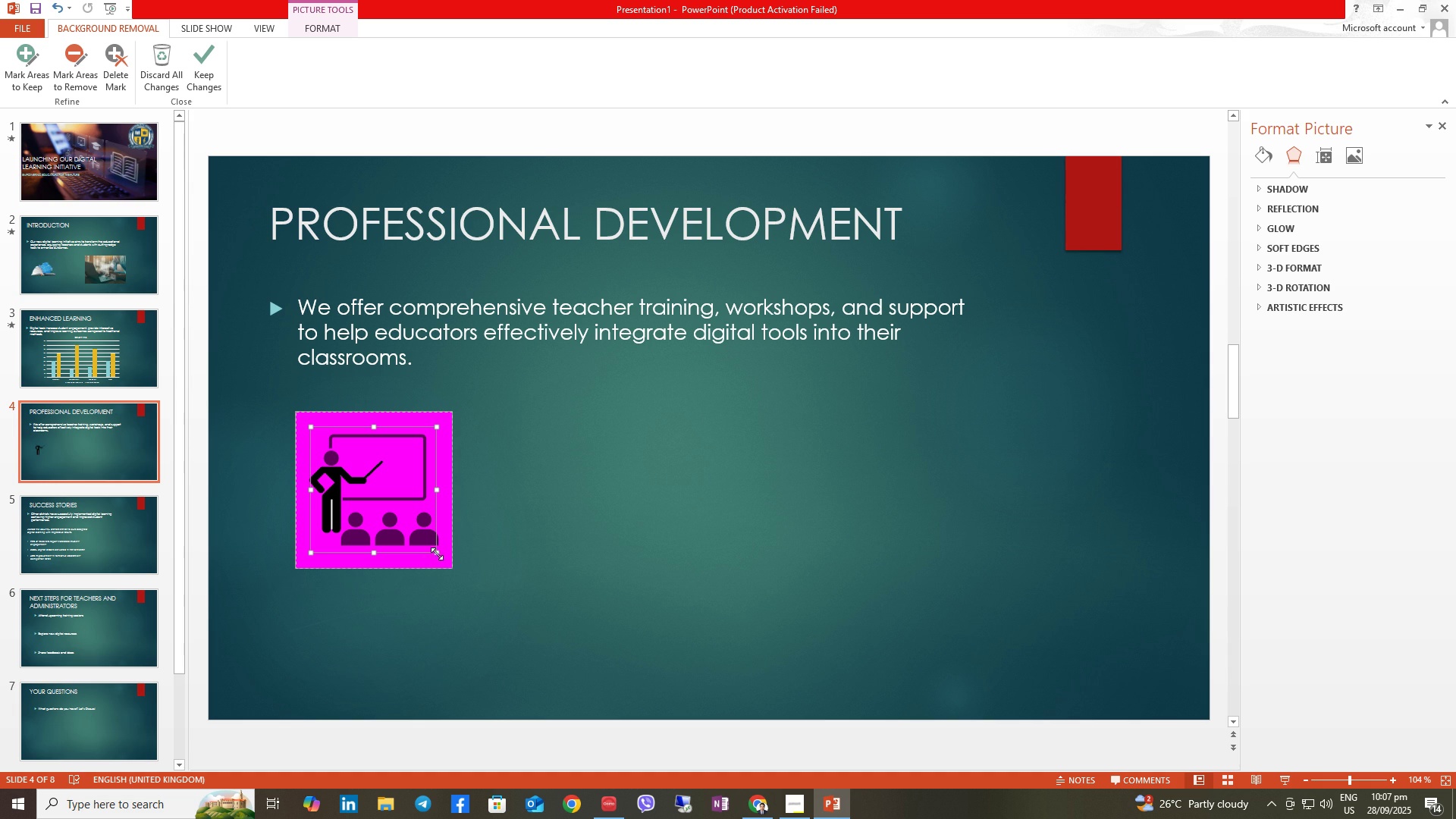 
left_click([36, 58])
 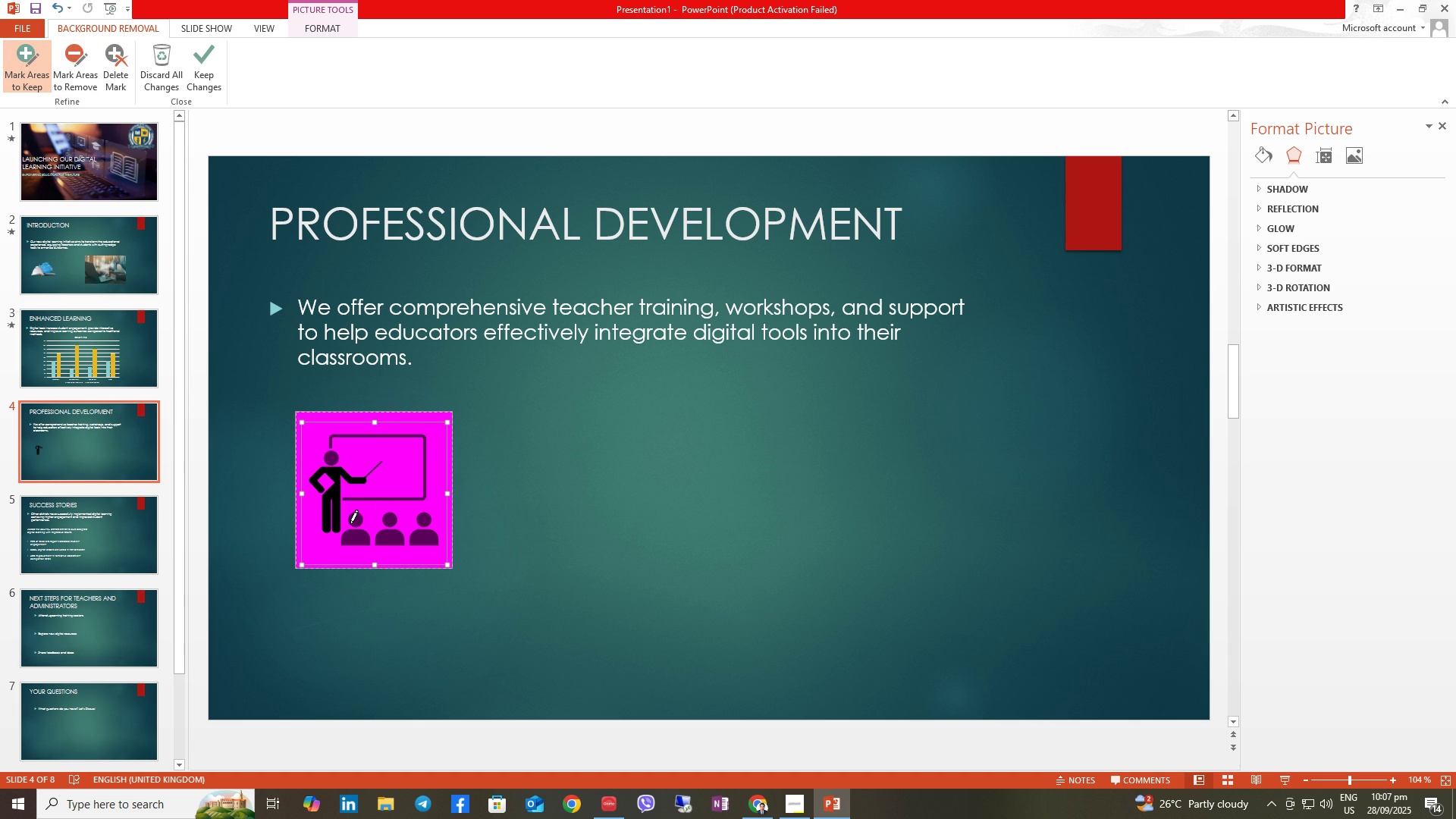 
left_click([356, 519])
 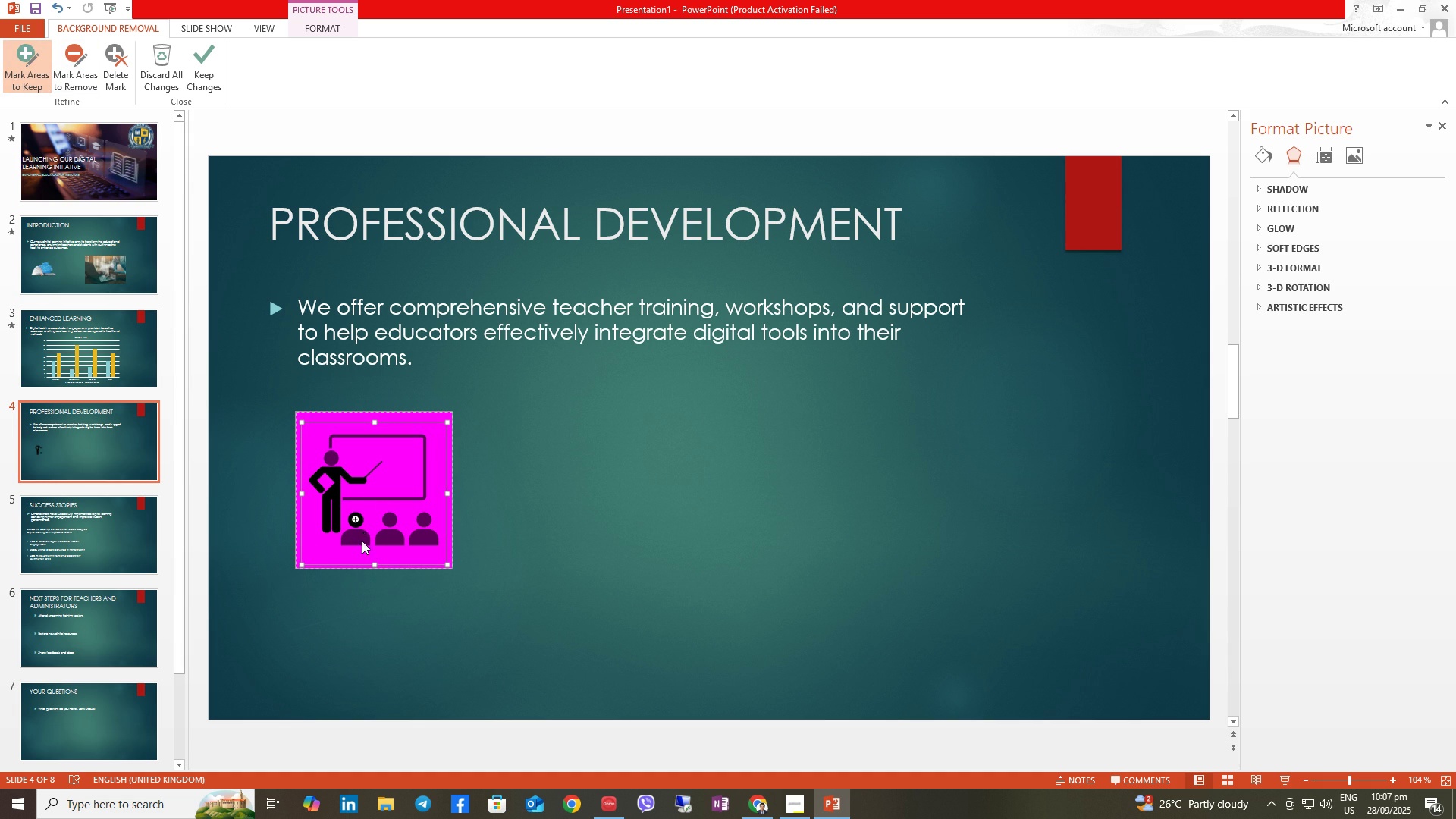 
double_click([362, 541])
 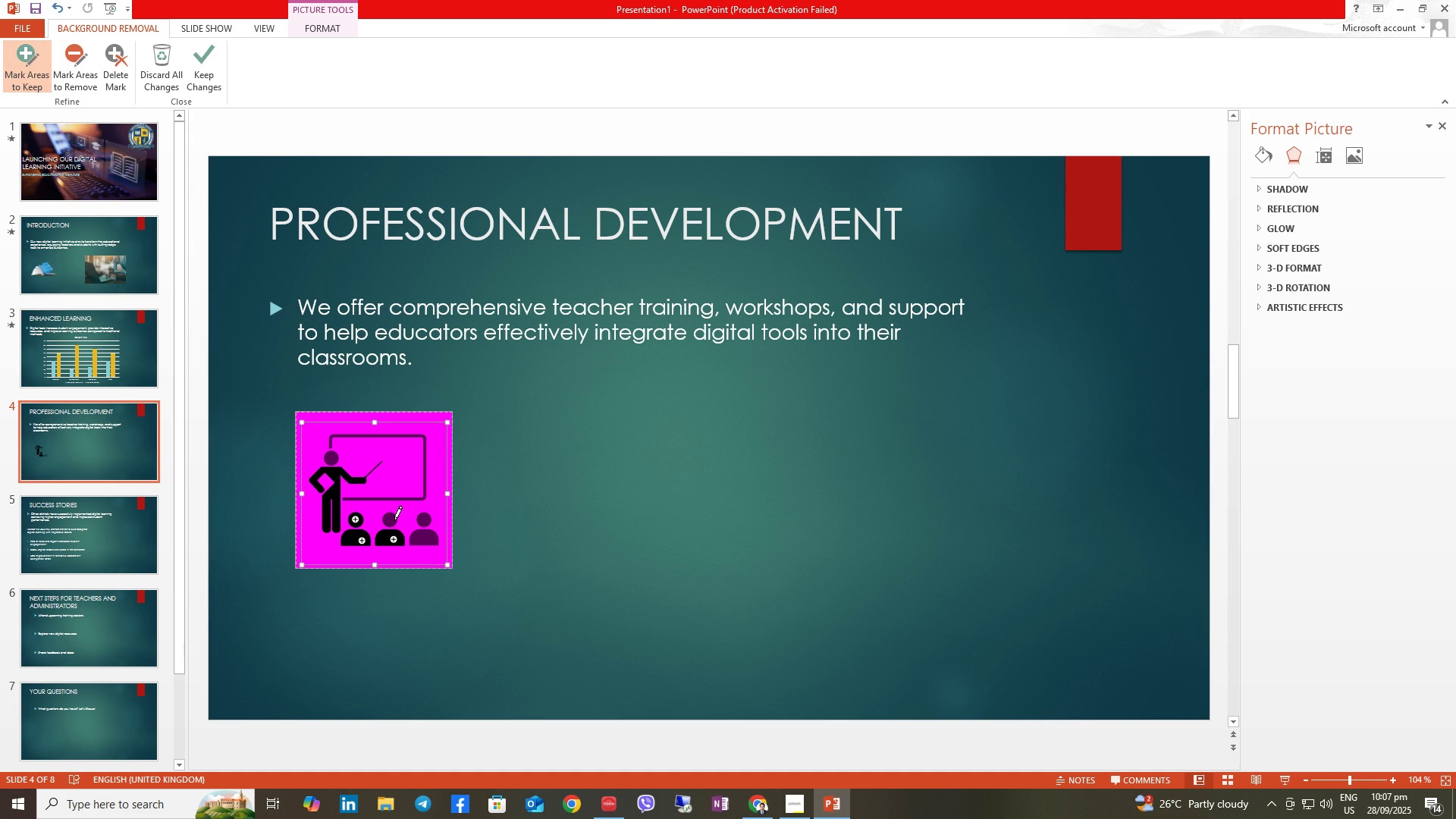 
double_click([394, 520])
 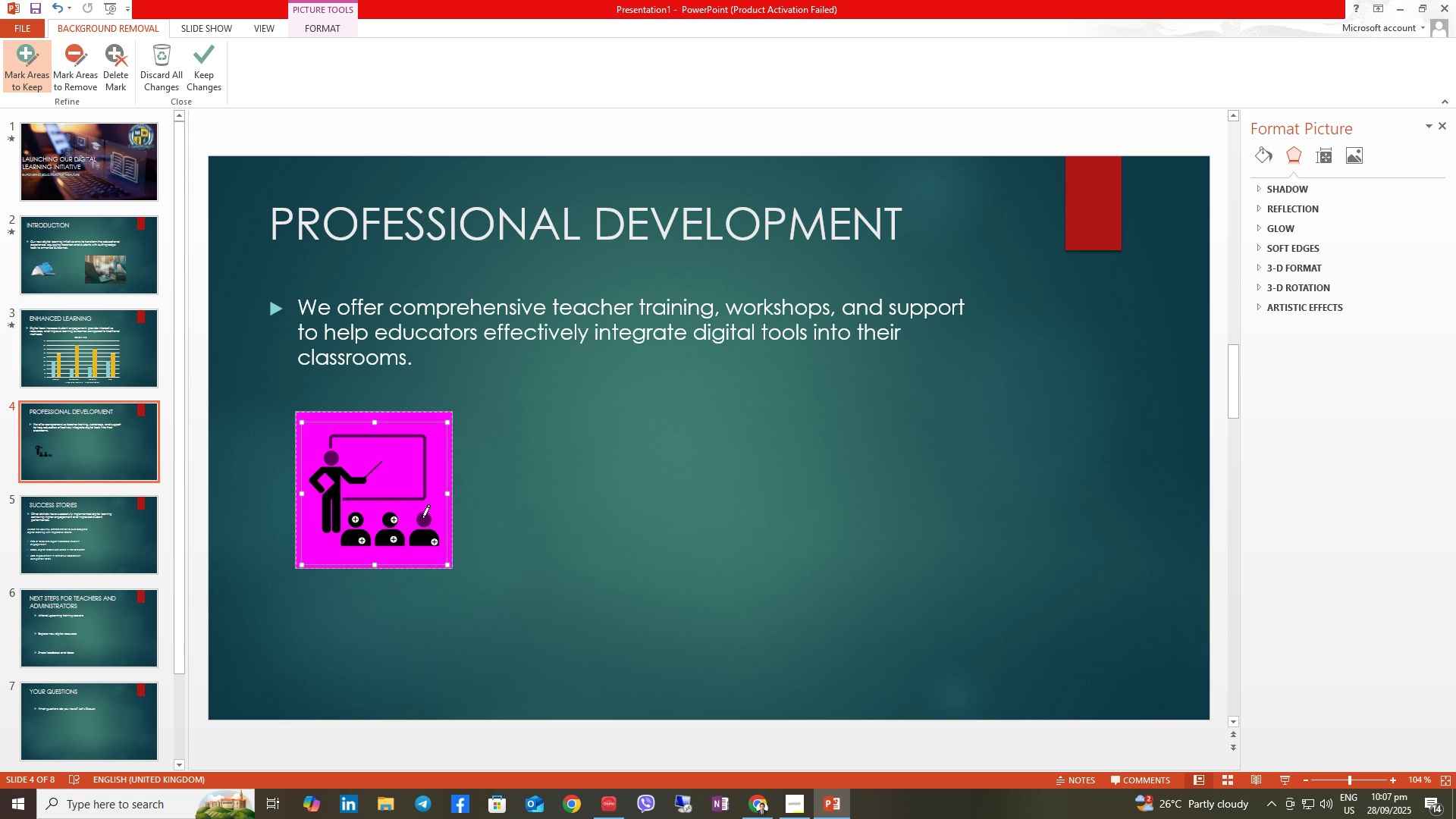 
left_click([423, 520])
 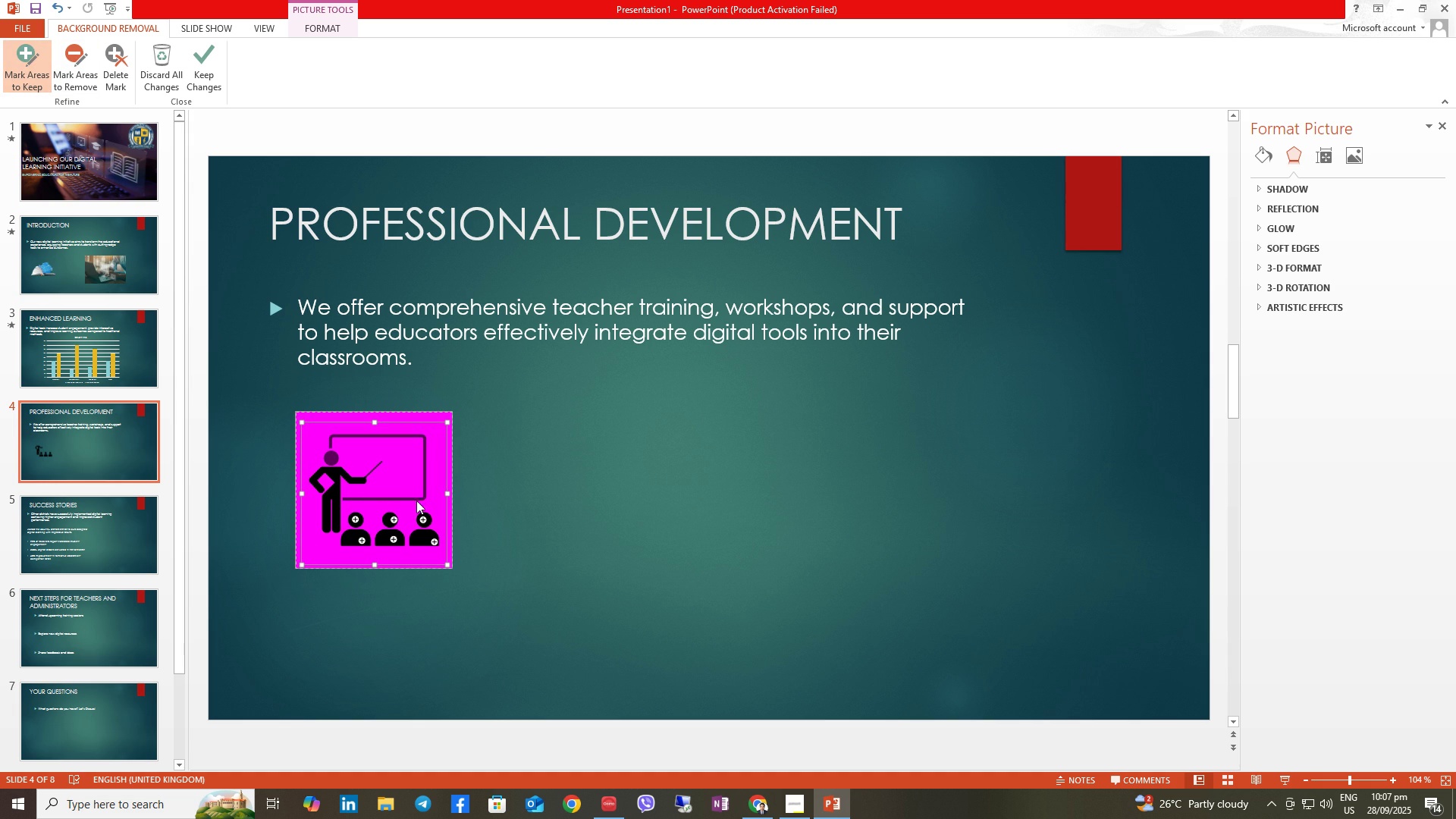 
left_click([416, 500])
 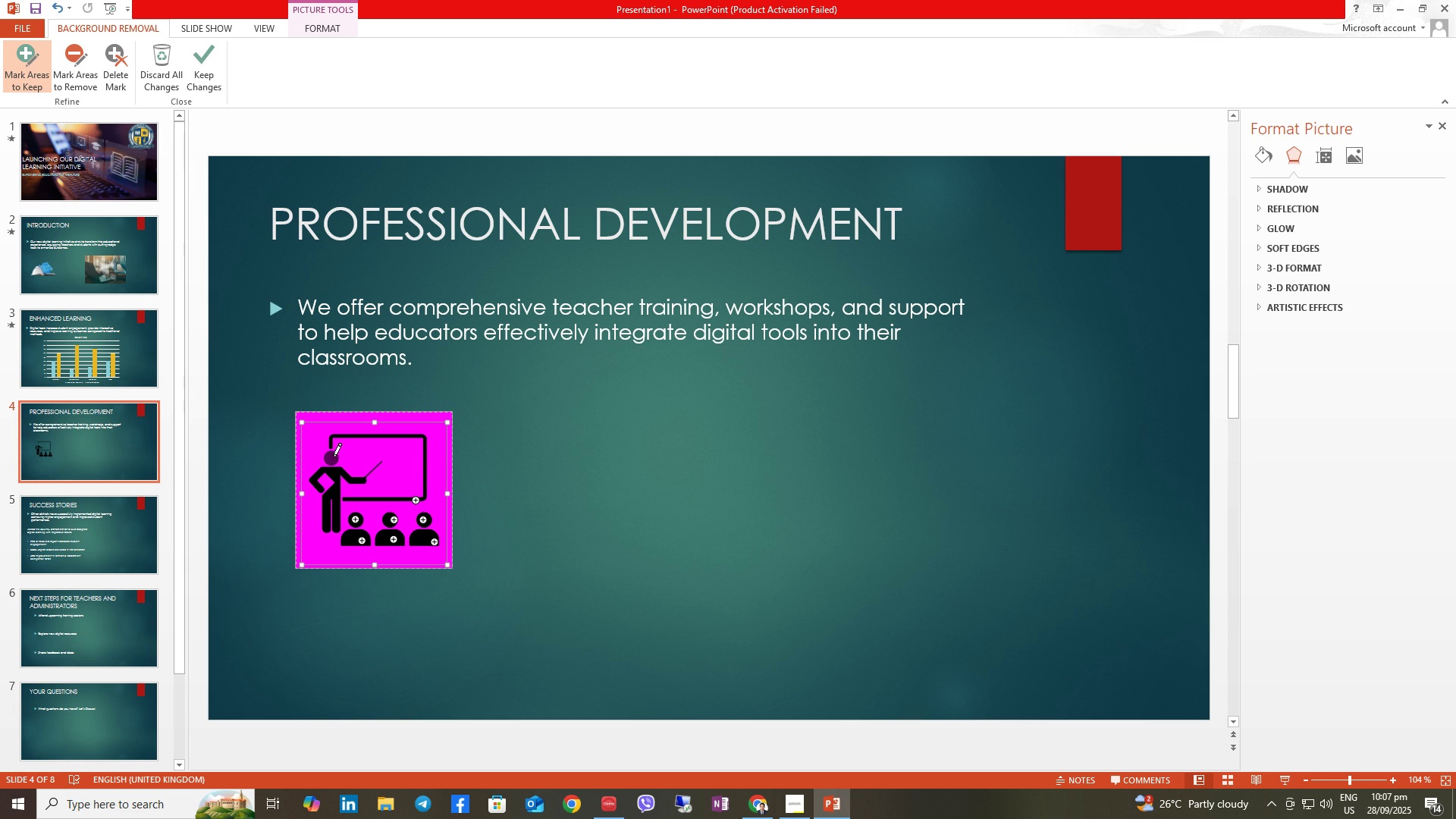 
left_click([333, 457])
 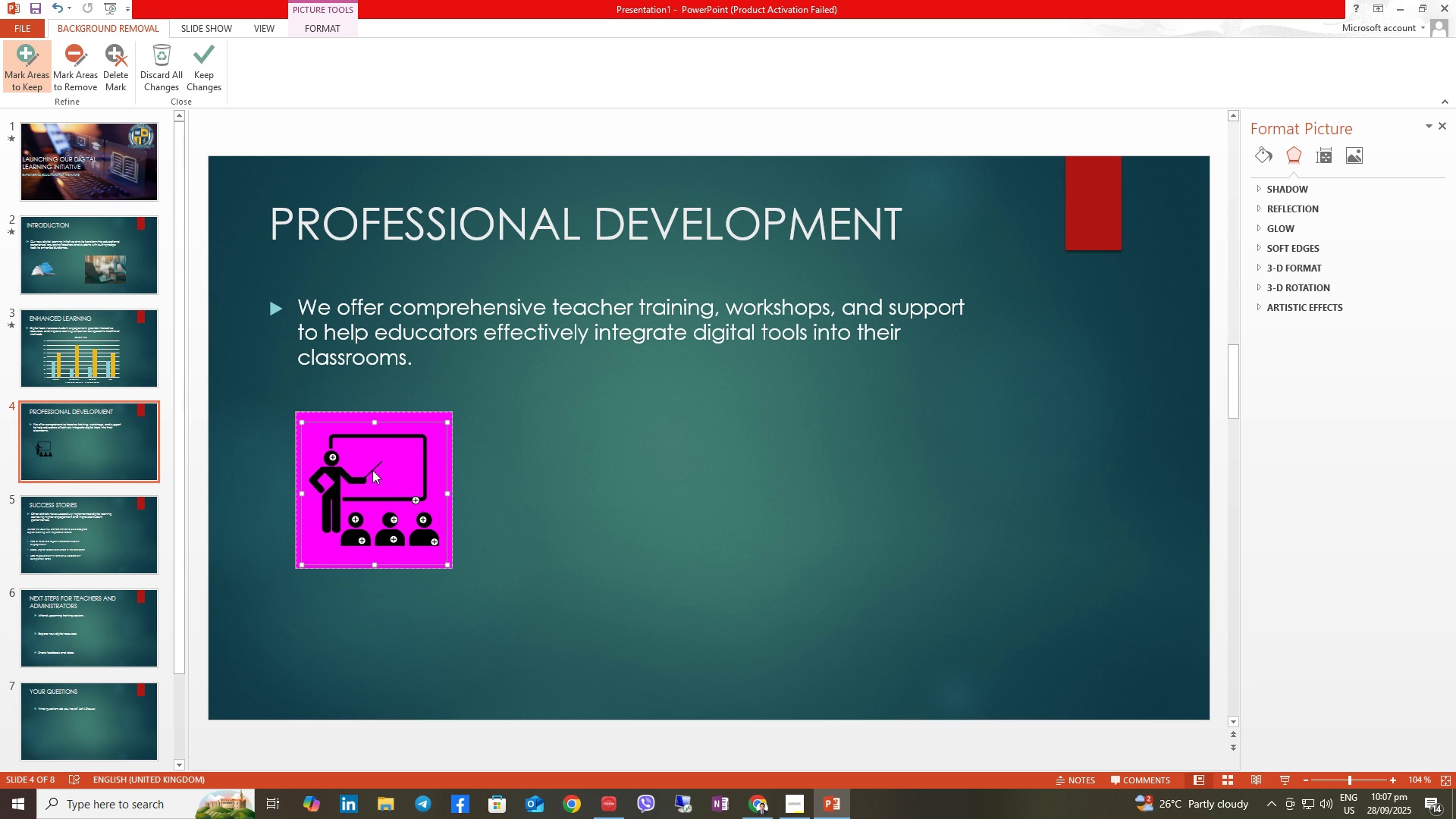 
left_click([372, 470])
 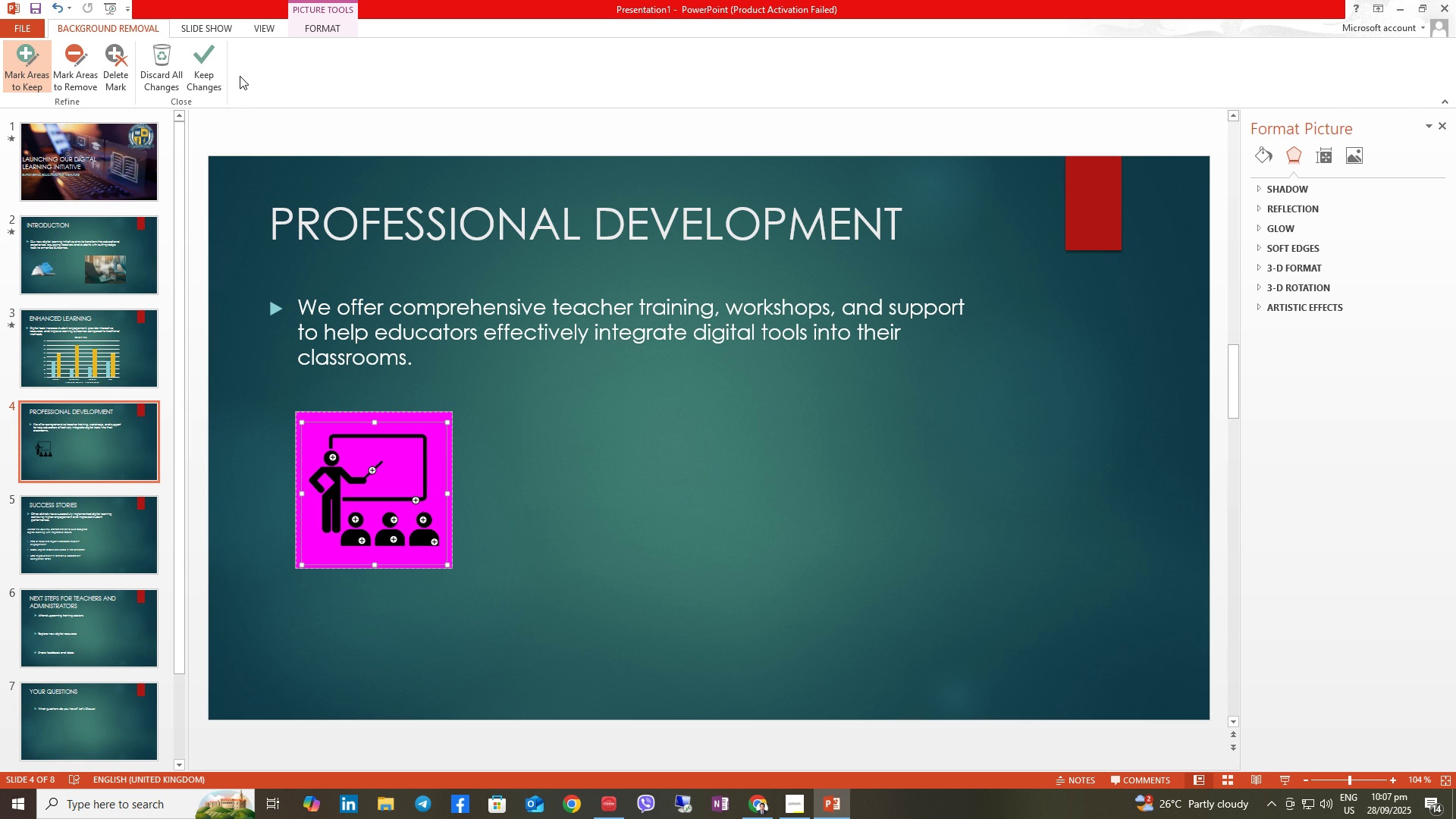 
left_click([208, 69])
 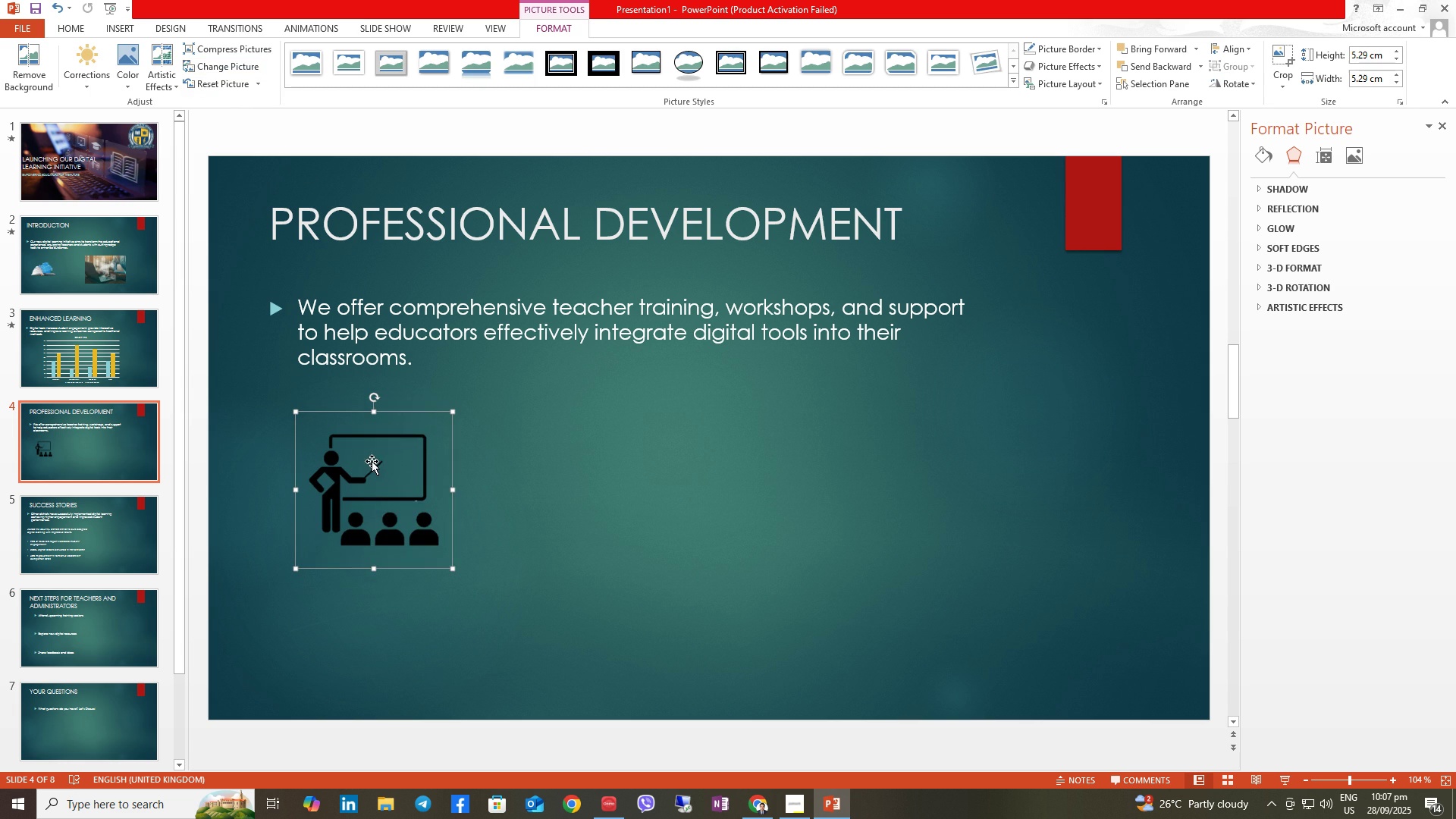 
right_click([372, 461])
 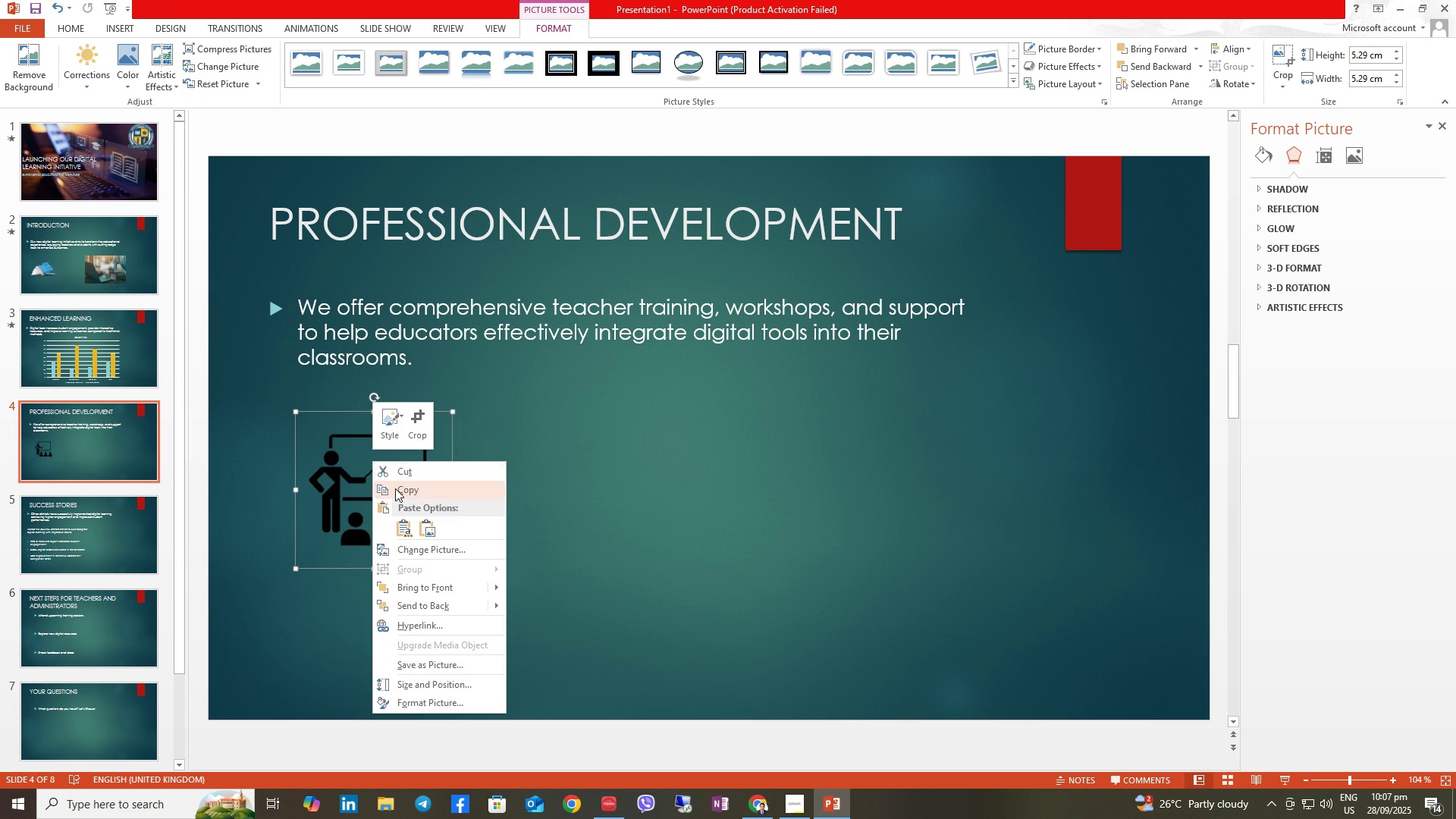 
left_click([395, 488])
 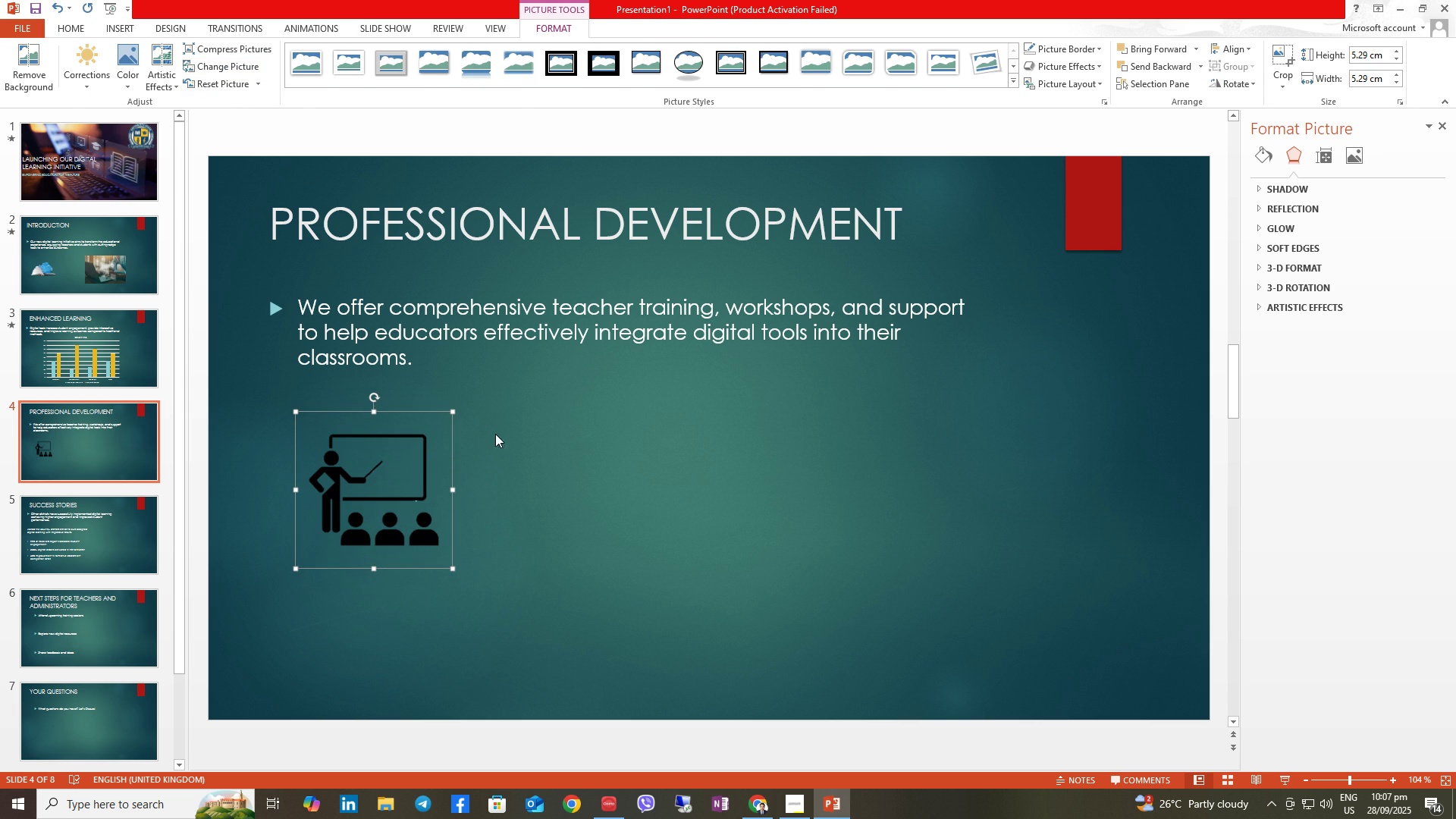 
right_click([499, 433])
 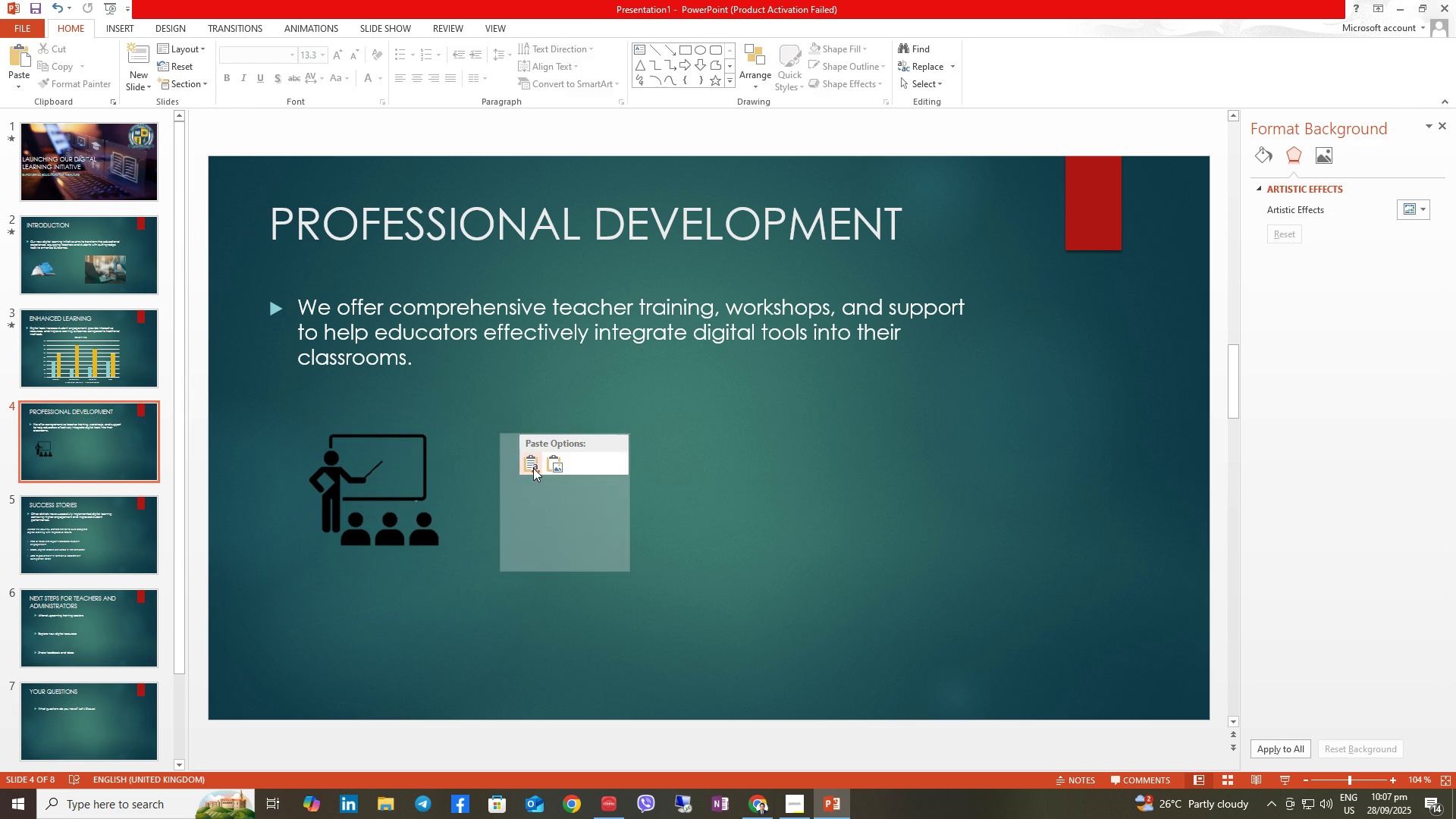 
left_click([533, 468])
 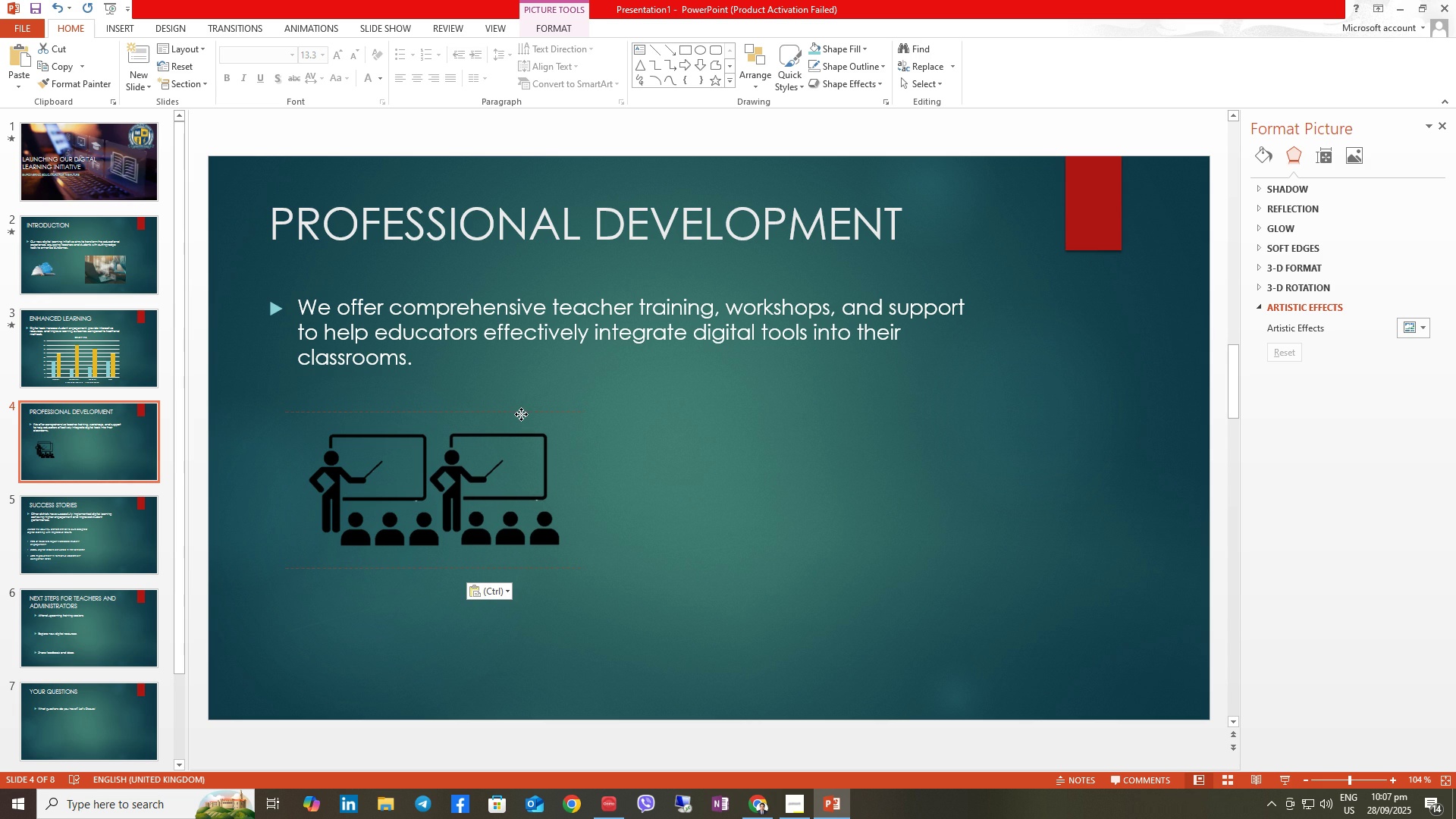 
left_click([730, 445])
 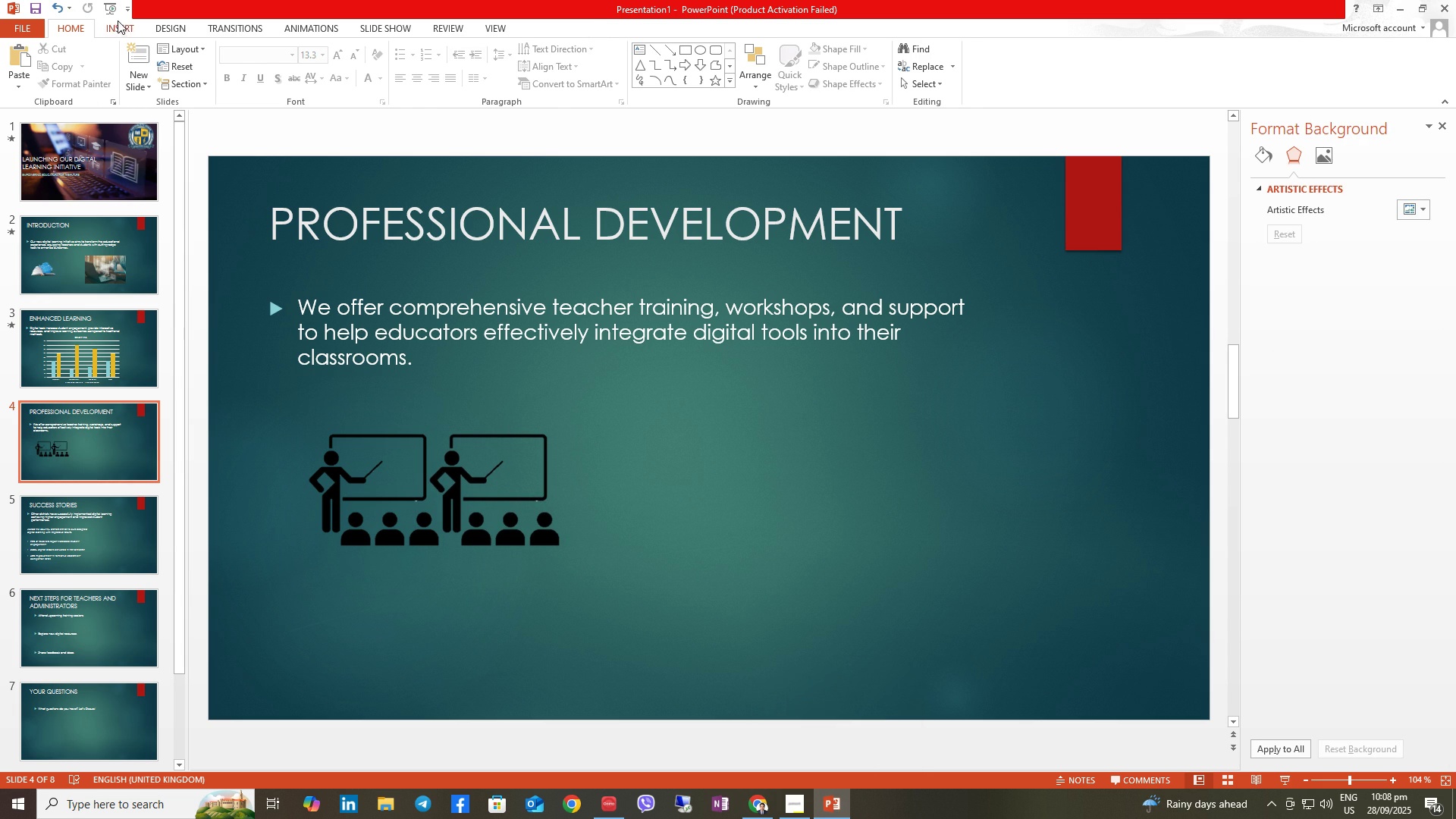 
double_click([123, 20])
 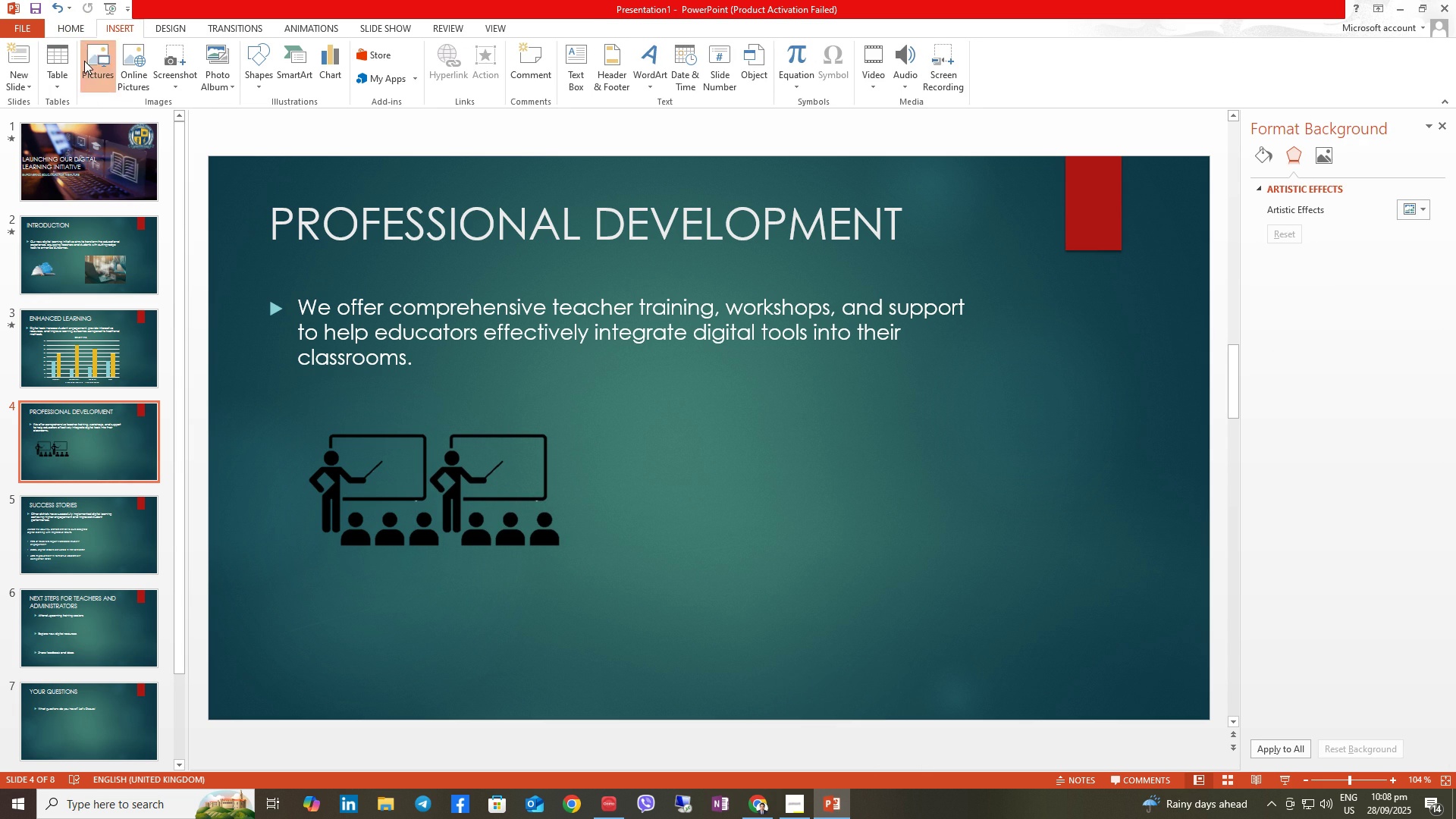 
left_click([84, 61])
 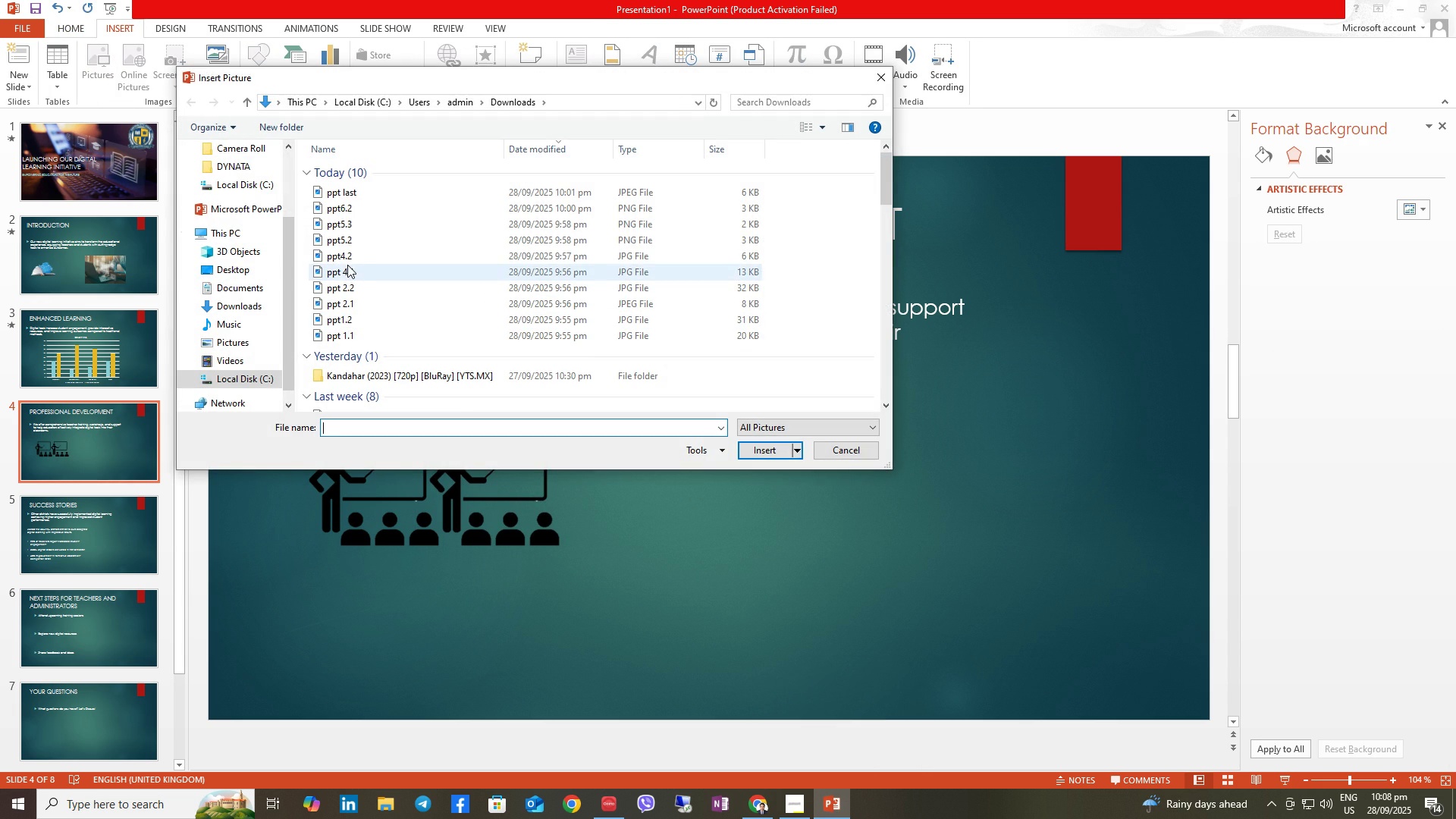 
left_click([350, 259])
 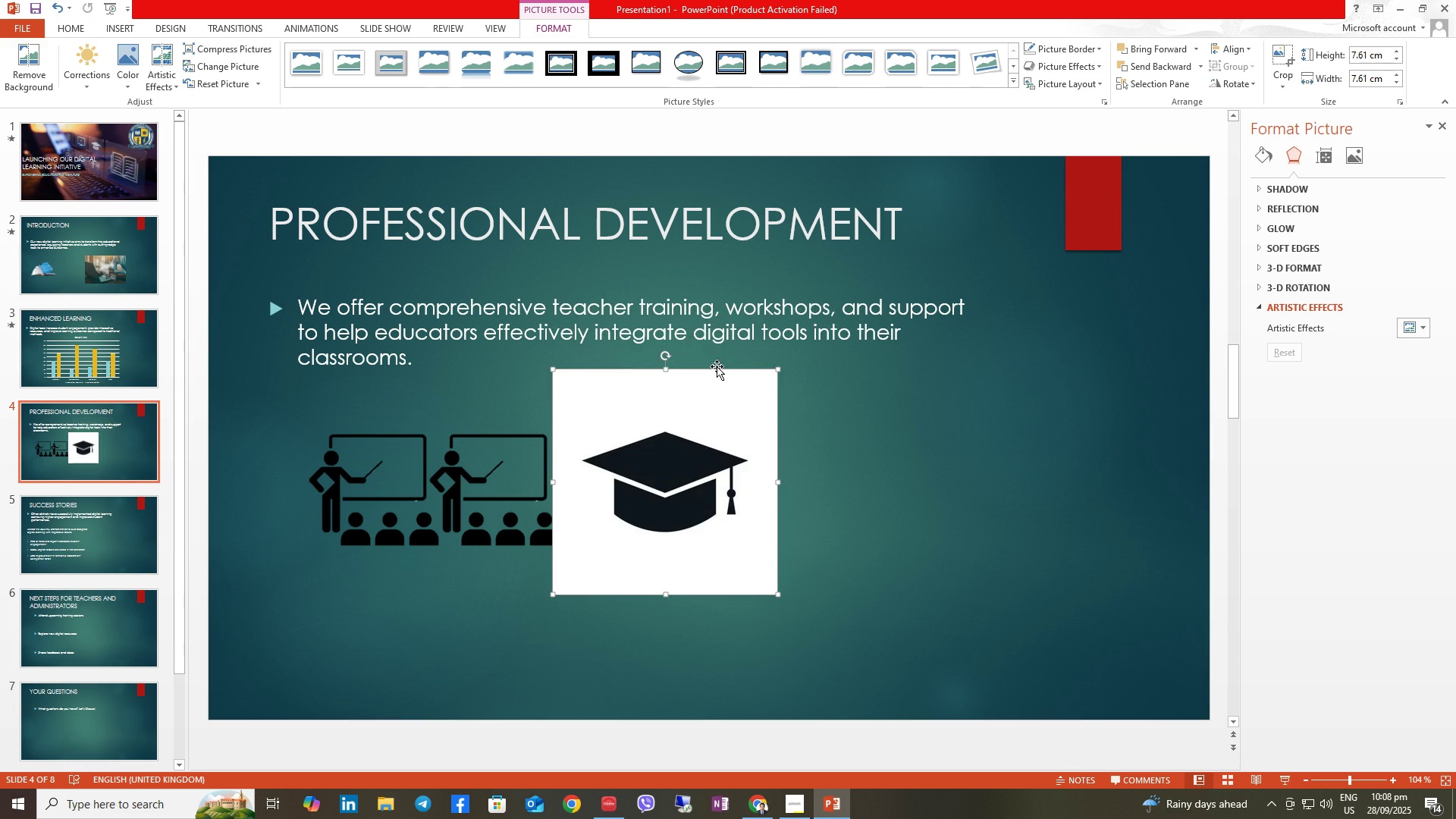 
wait(6.7)
 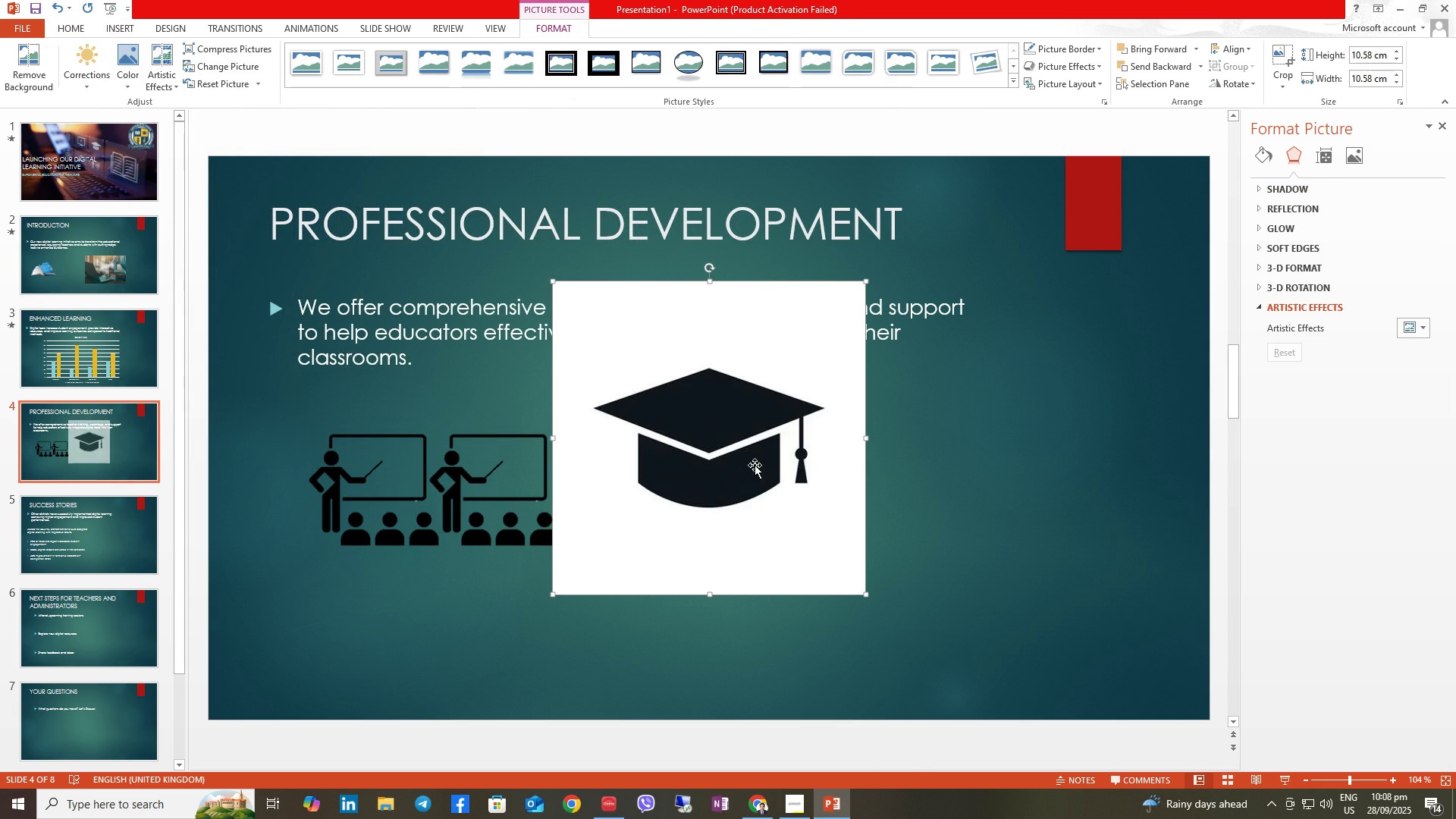 
left_click([36, 52])
 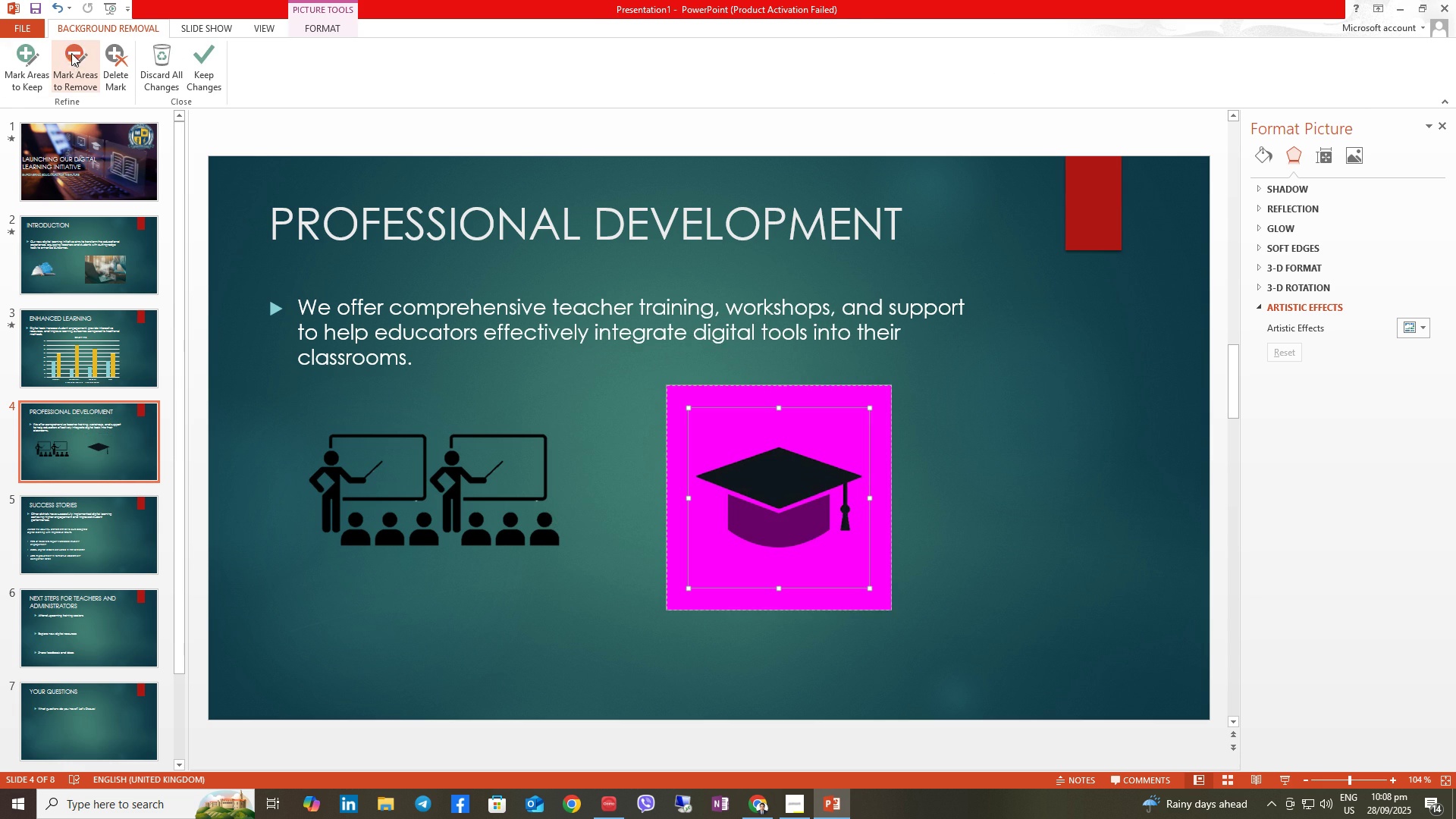 
left_click([38, 58])
 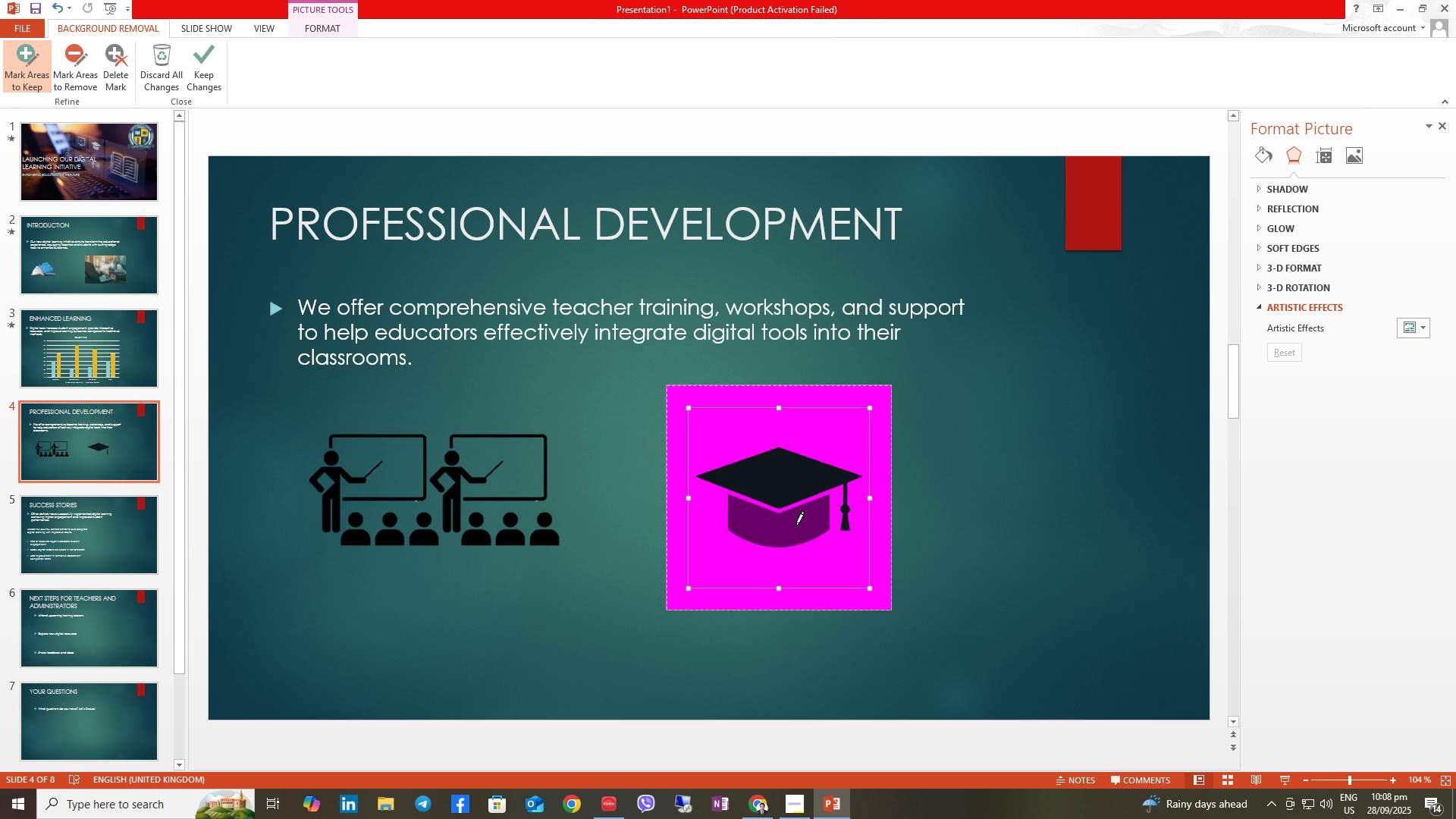 
left_click([796, 526])
 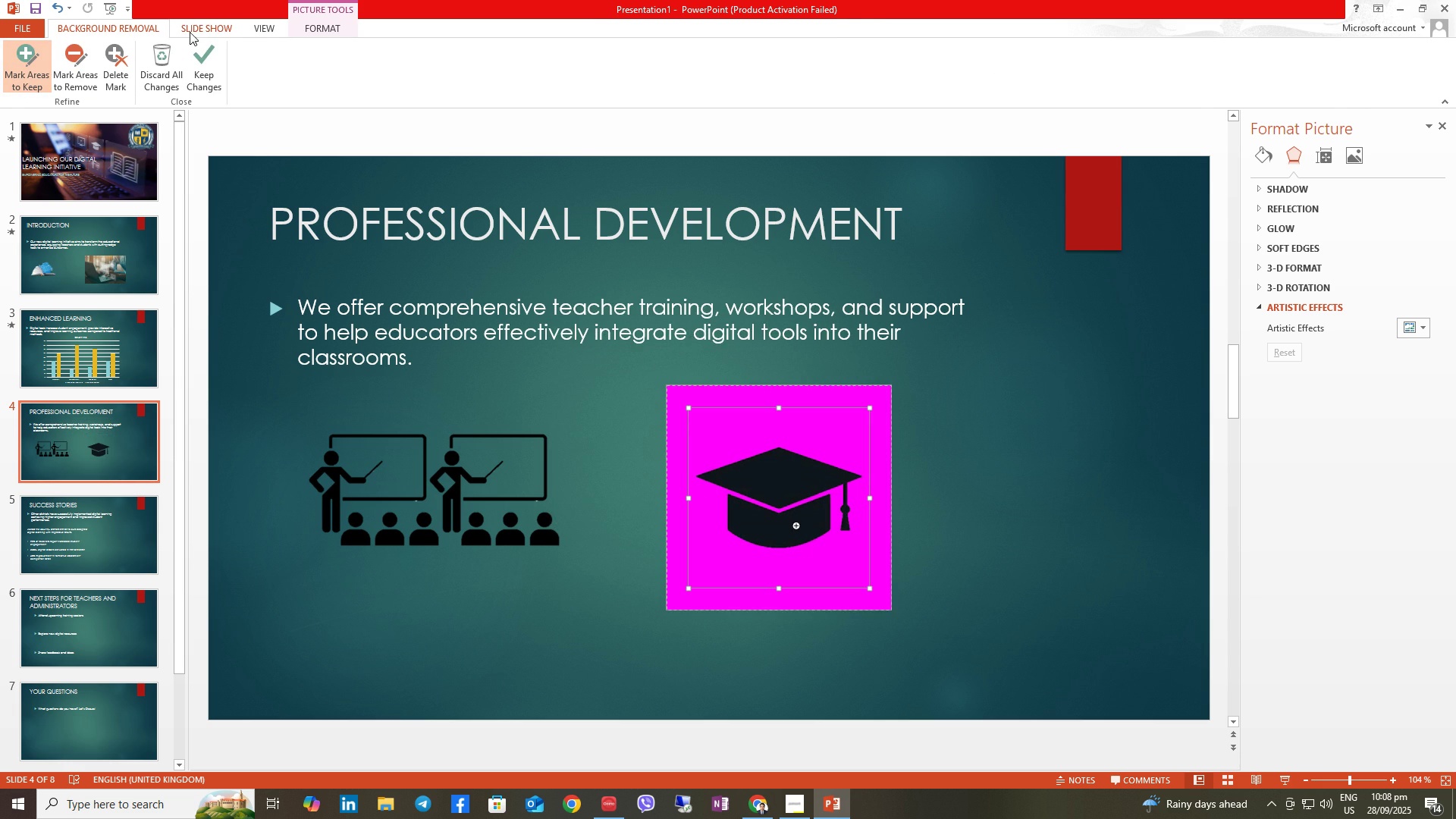 
left_click([205, 58])
 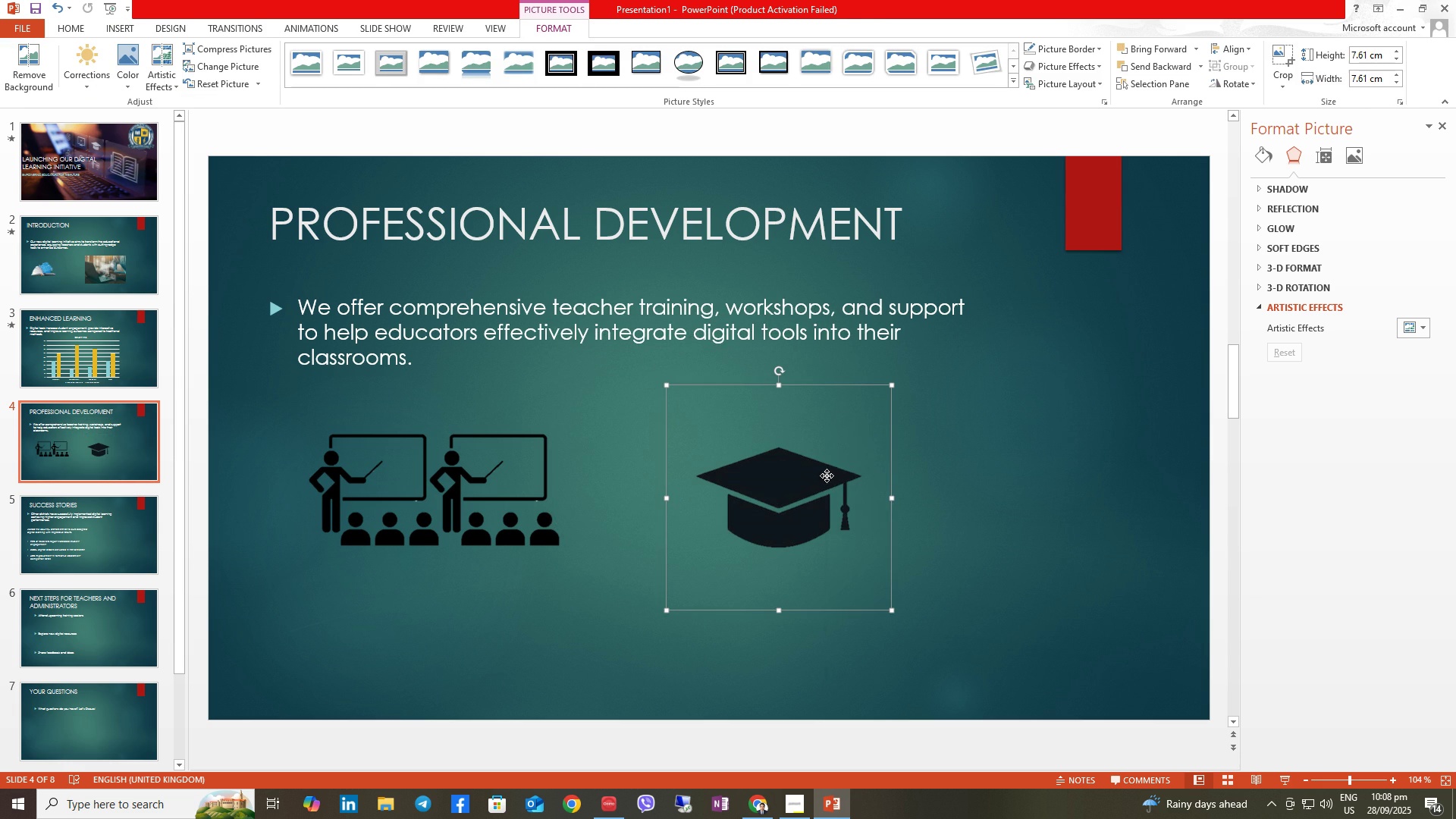 
right_click([827, 475])
 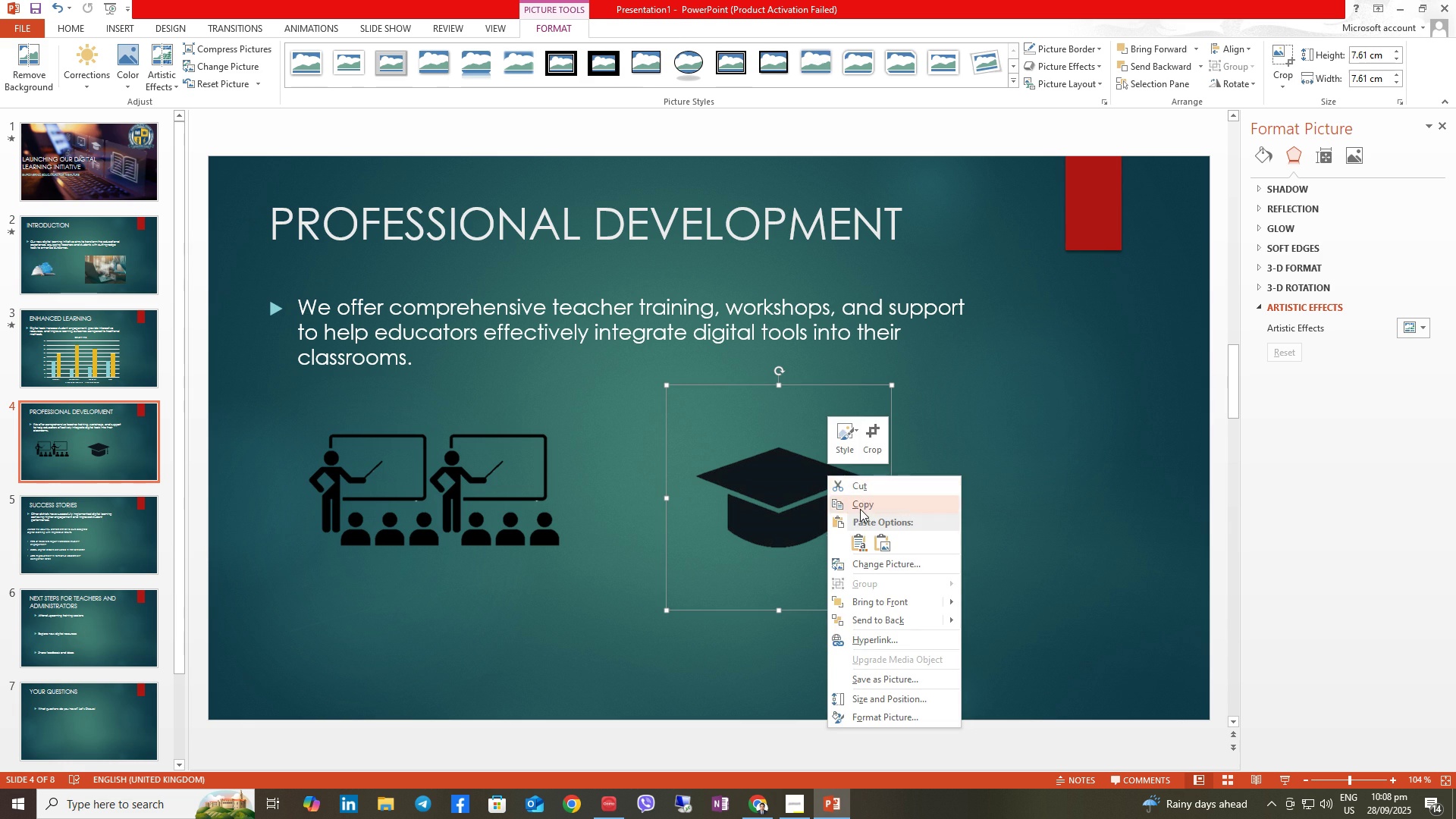 
left_click([860, 509])
 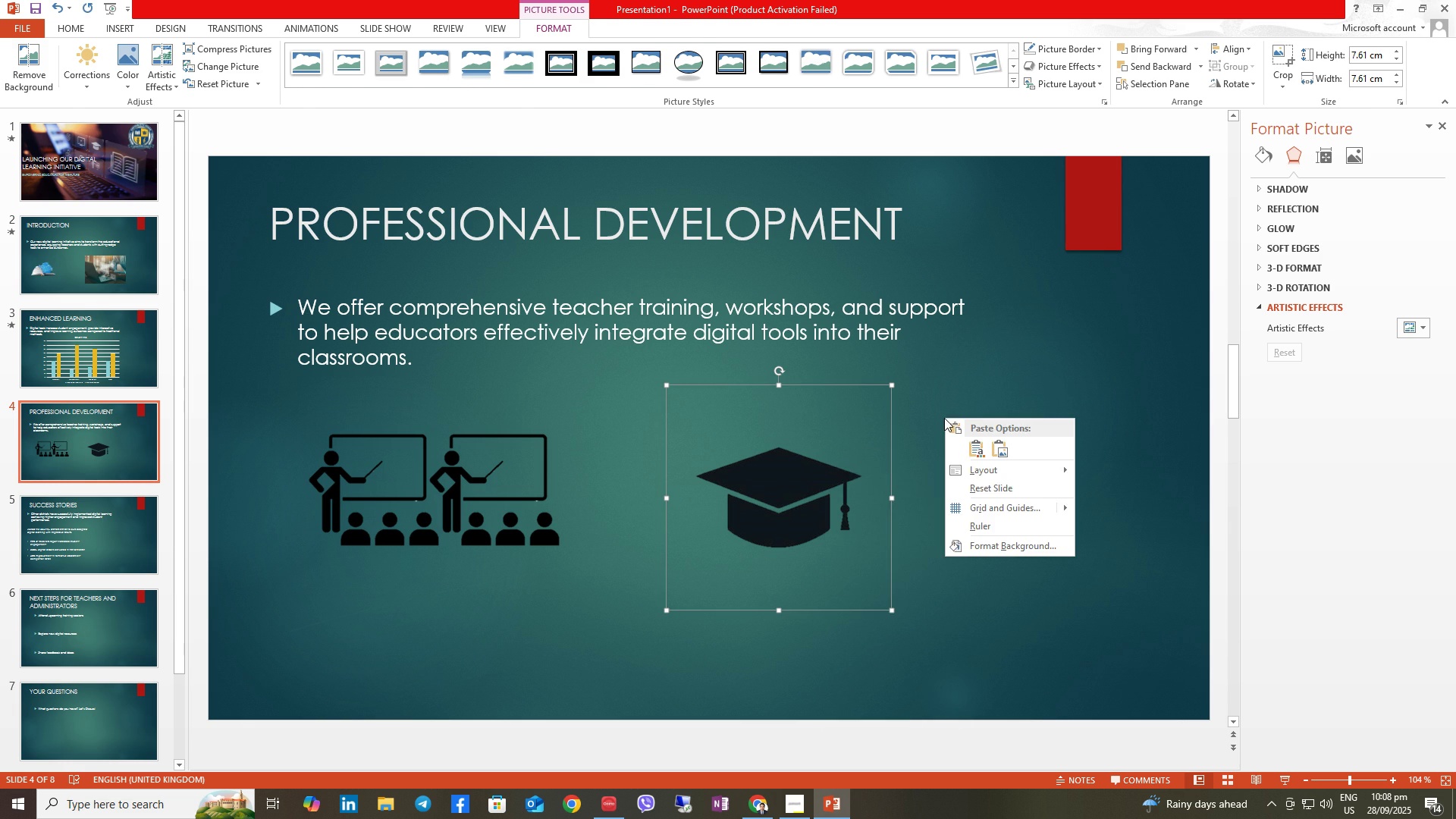 
right_click([944, 418])
 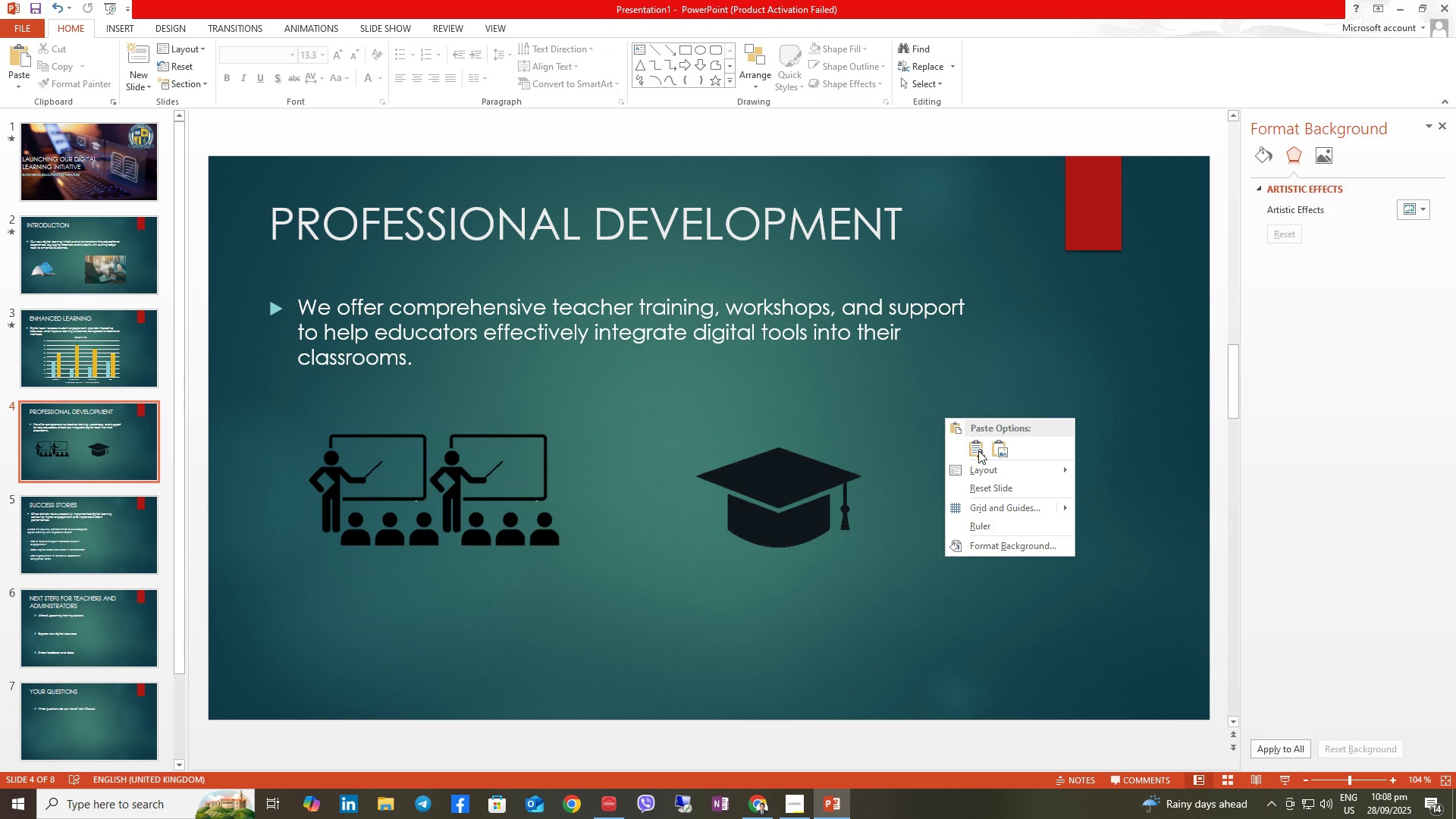 
left_click([980, 450])
 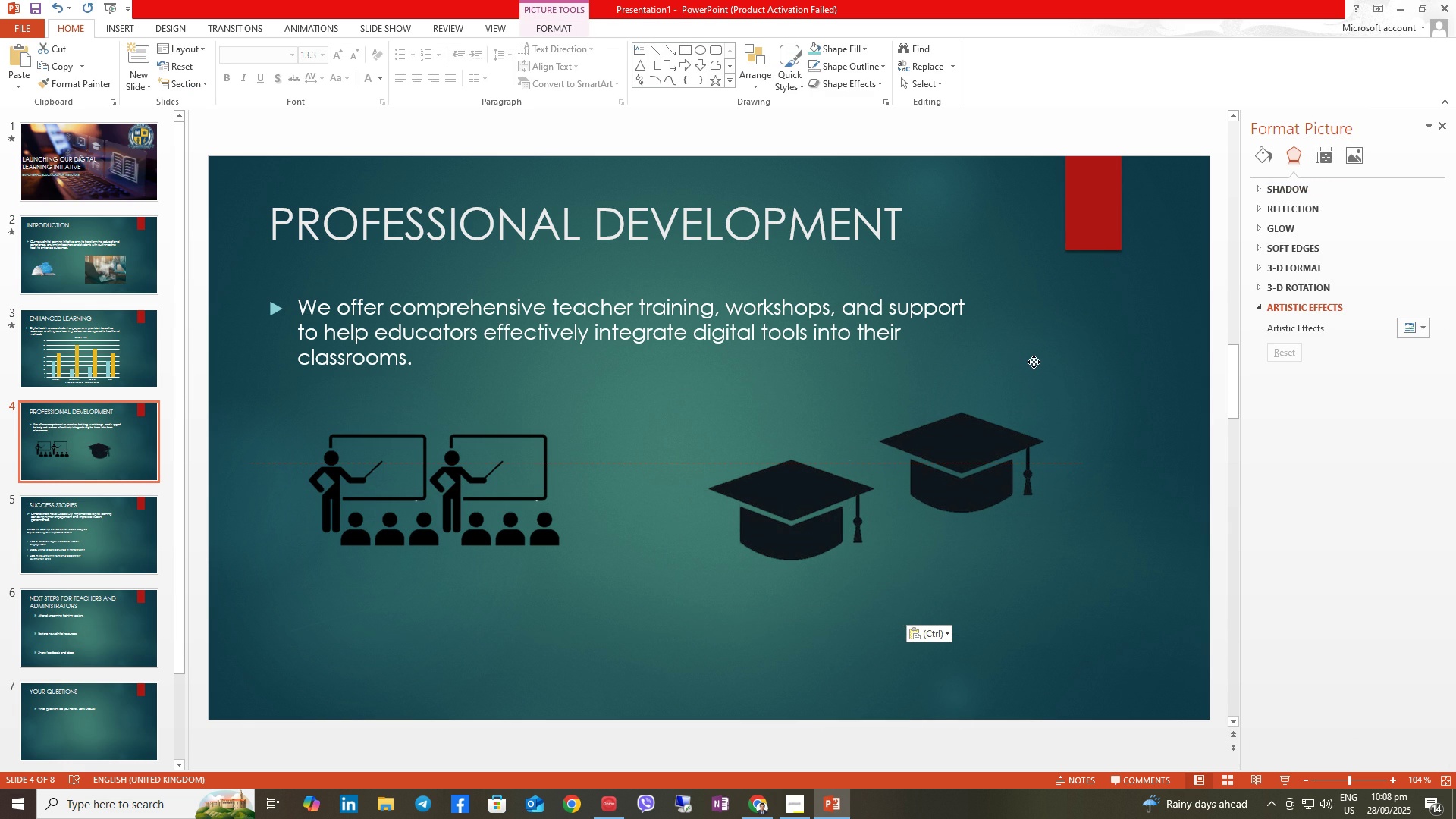 
left_click([828, 485])
 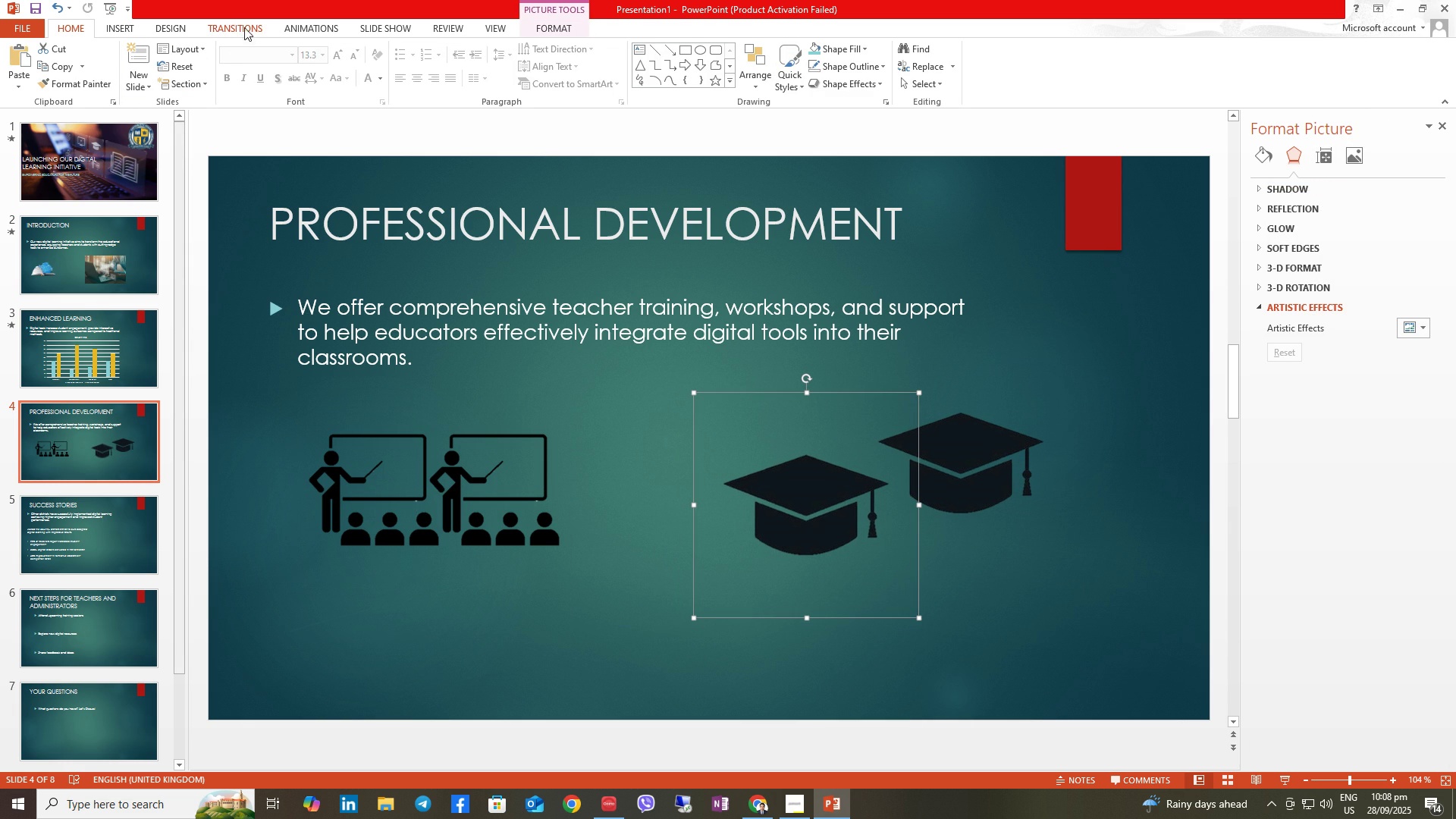 
left_click([242, 31])
 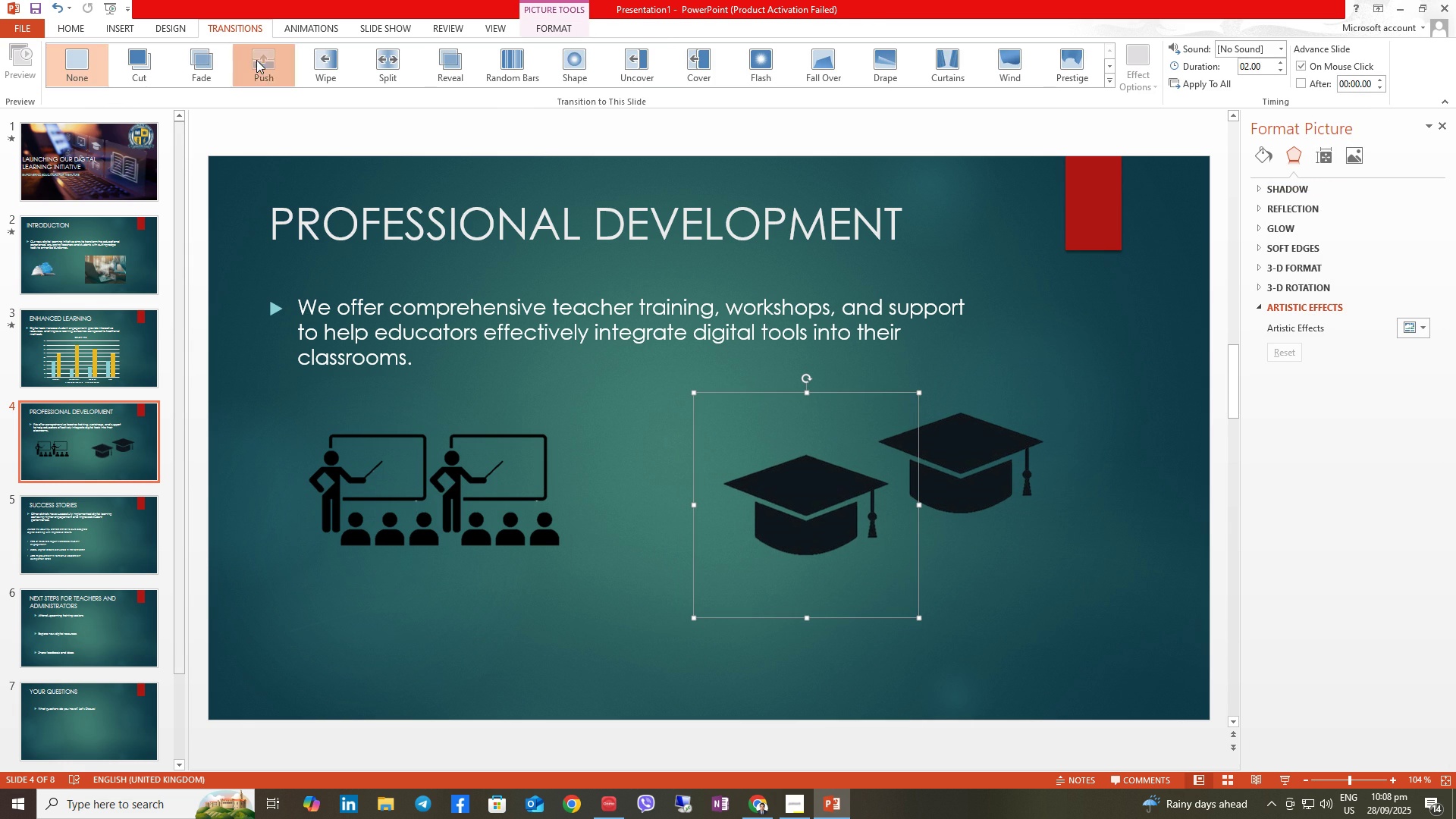 
left_click([256, 60])
 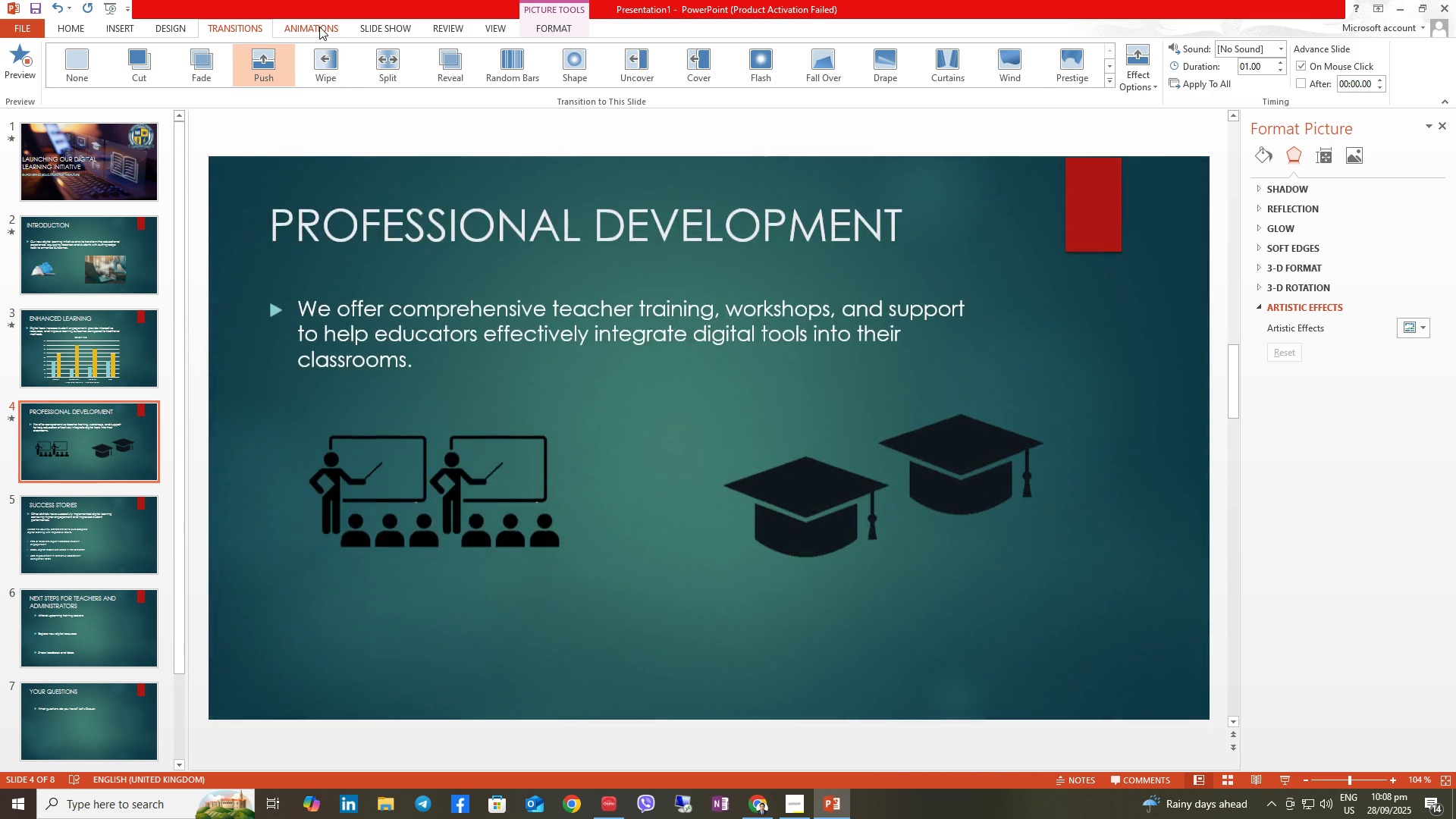 
left_click([319, 27])
 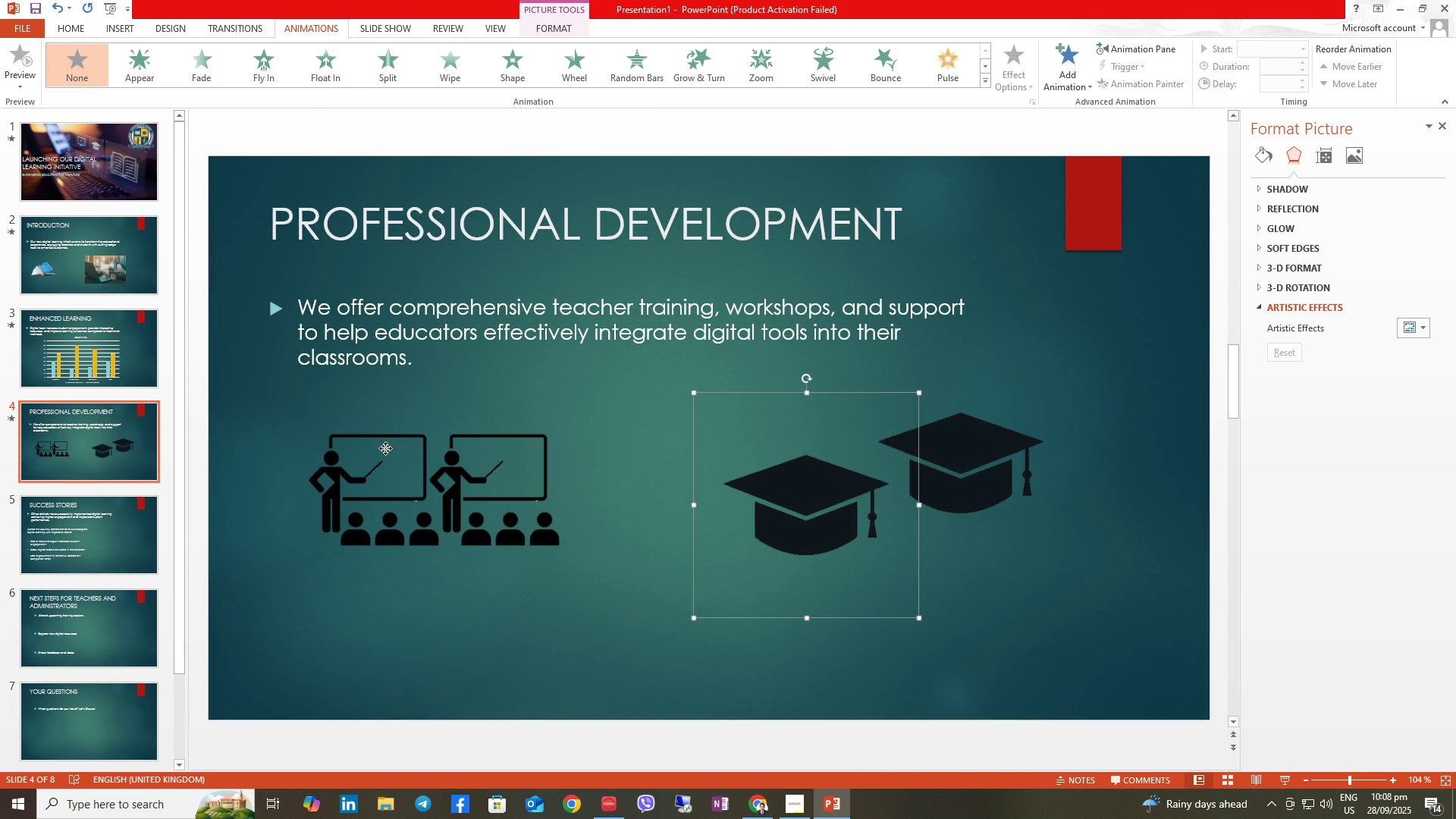 
left_click([385, 448])
 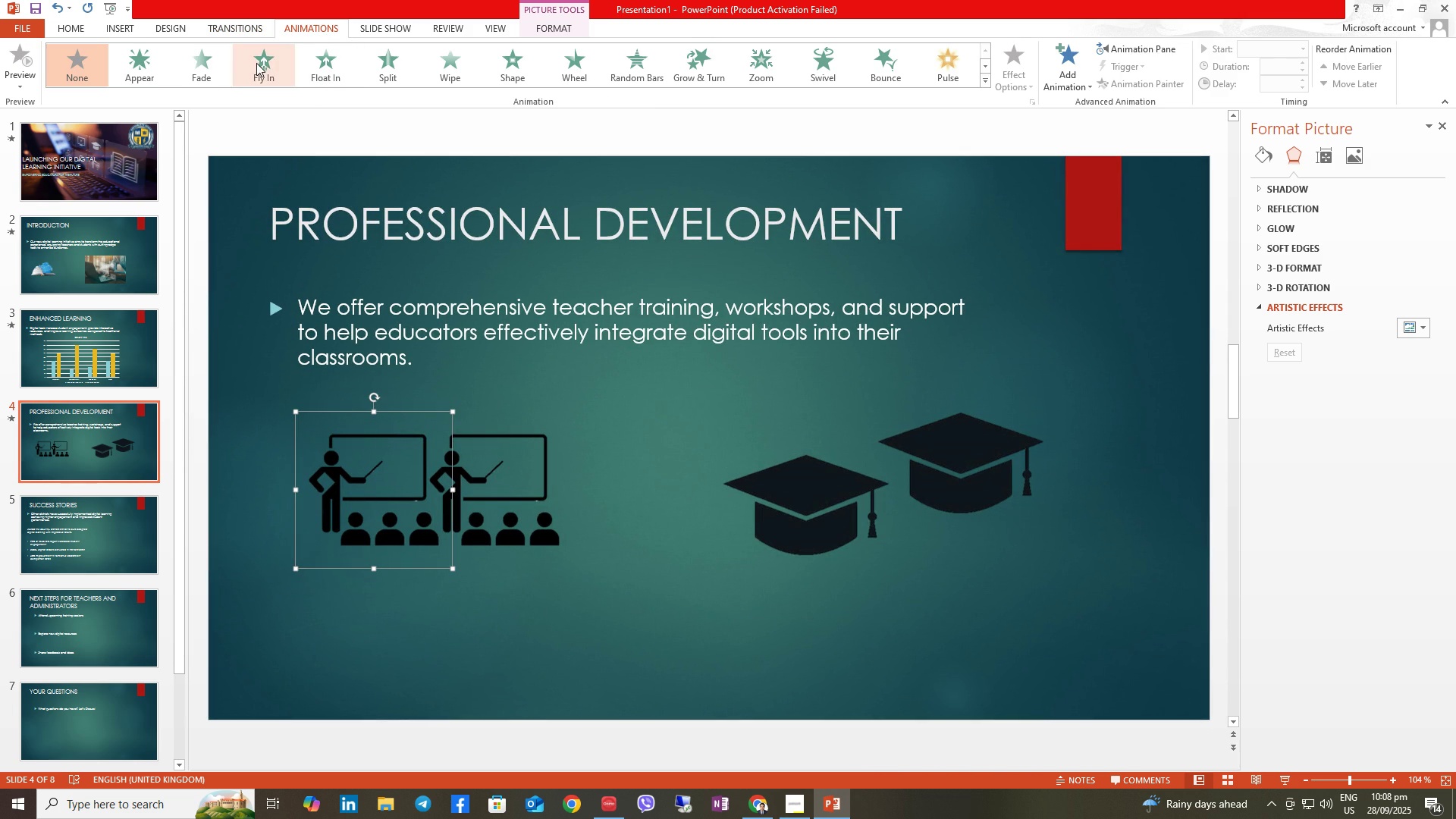 
left_click([256, 63])
 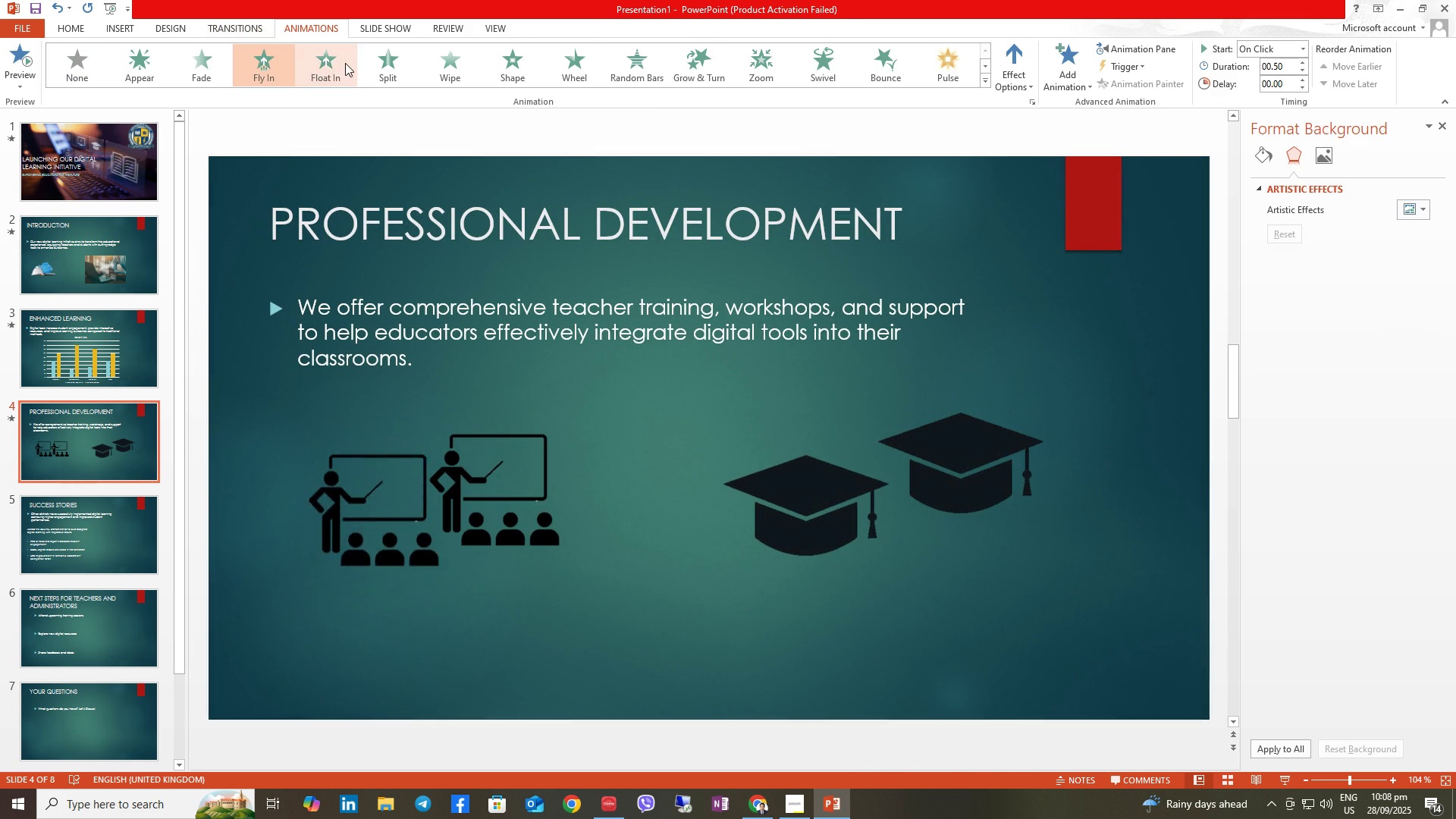 
left_click([327, 61])
 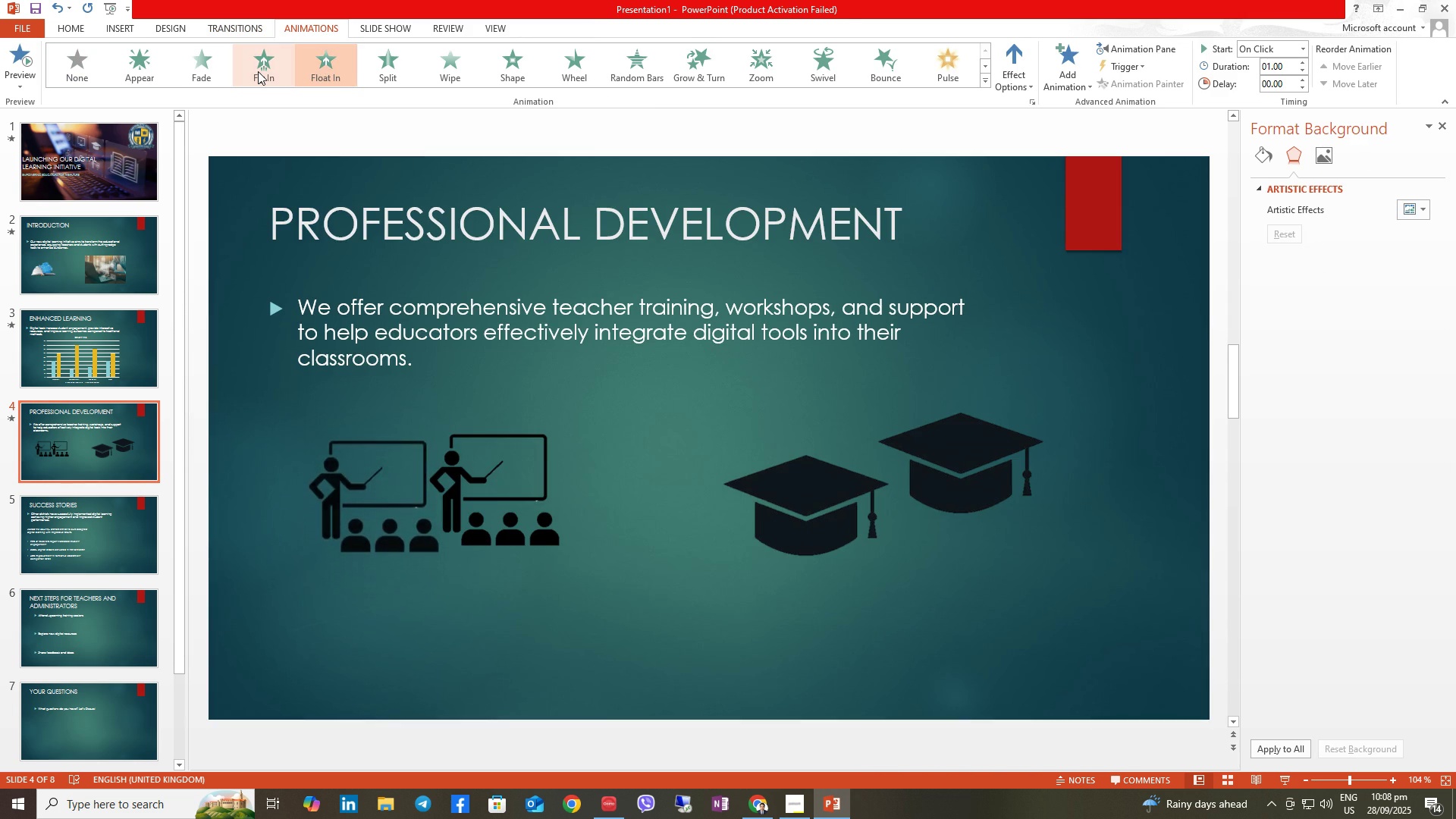 
left_click([258, 71])
 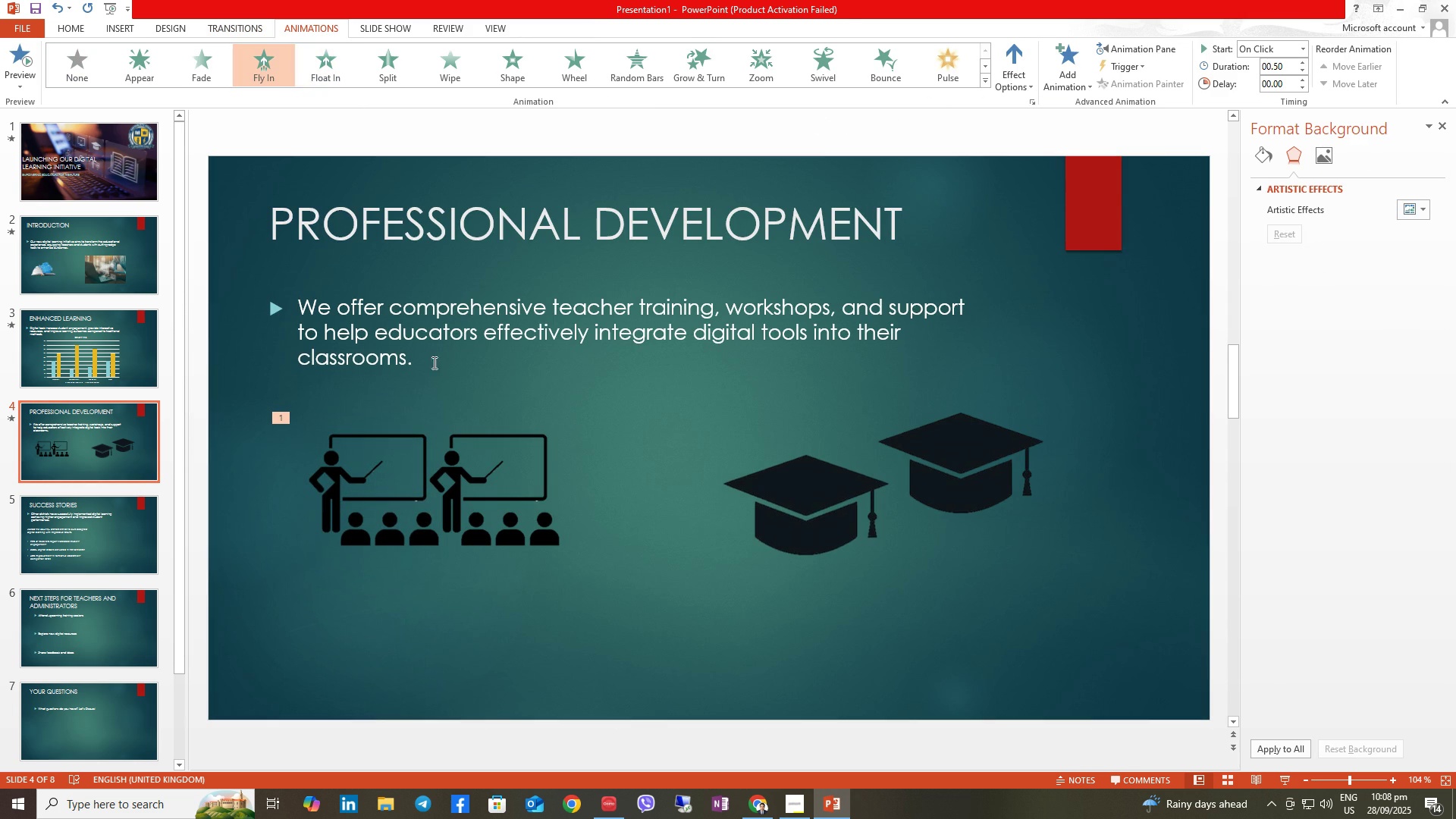 
left_click([506, 441])
 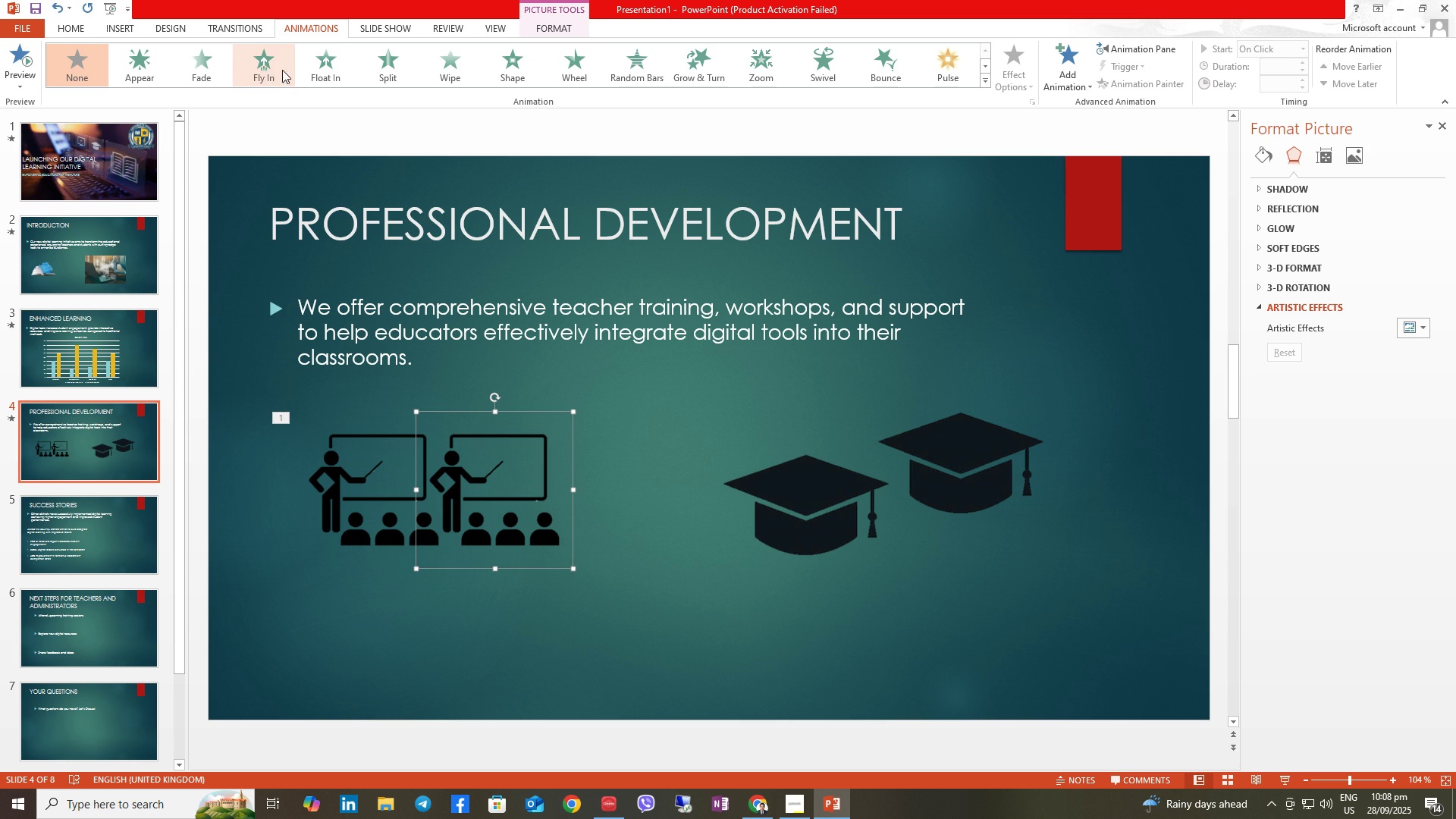 
left_click([318, 70])
 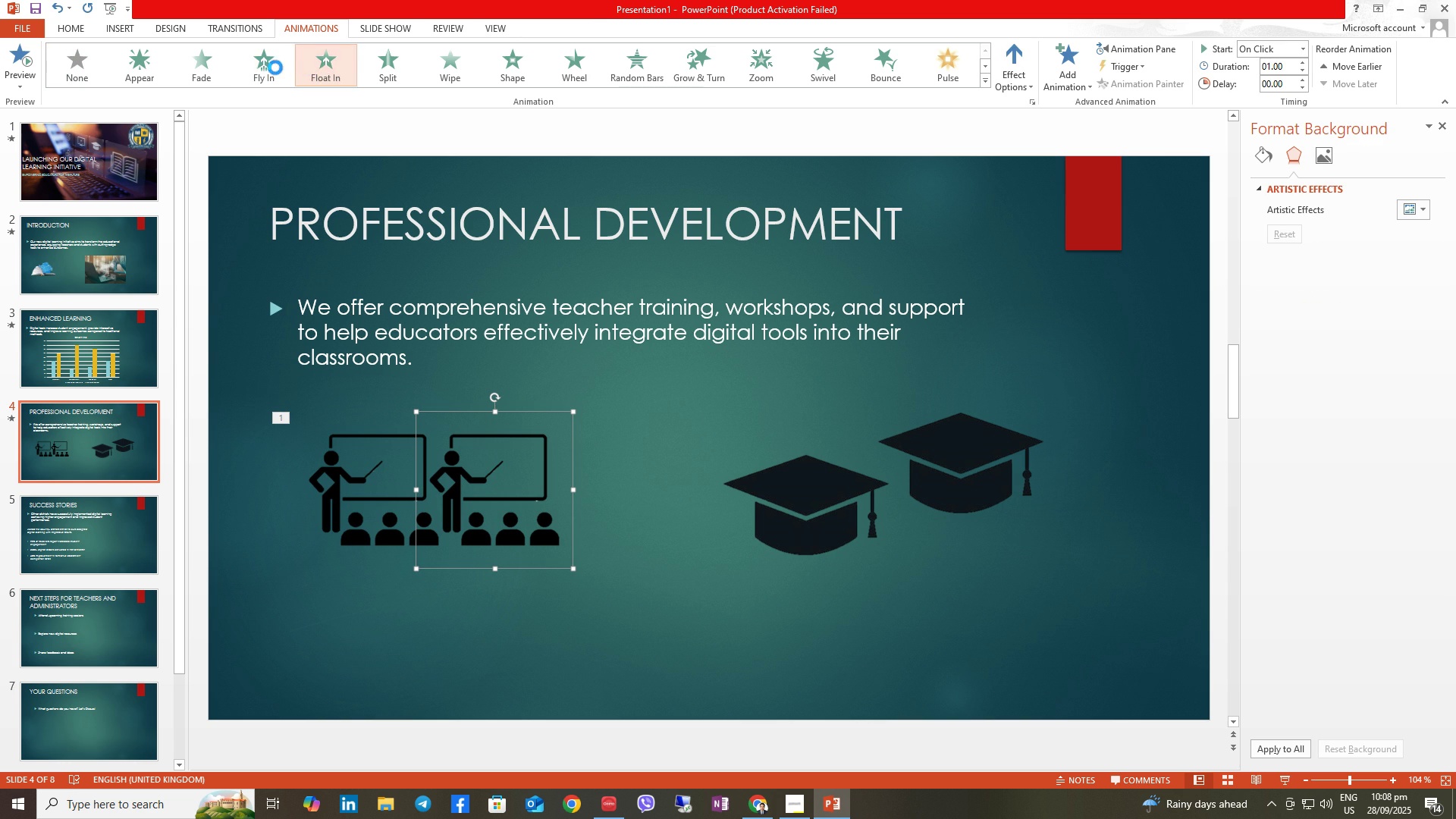 
left_click([275, 67])
 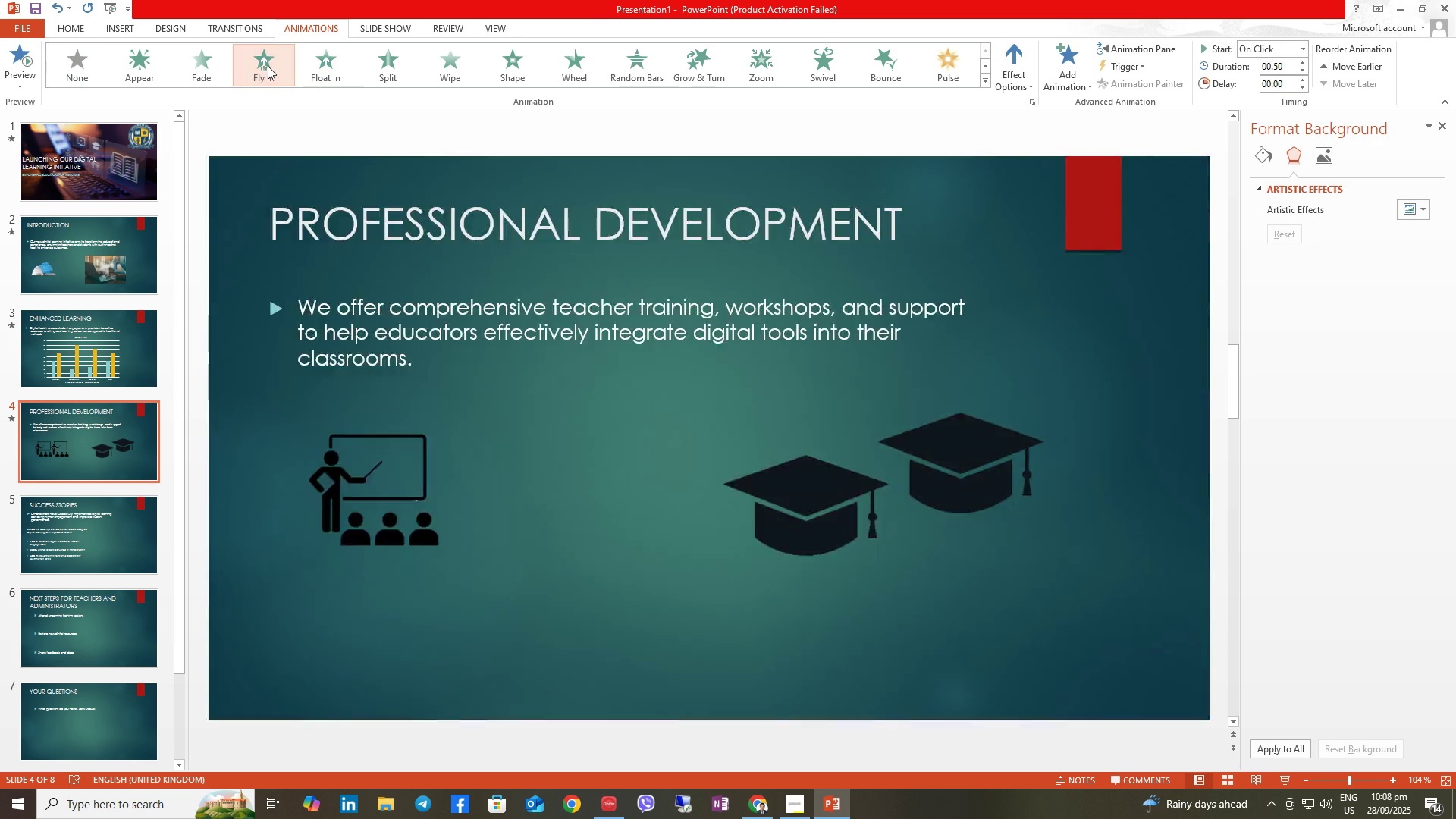 
left_click([268, 66])
 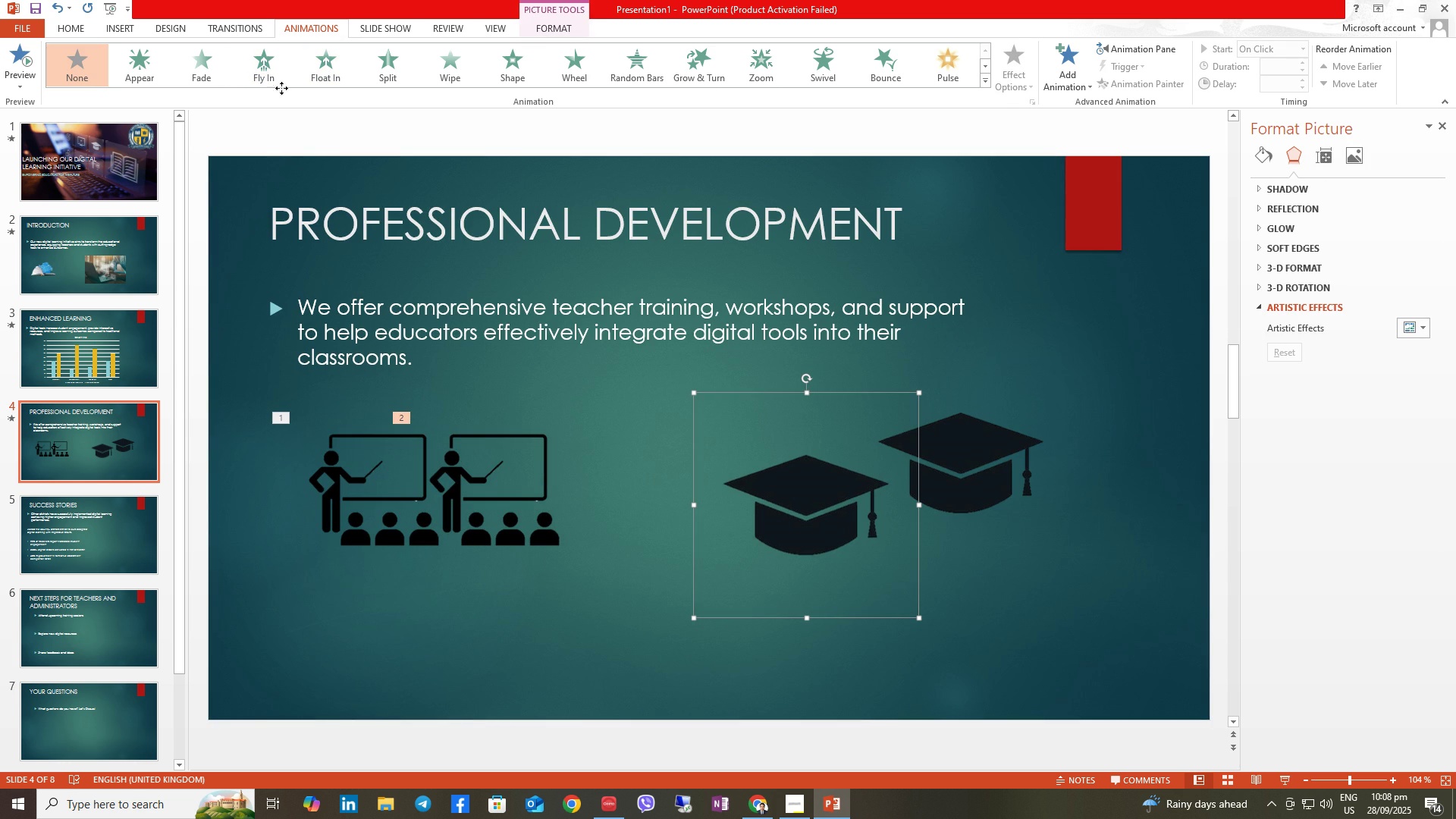 
left_click([268, 69])
 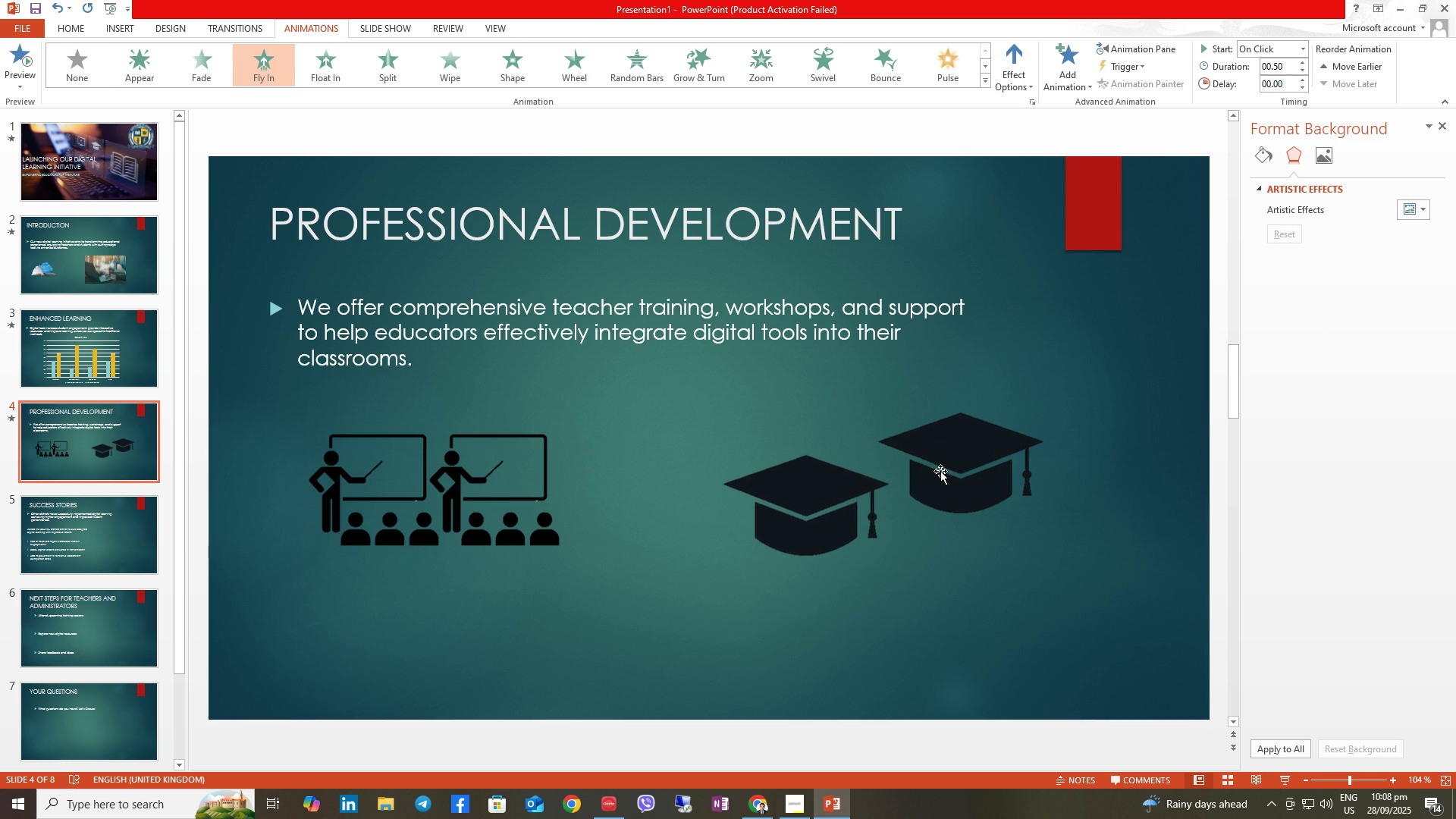 
left_click([941, 471])
 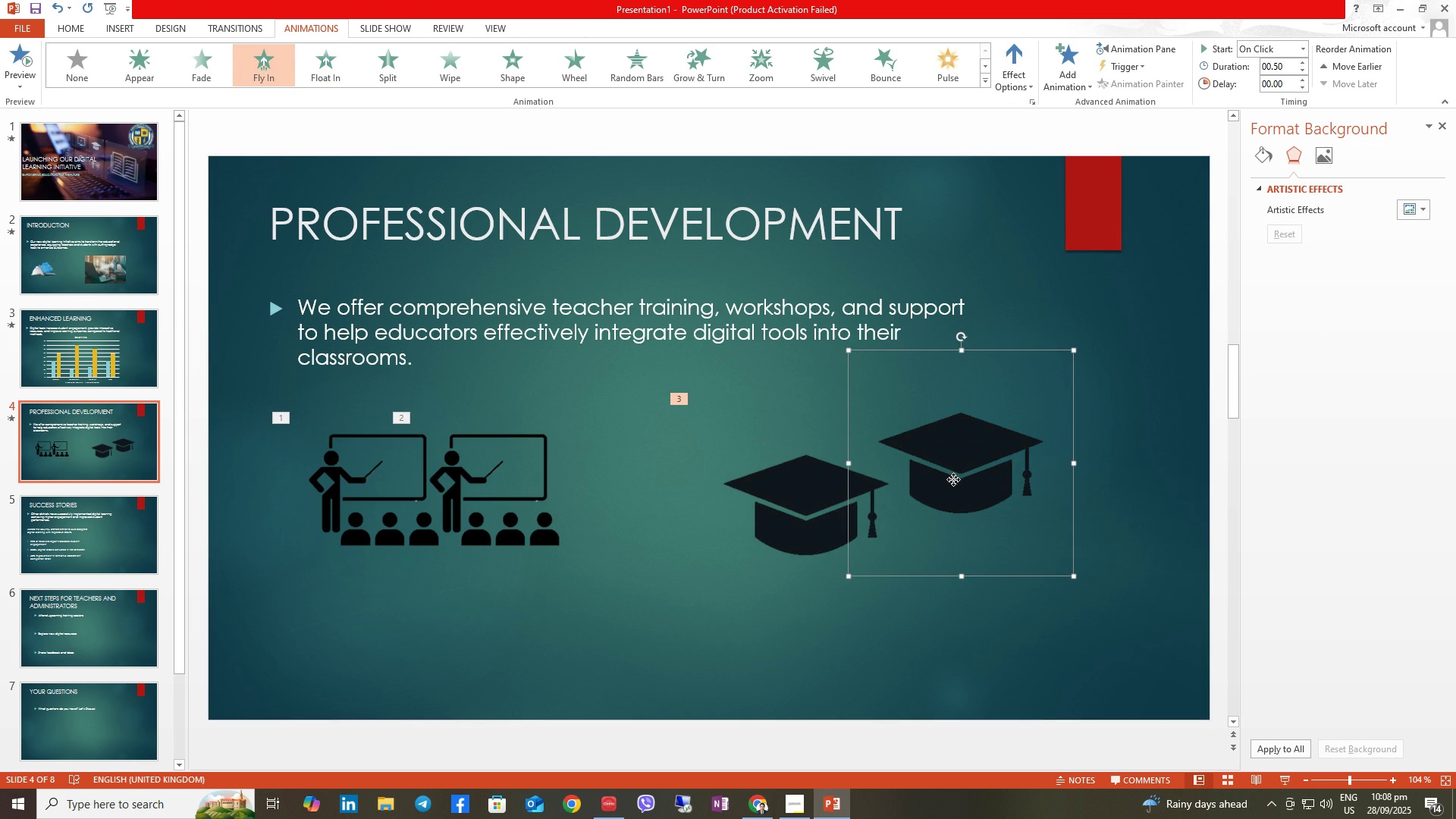 
left_click([953, 479])
 